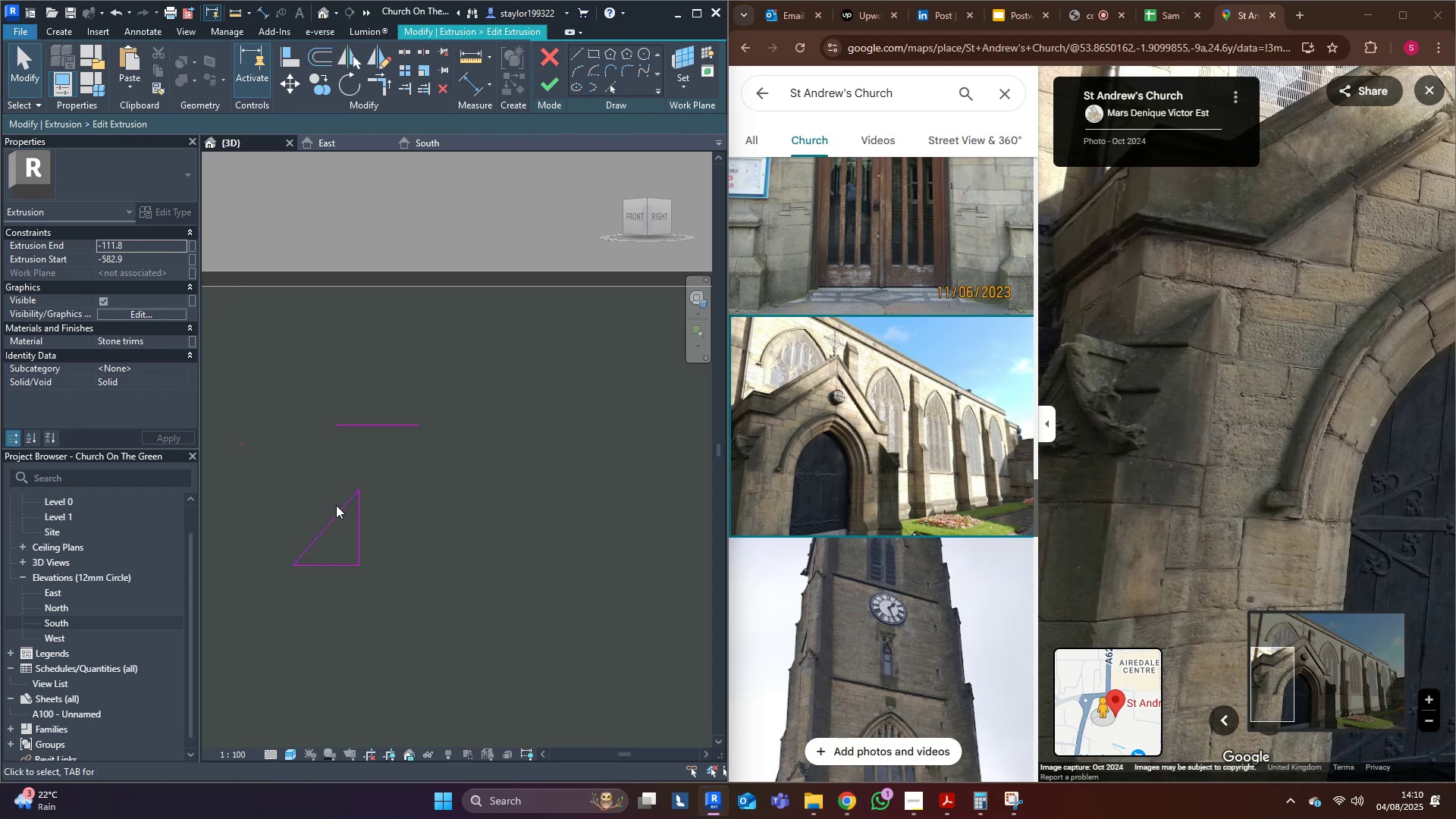 
double_click([338, 506])
 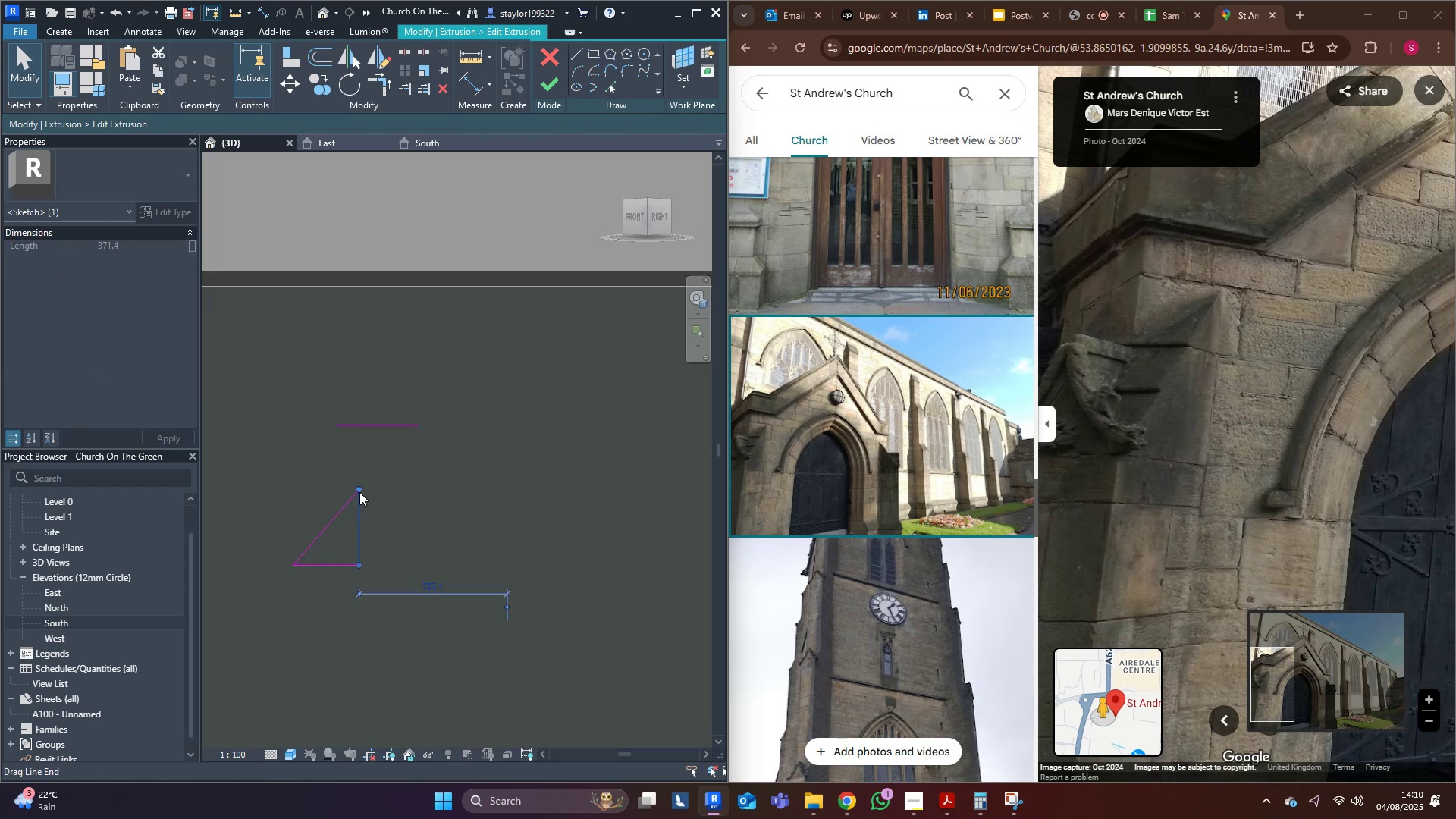 
left_click_drag(start_coordinate=[361, 491], to_coordinate=[362, 428])
 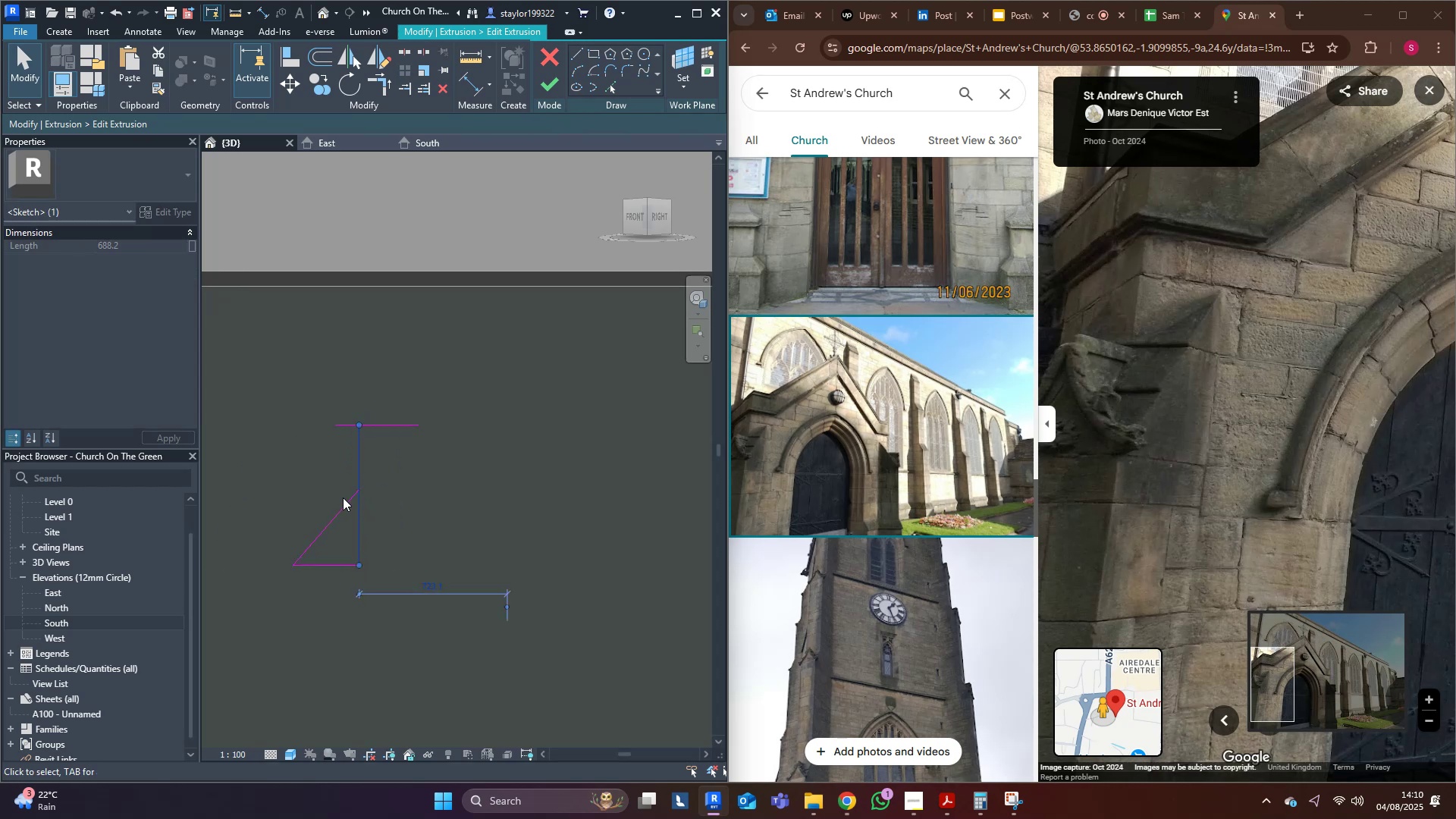 
left_click_drag(start_coordinate=[342, 508], to_coordinate=[356, 473])
 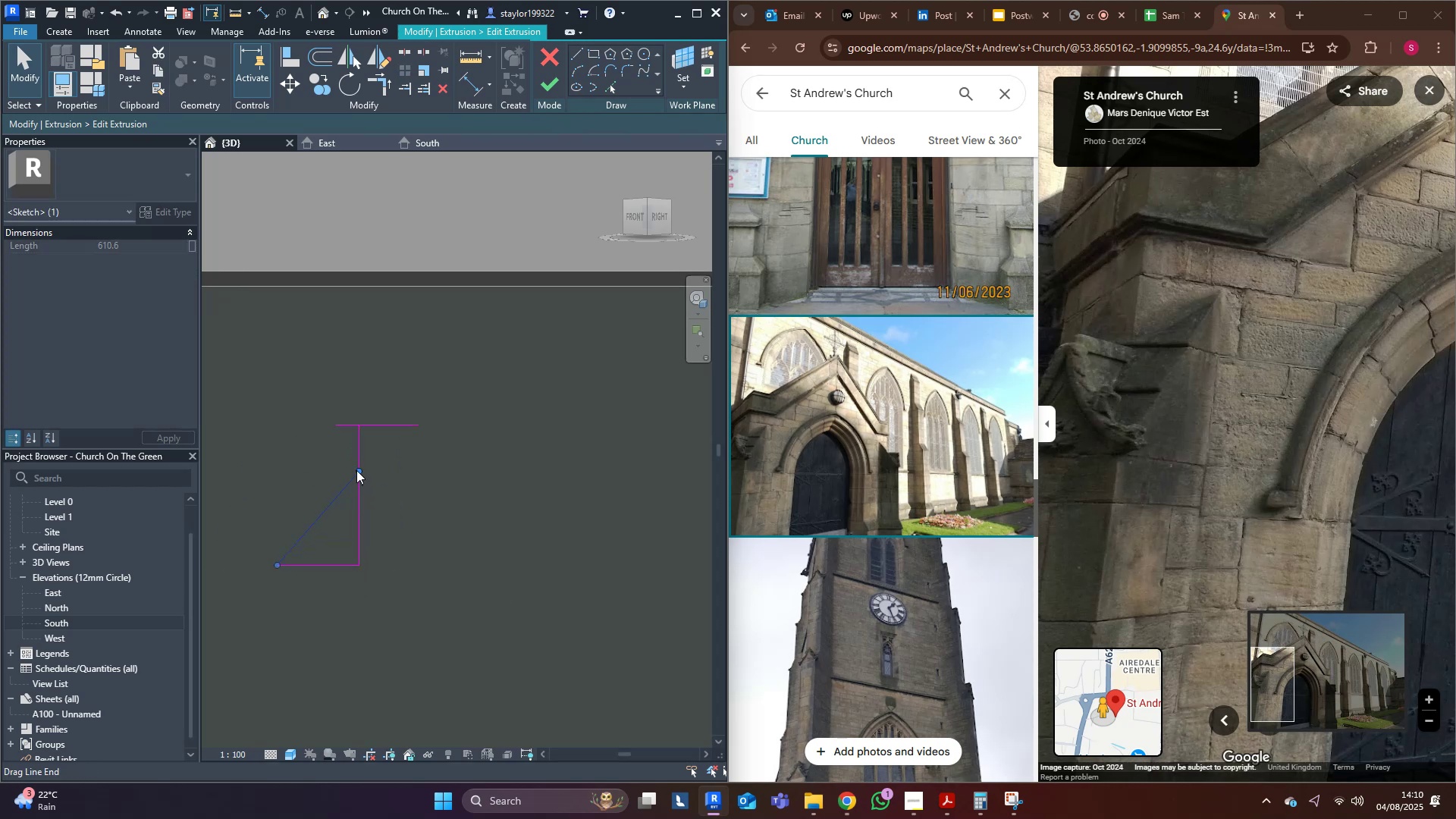 
key(Control+Z)
 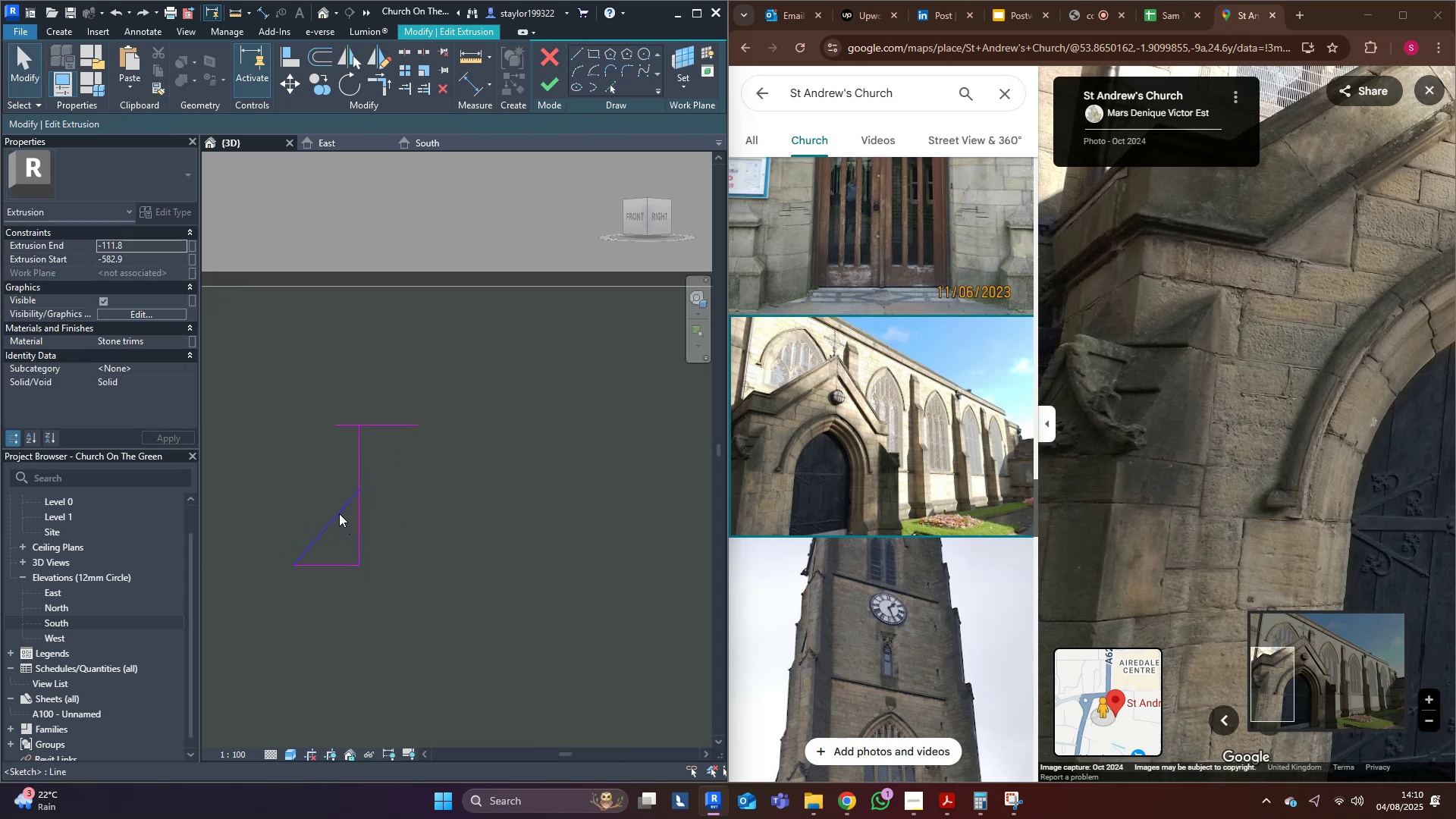 
left_click([337, 513])
 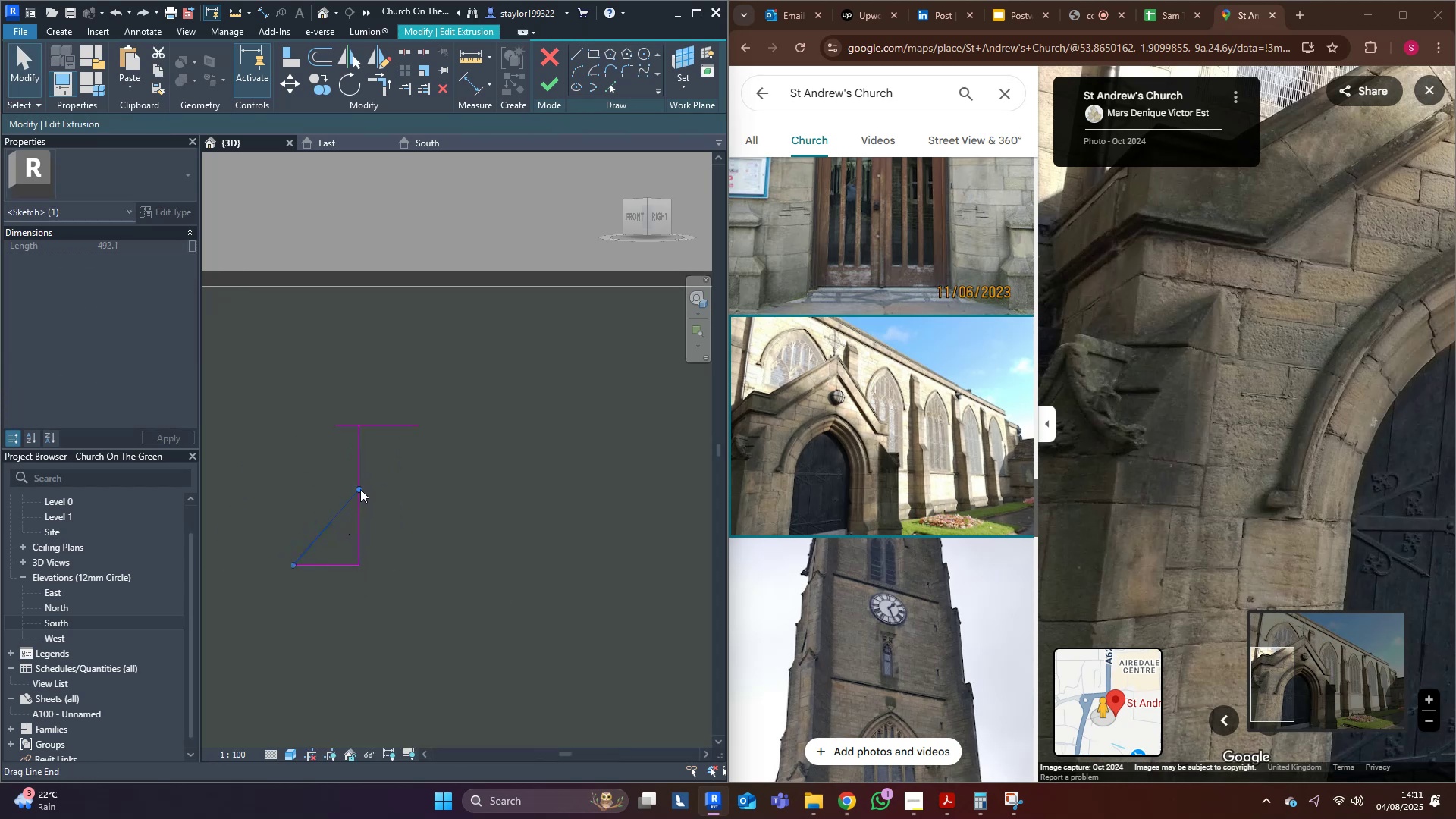 
left_click_drag(start_coordinate=[359, 486], to_coordinate=[359, 444])
 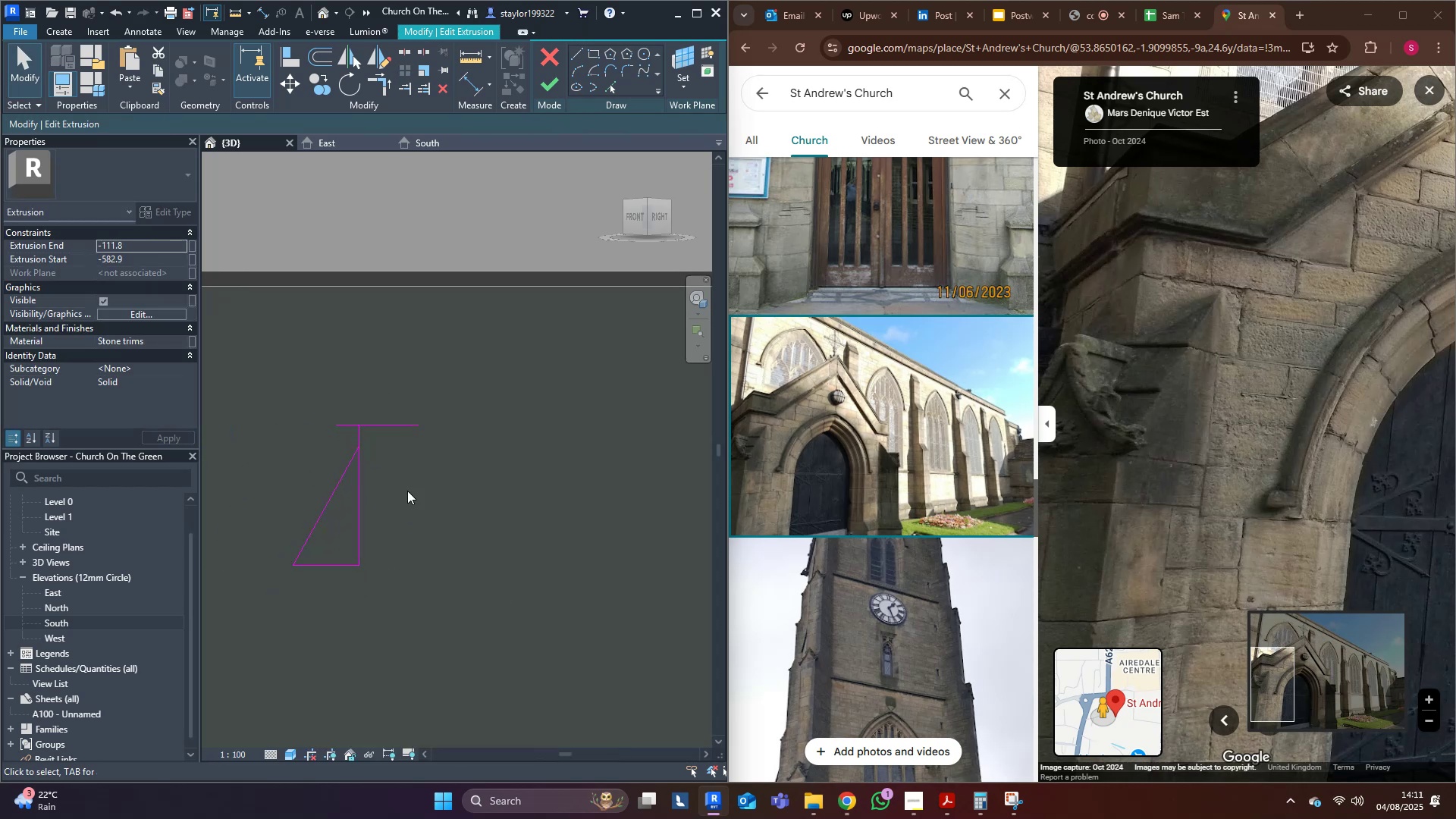 
scroll: coordinate [312, 505], scroll_direction: up, amount: 4.0
 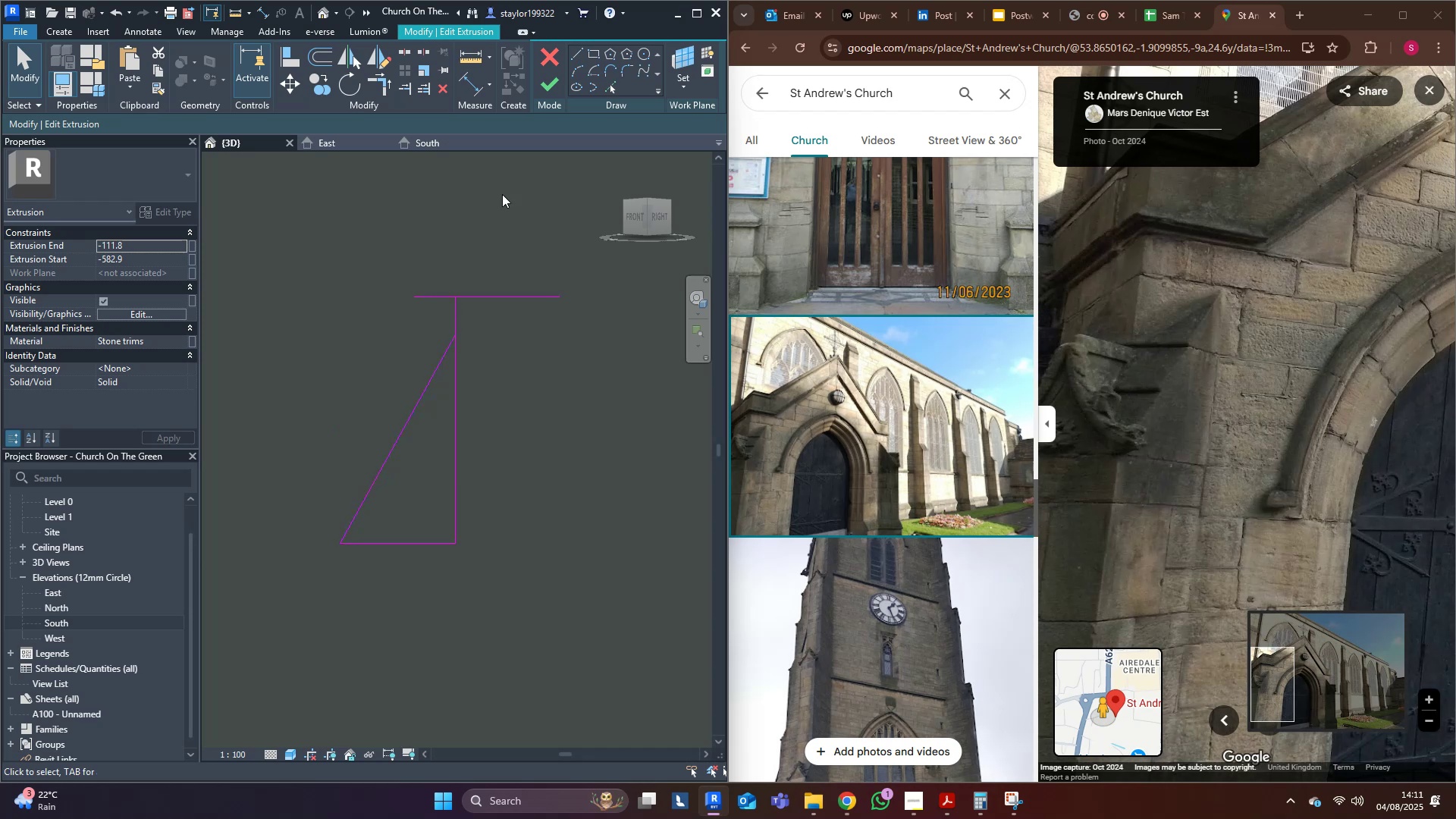 
left_click([576, 73])
 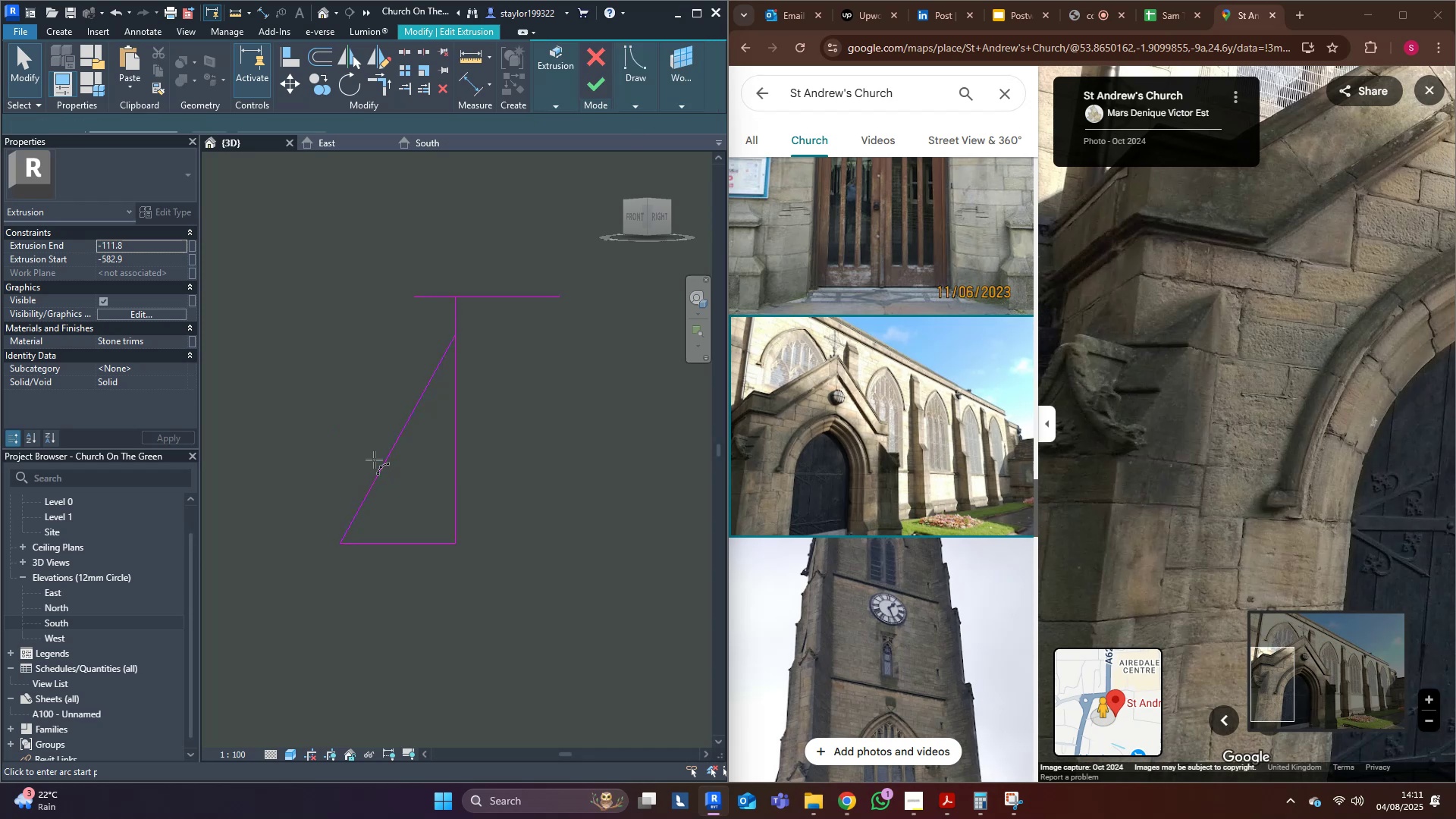 
scroll: coordinate [369, 466], scroll_direction: up, amount: 3.0
 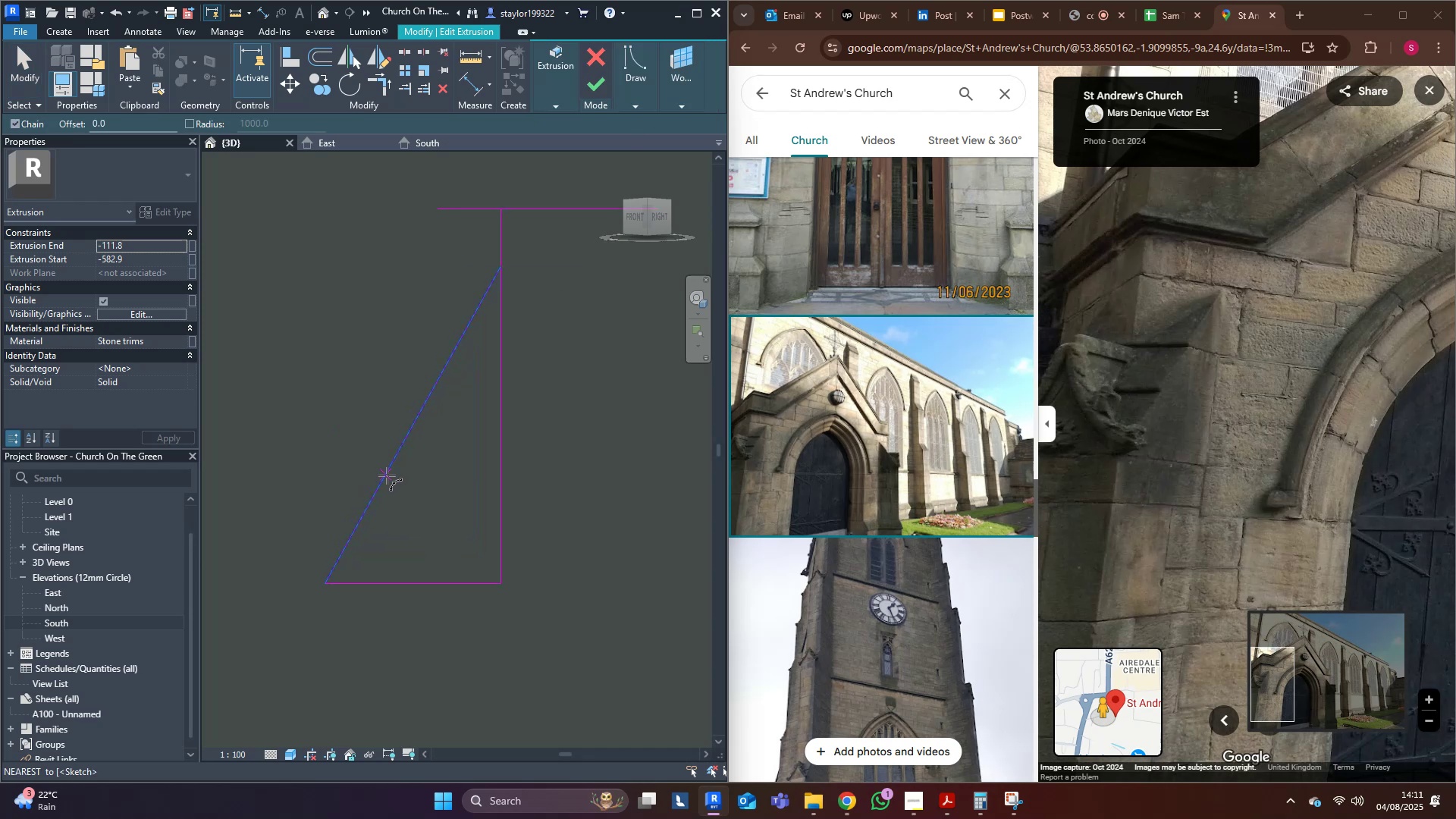 
left_click([387, 475])
 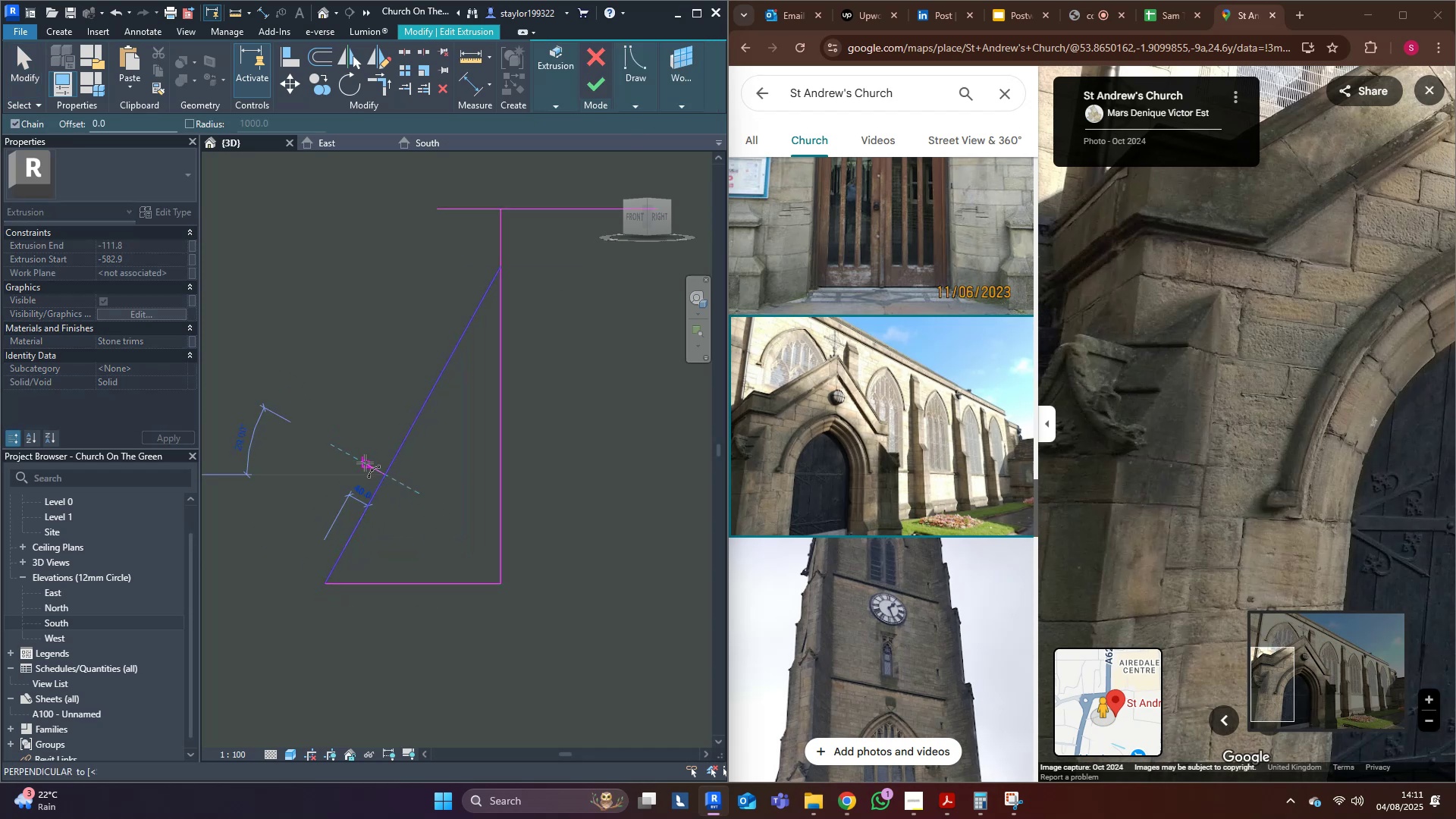 
left_click([366, 463])
 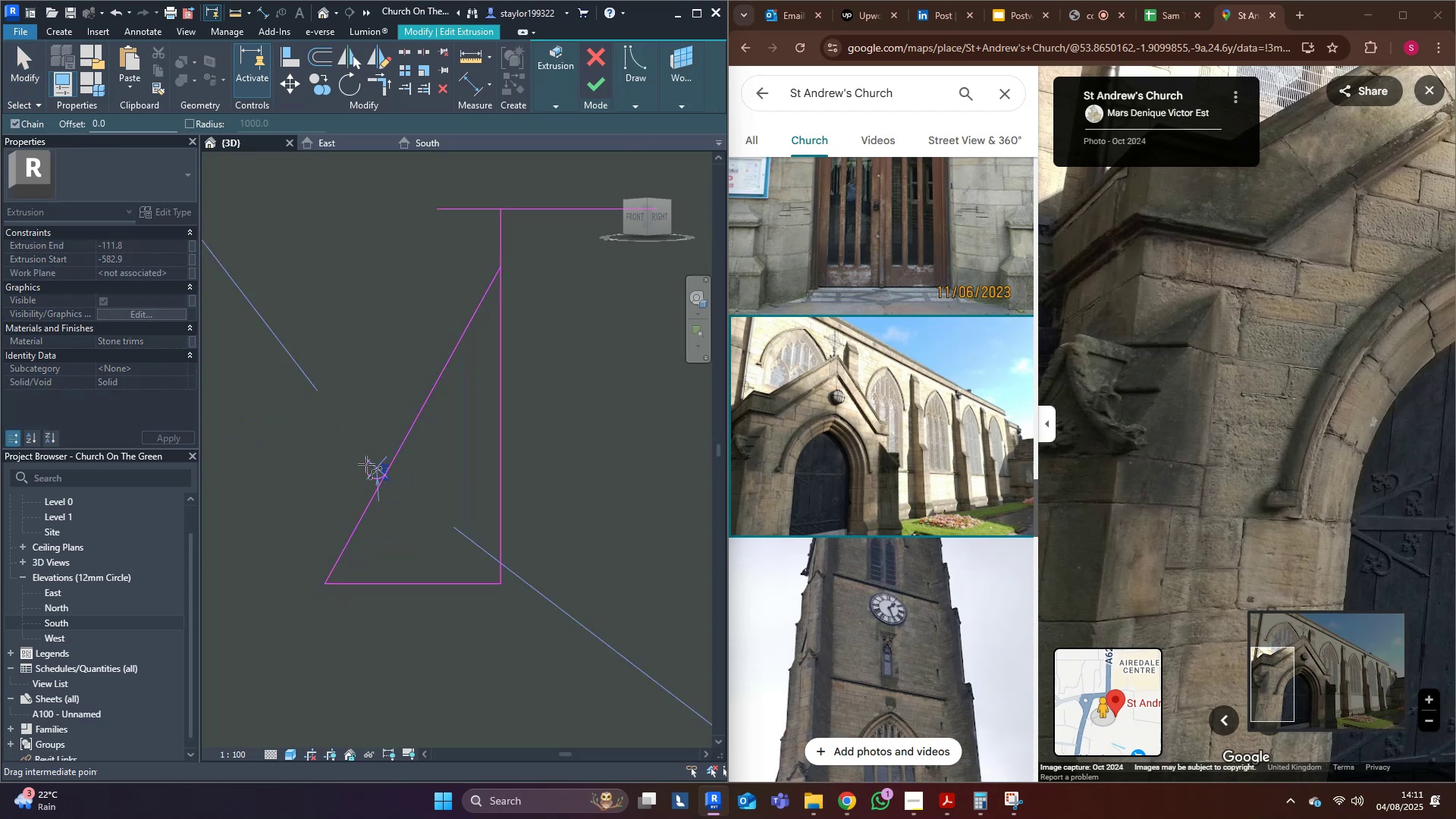 
scroll: coordinate [366, 464], scroll_direction: up, amount: 4.0
 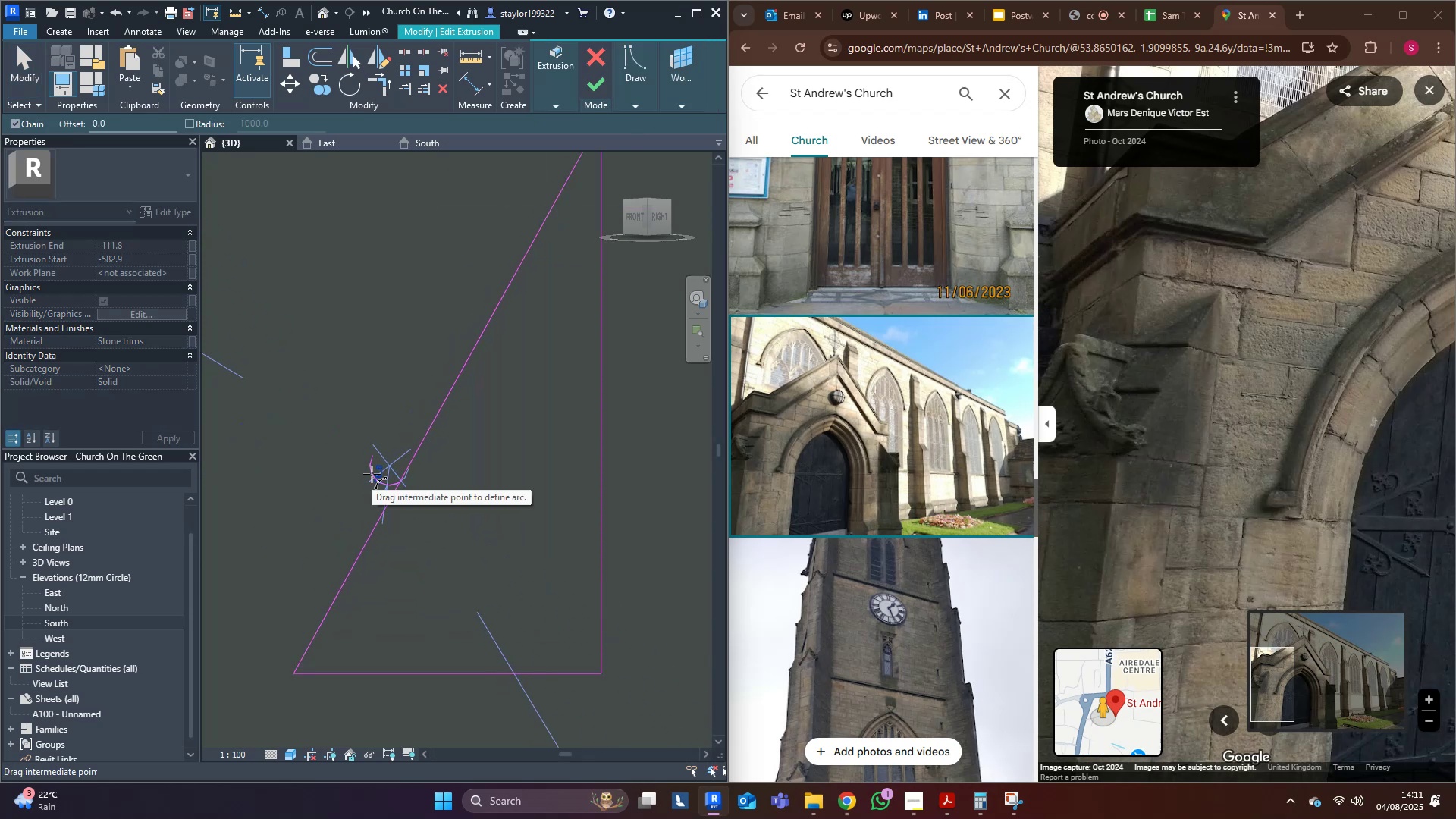 
left_click([372, 474])
 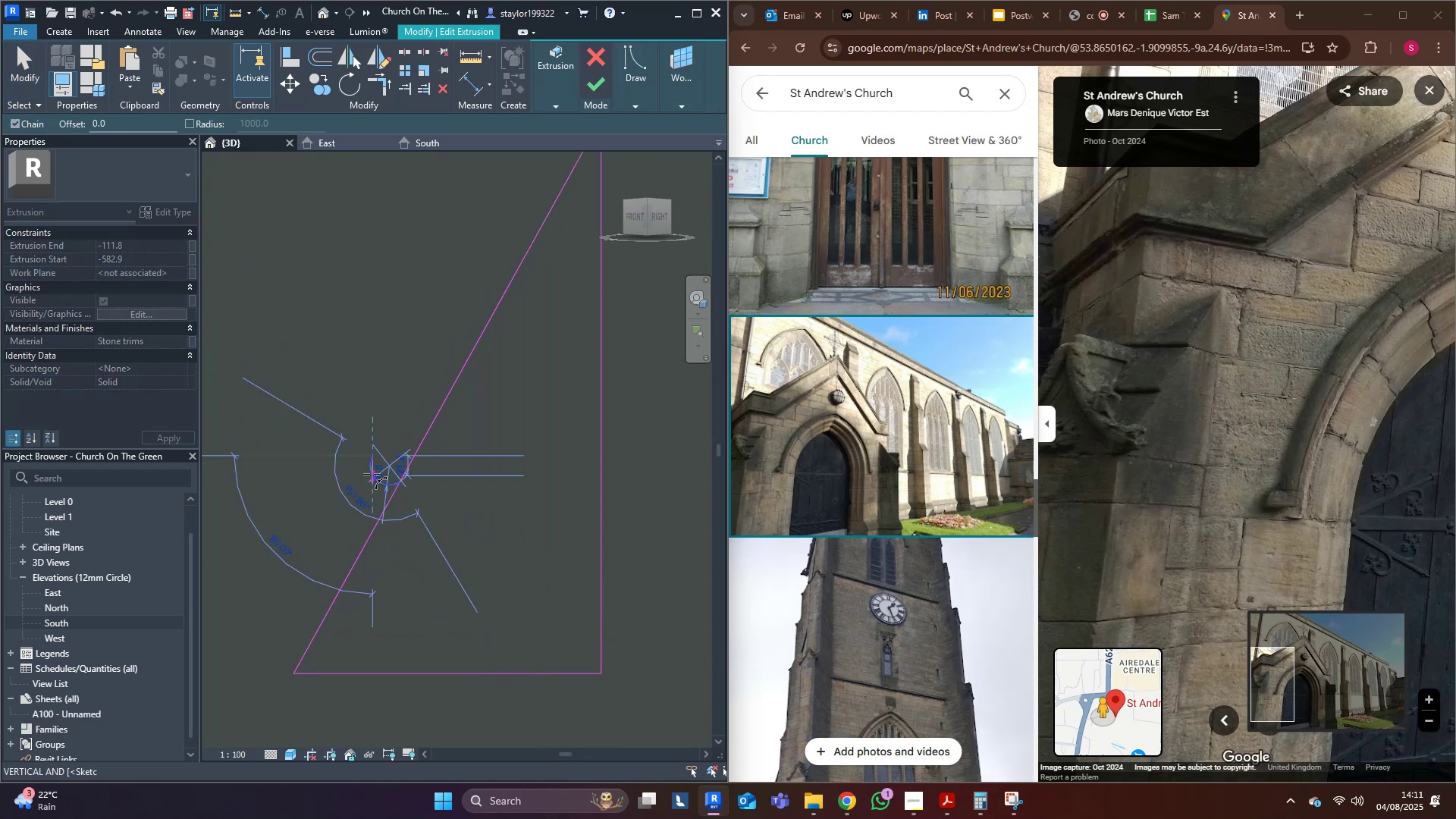 
hold_key(key=Escape, duration=0.62)
 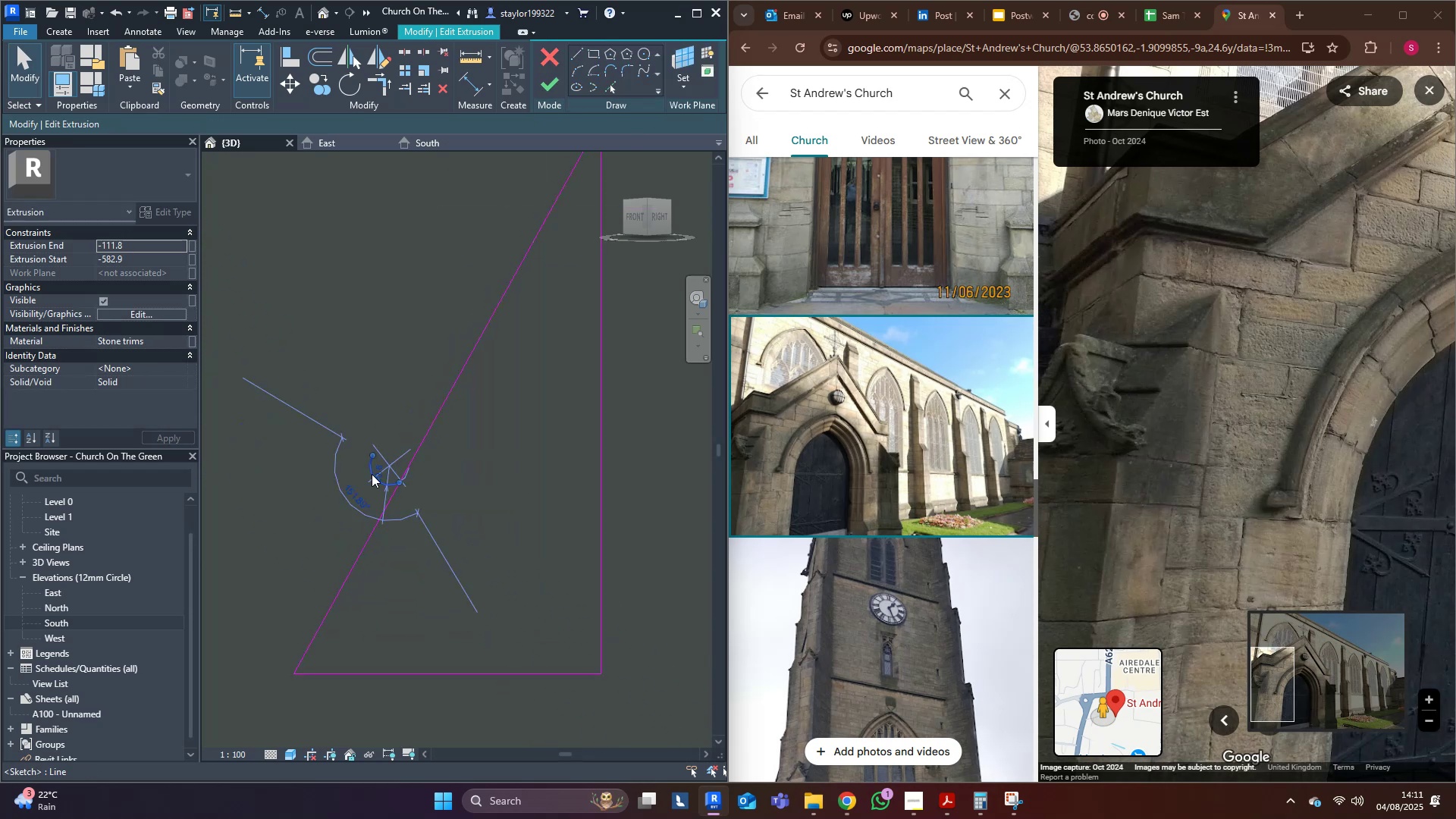 
left_click([372, 474])
 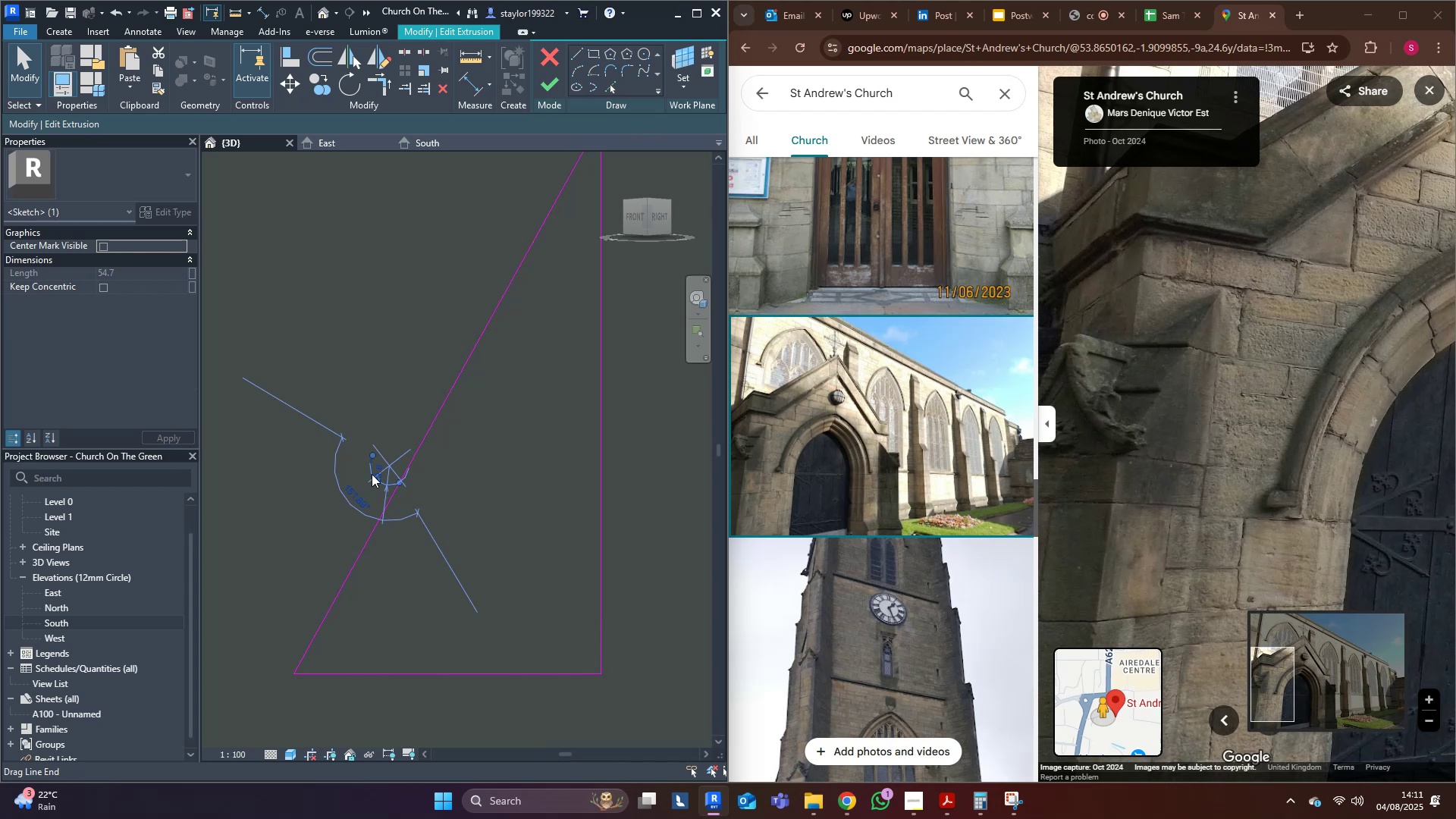 
hold_key(key=M, duration=20.25)
 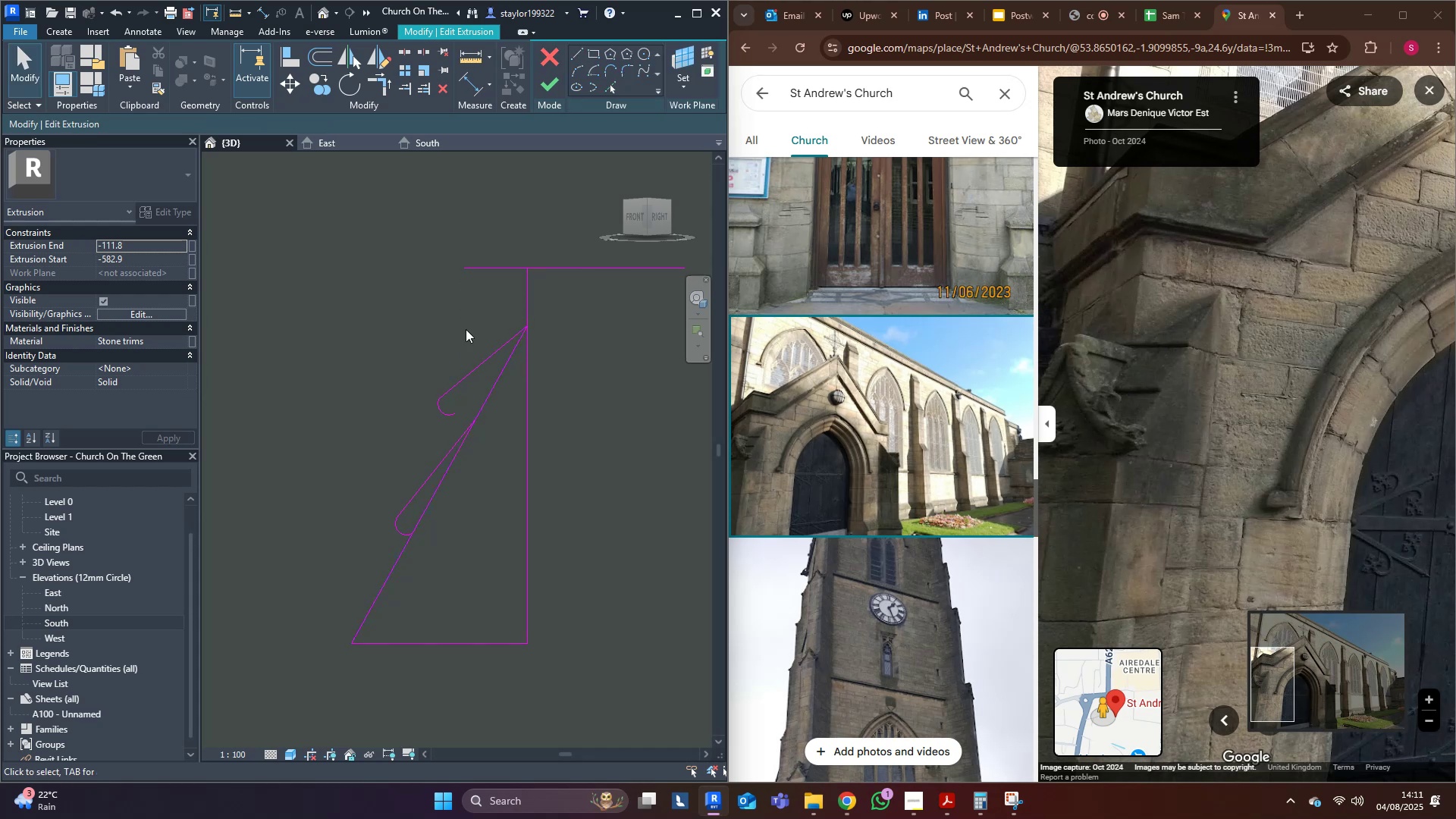 
key(V)
 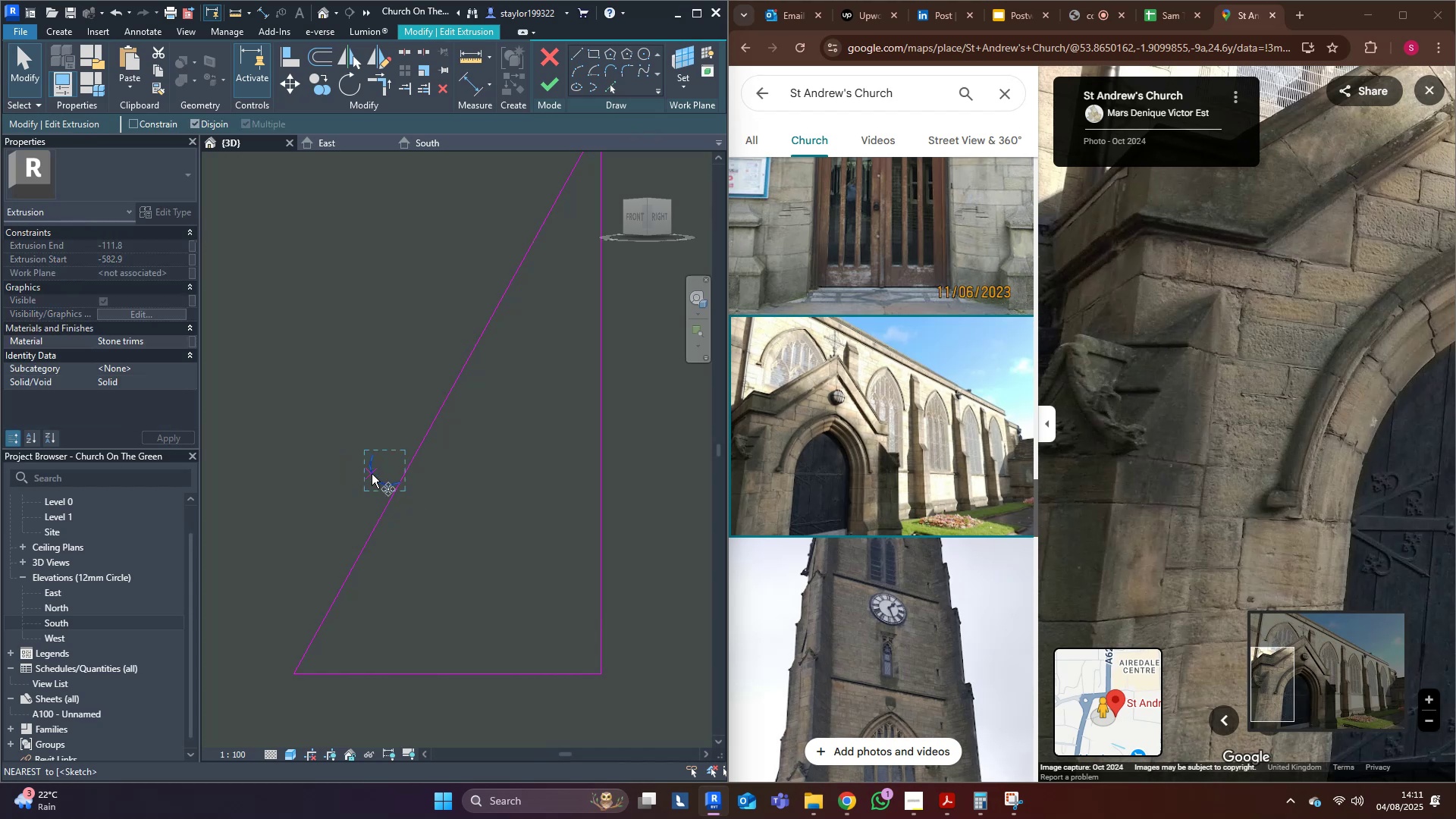 
scroll: coordinate [371, 474], scroll_direction: down, amount: 4.0
 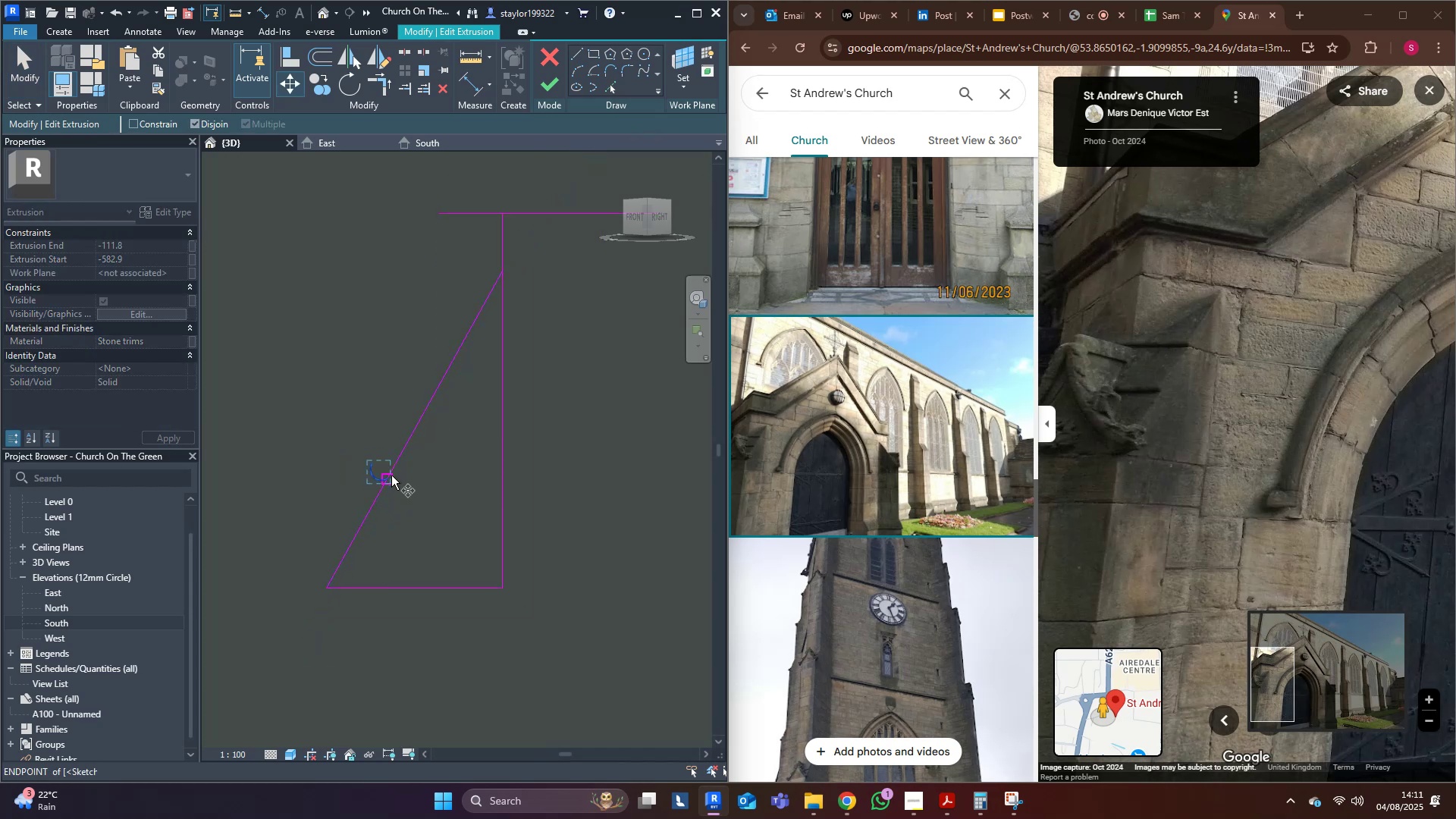 
left_click([391, 475])
 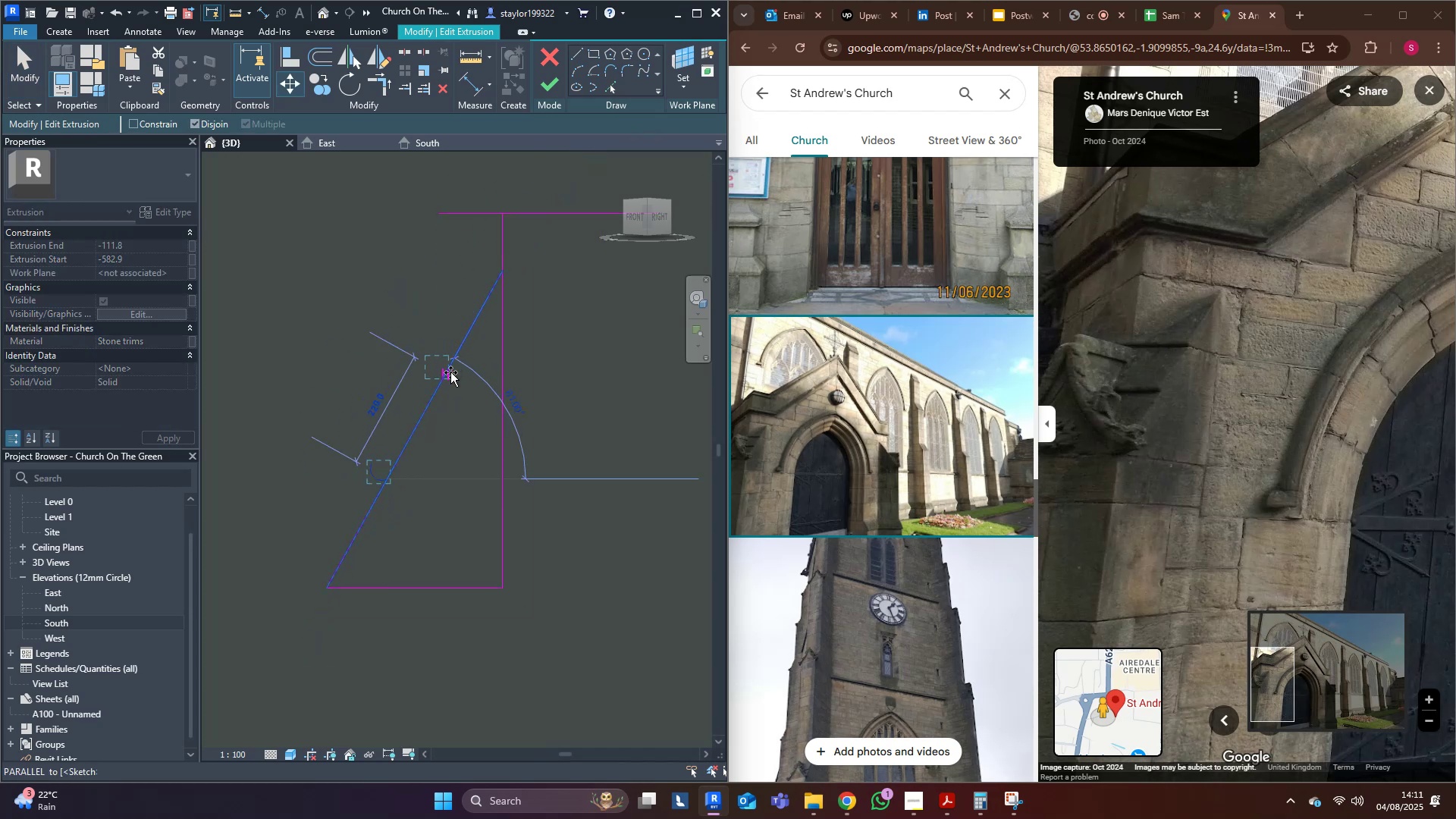 
hold_key(key=ControlLeft, duration=0.78)
left_click([449, 374])
 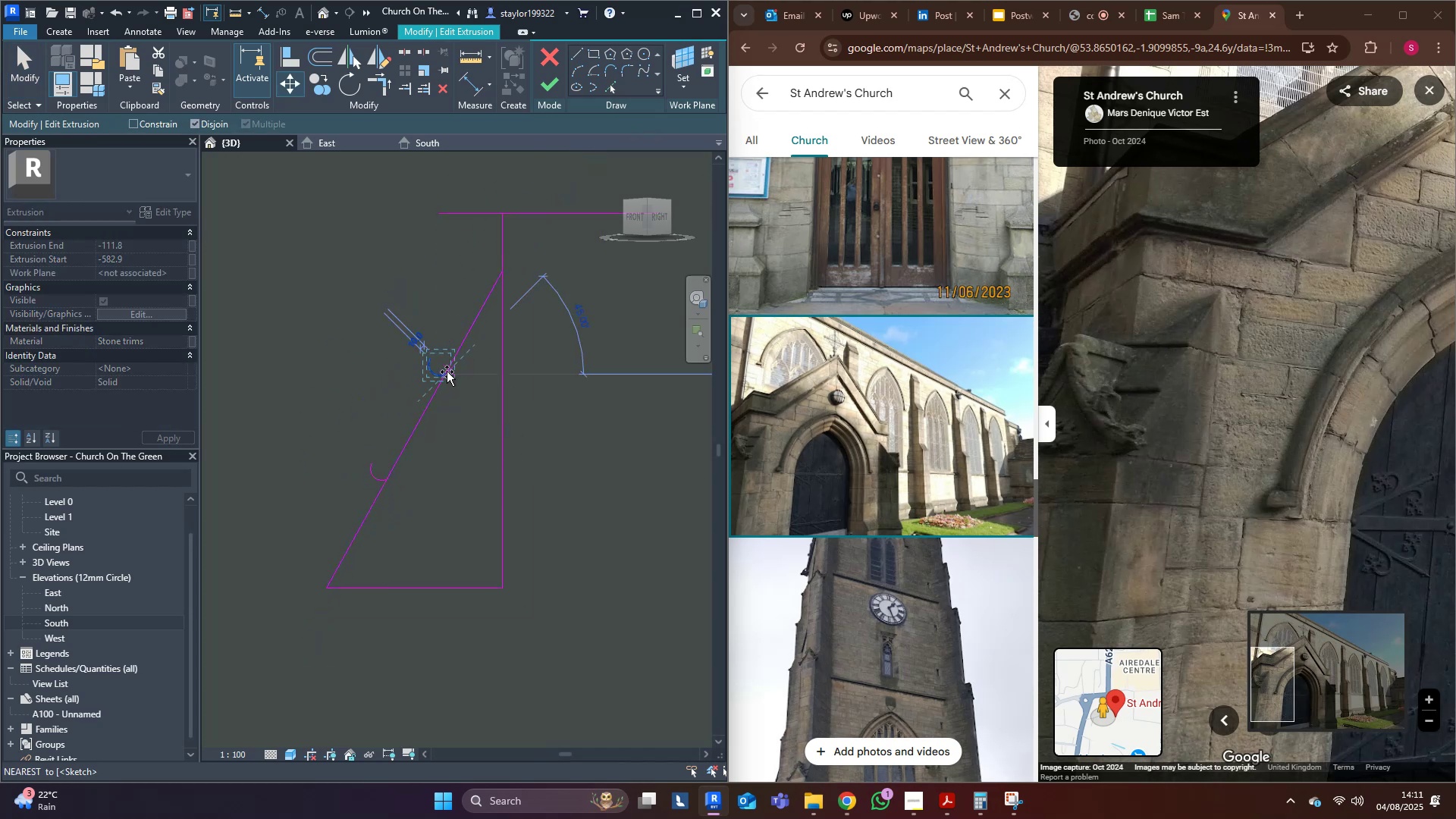 
scroll: coordinate [447, 372], scroll_direction: up, amount: 4.0
 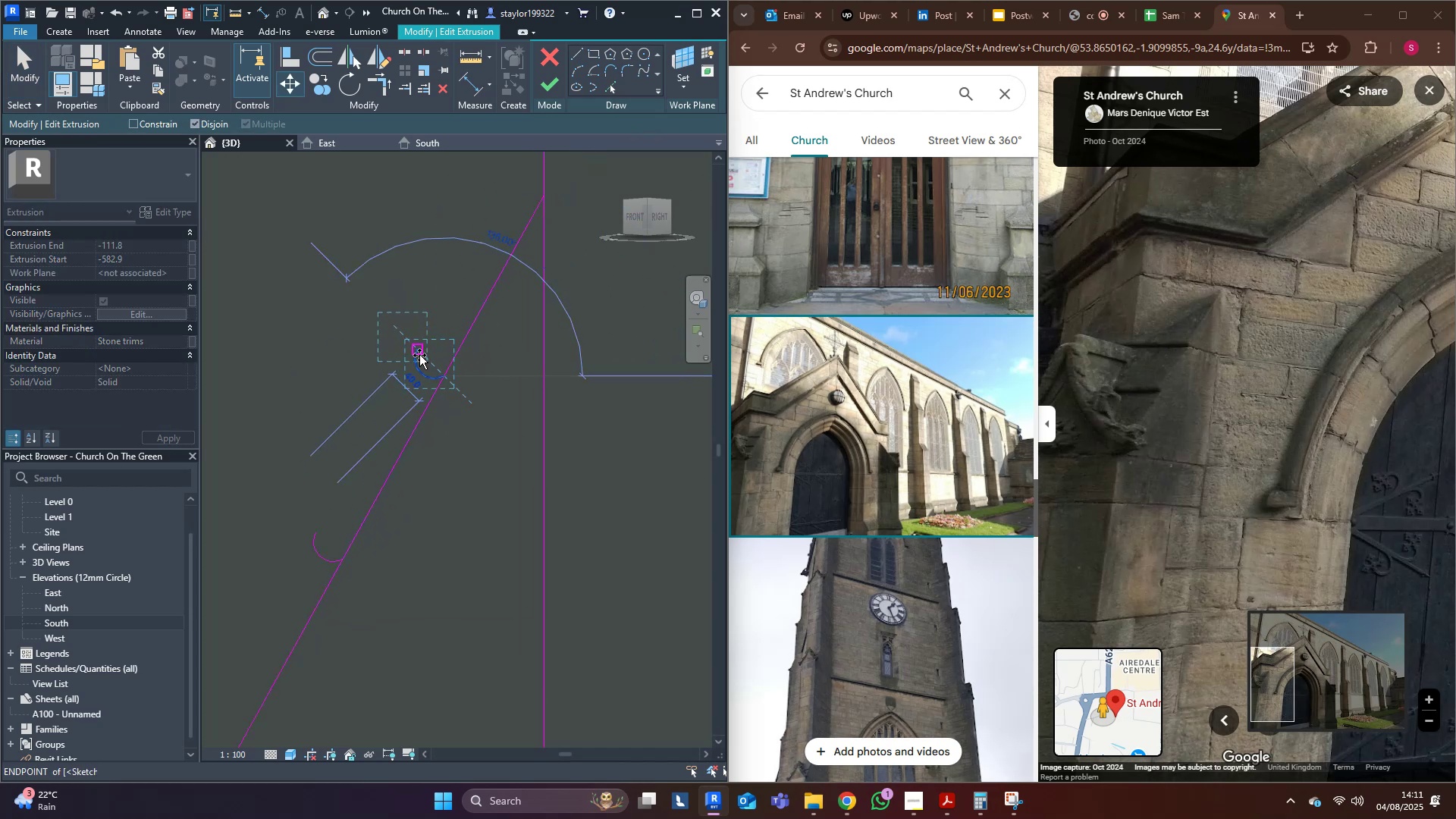 
left_click([418, 353])
 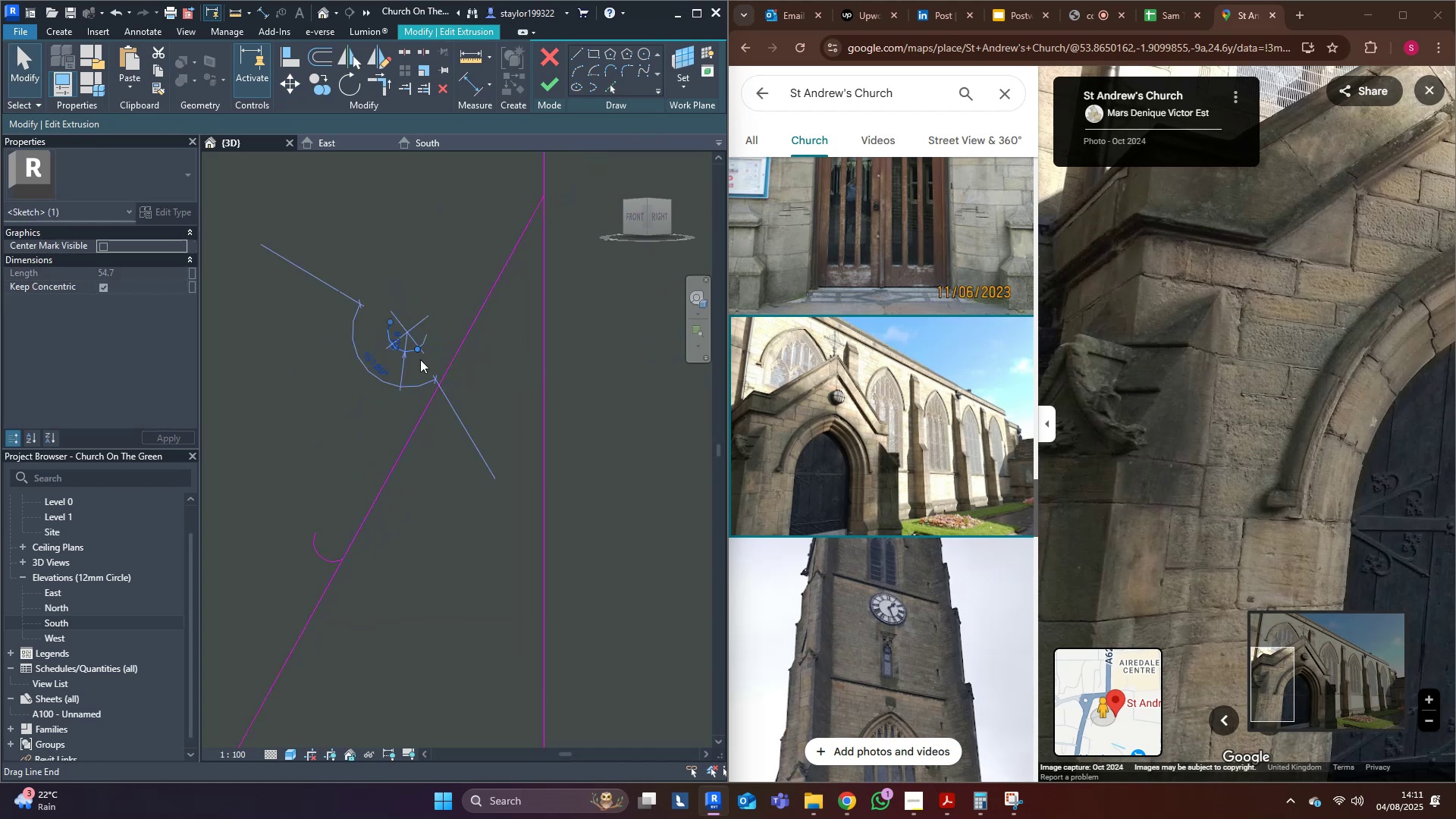 
key(Escape)
 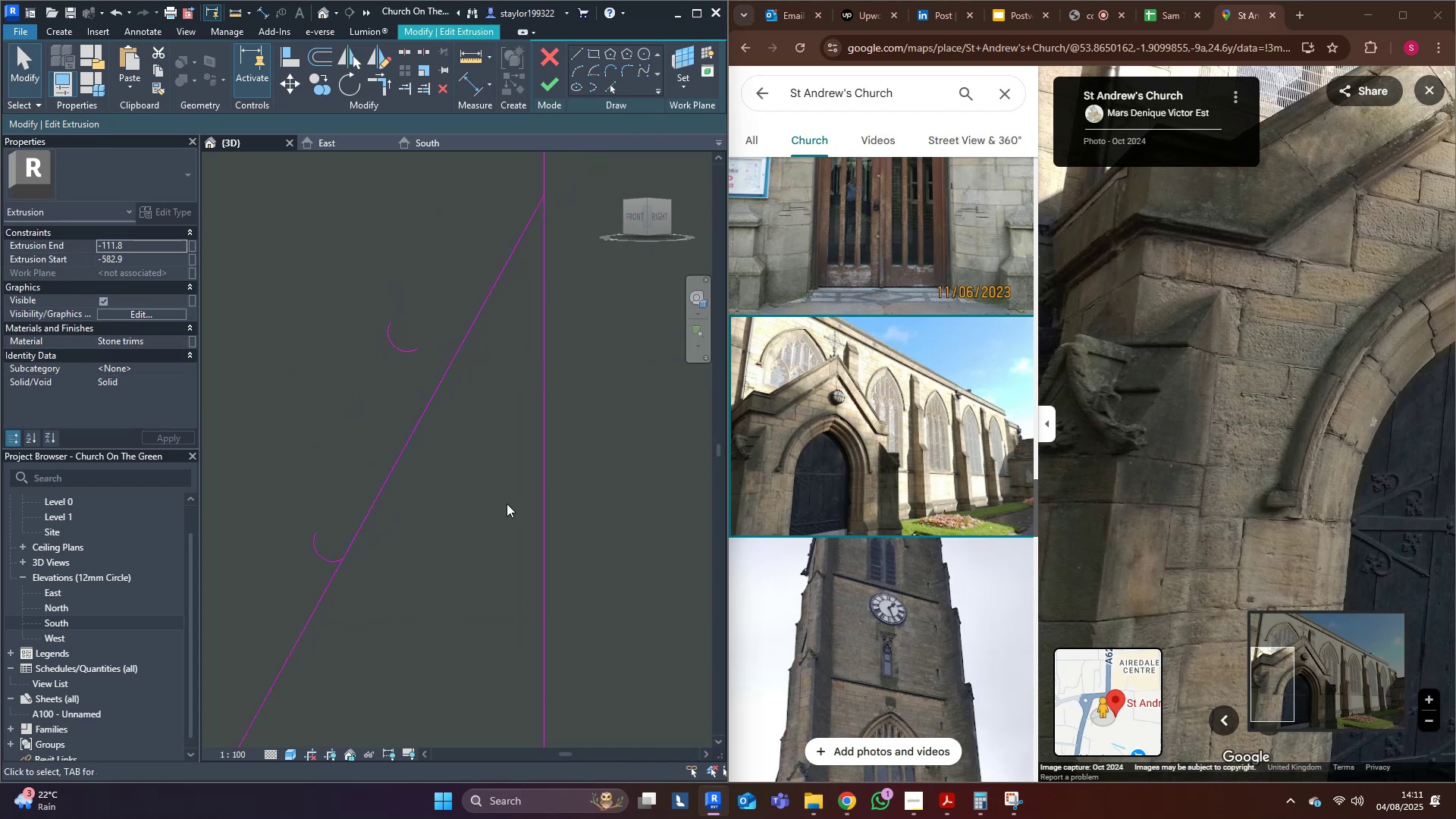 
key(Escape)
 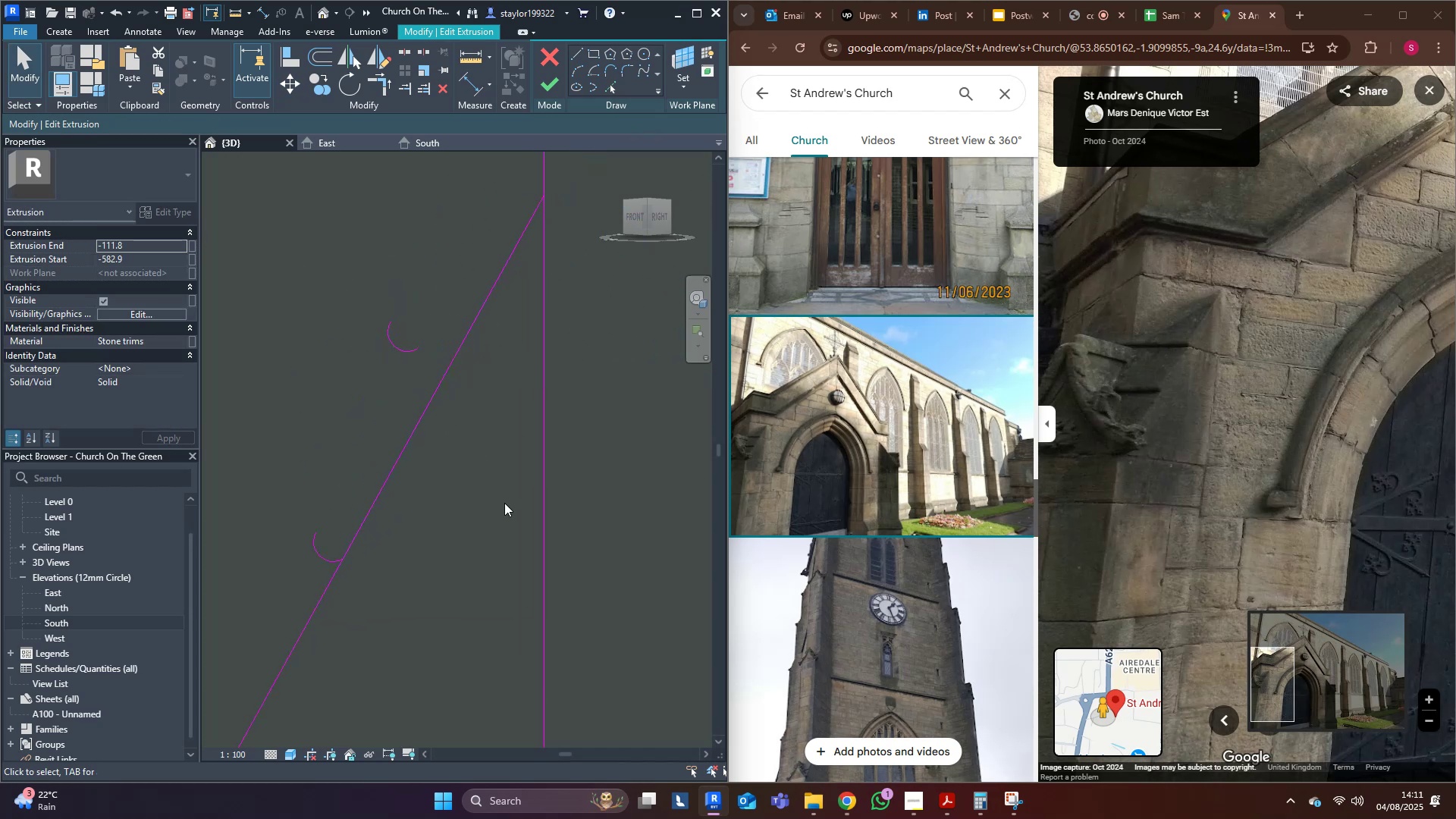 
left_click([504, 503])
 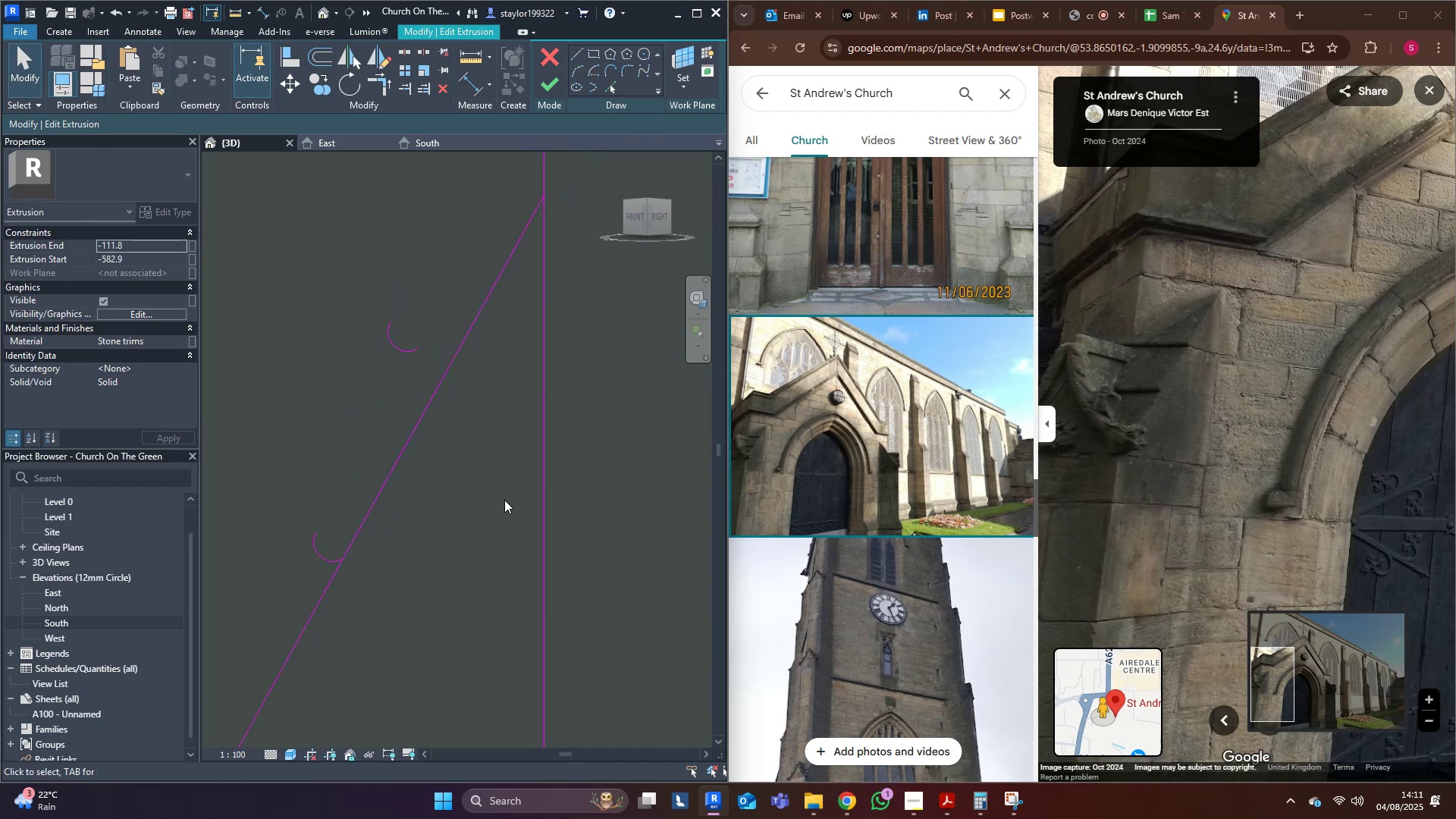 
scroll: coordinate [504, 500], scroll_direction: down, amount: 4.0
 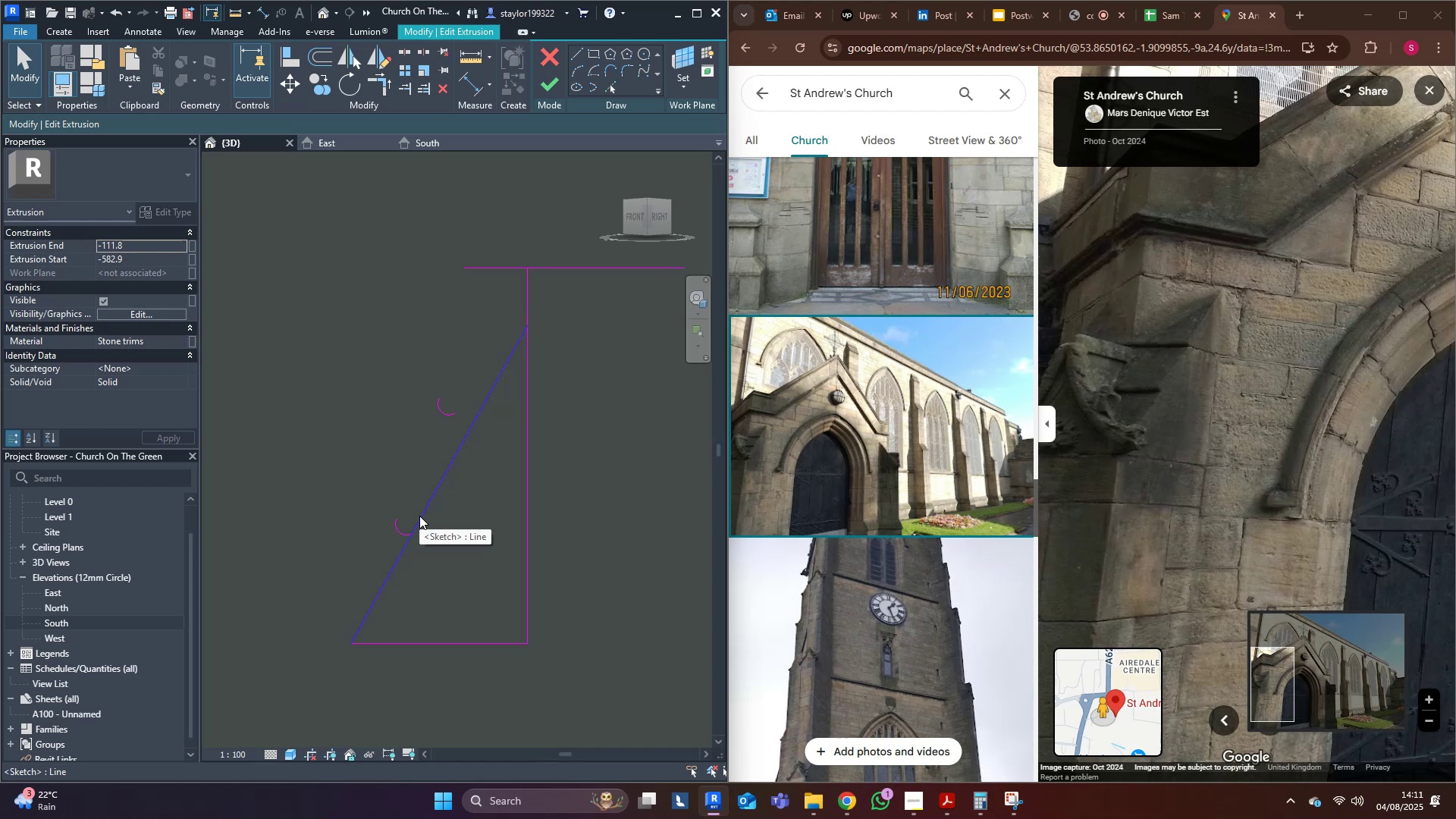 
left_click([419, 516])
 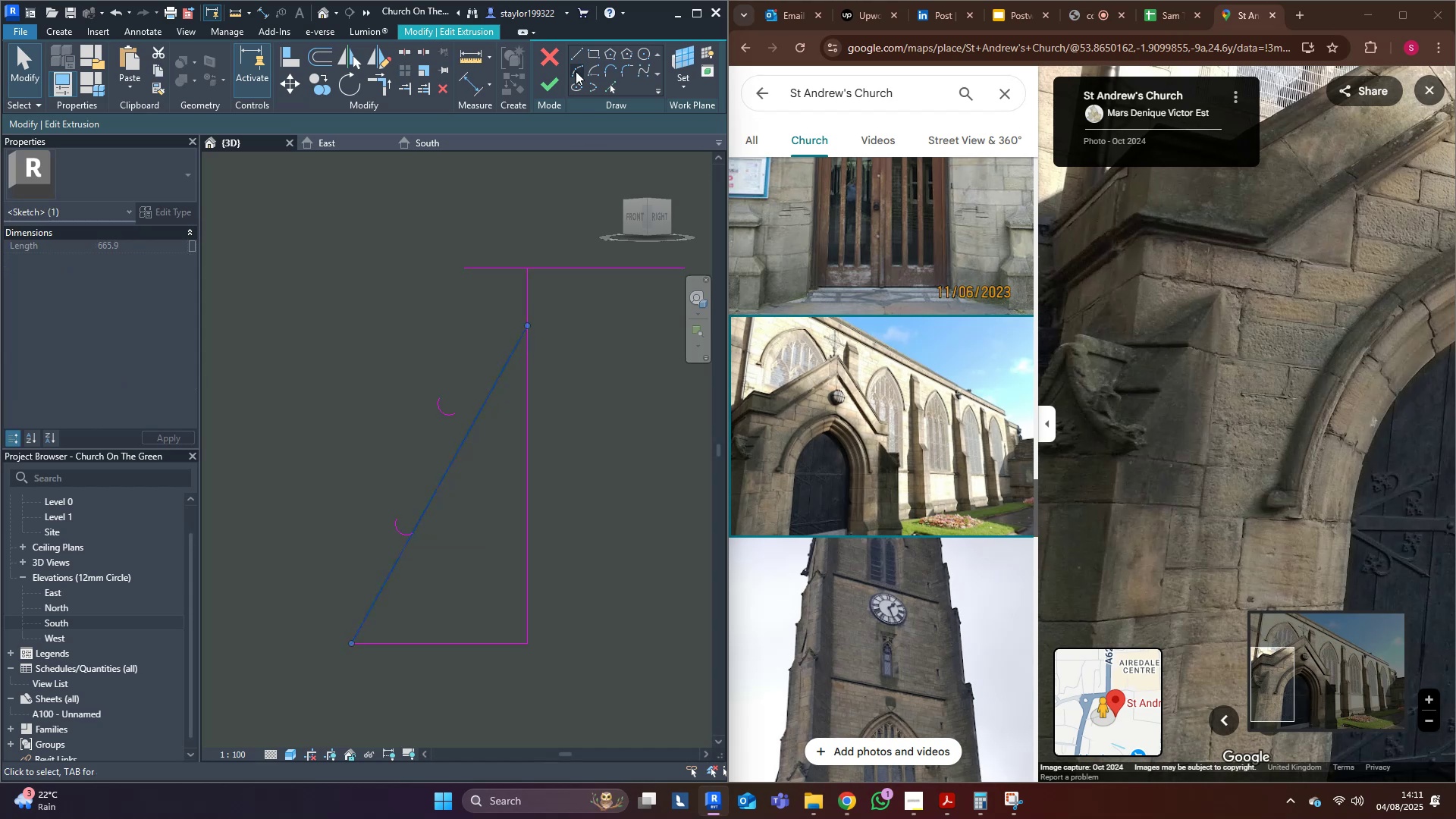 
left_click([579, 53])
 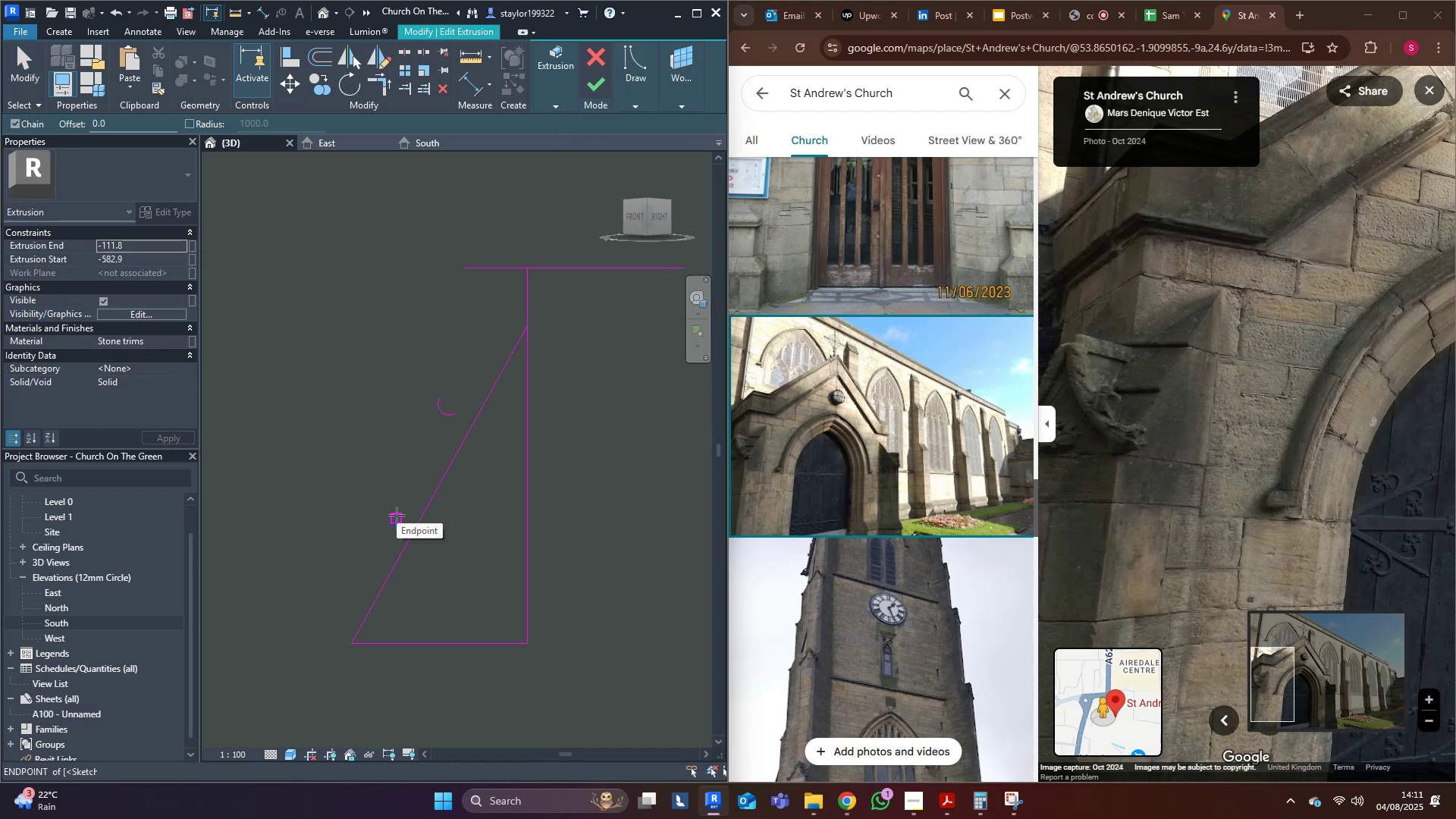 
left_click([397, 515])
 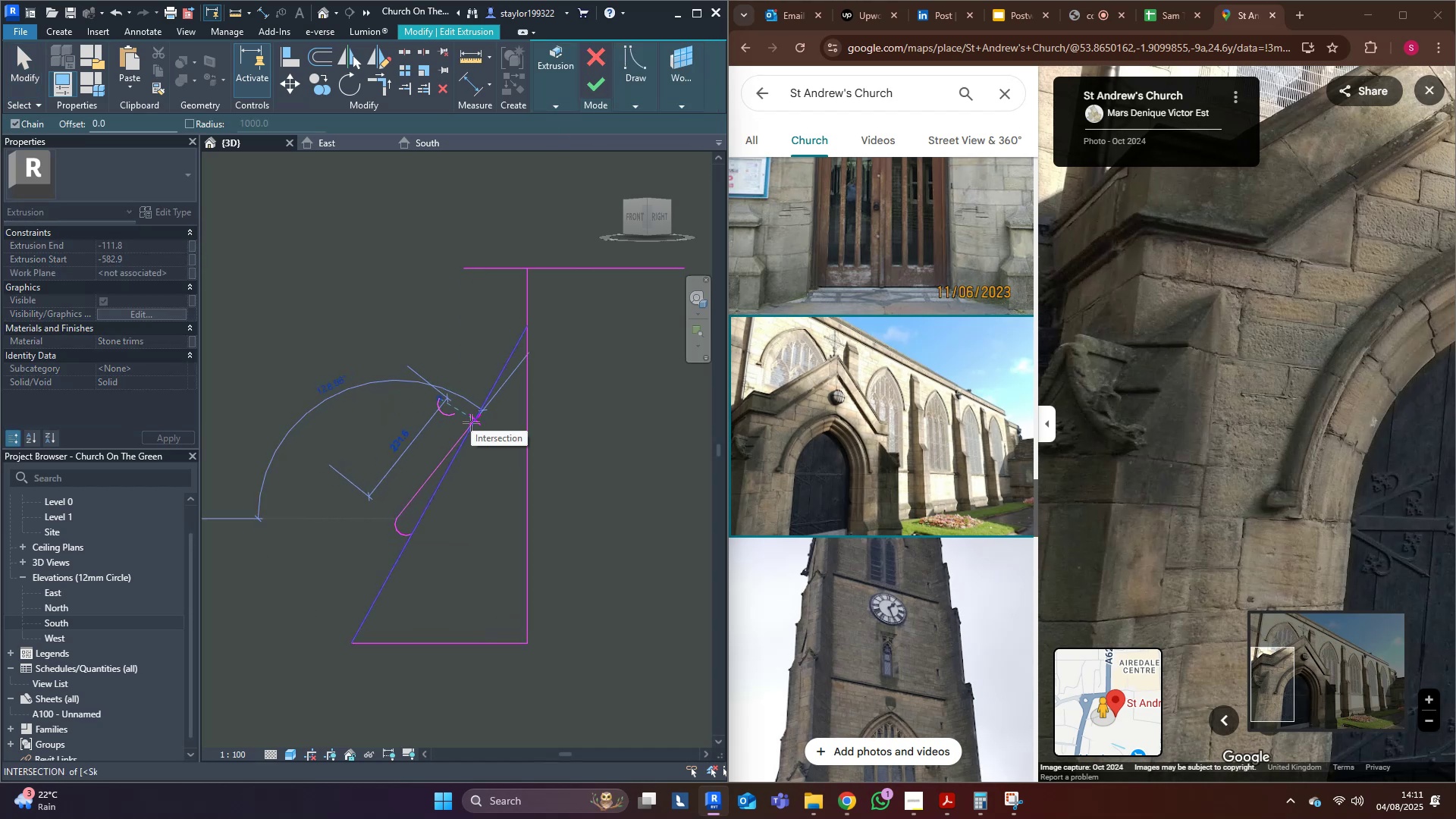 
left_click([471, 422])
 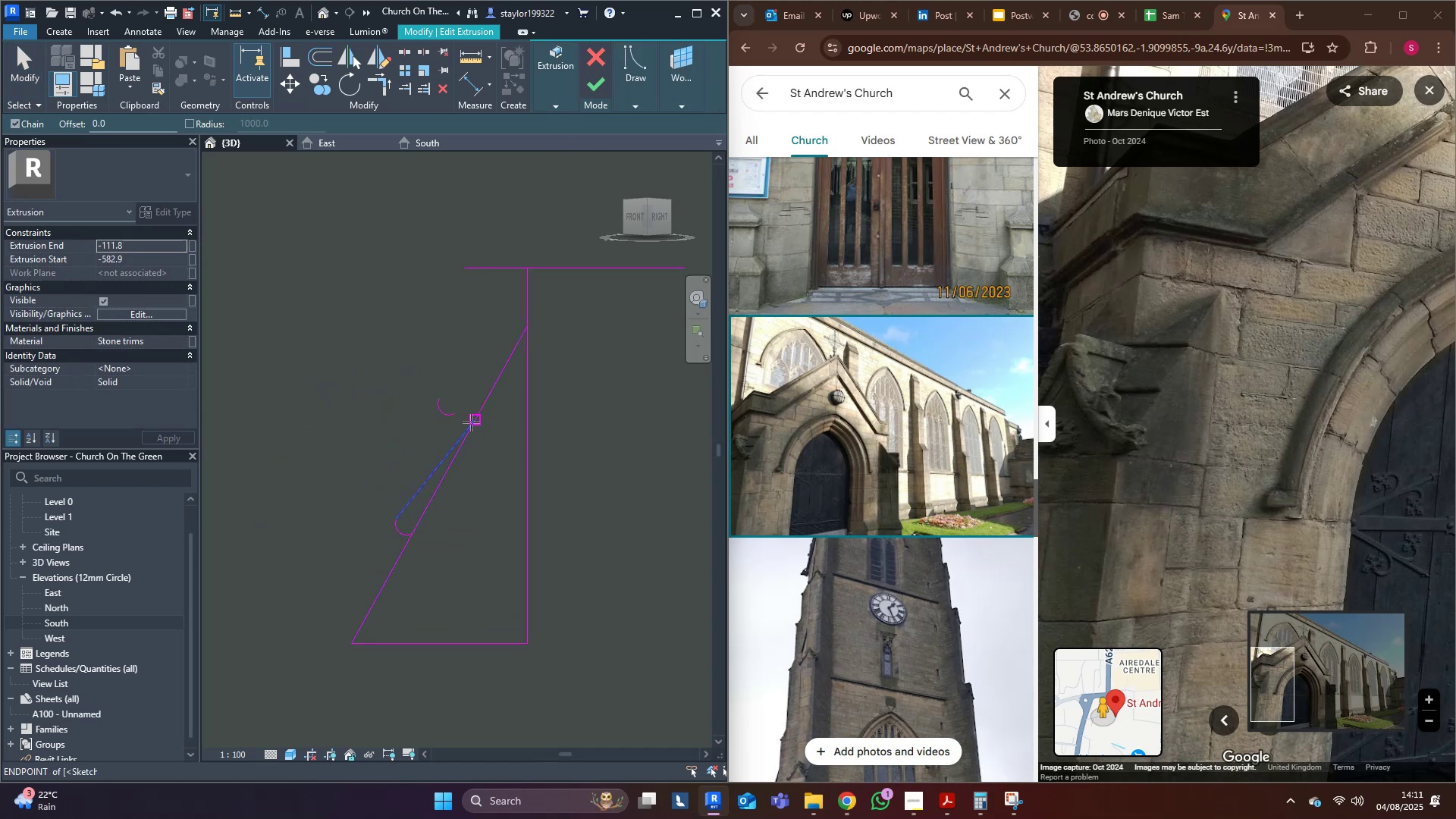 
key(Escape)
 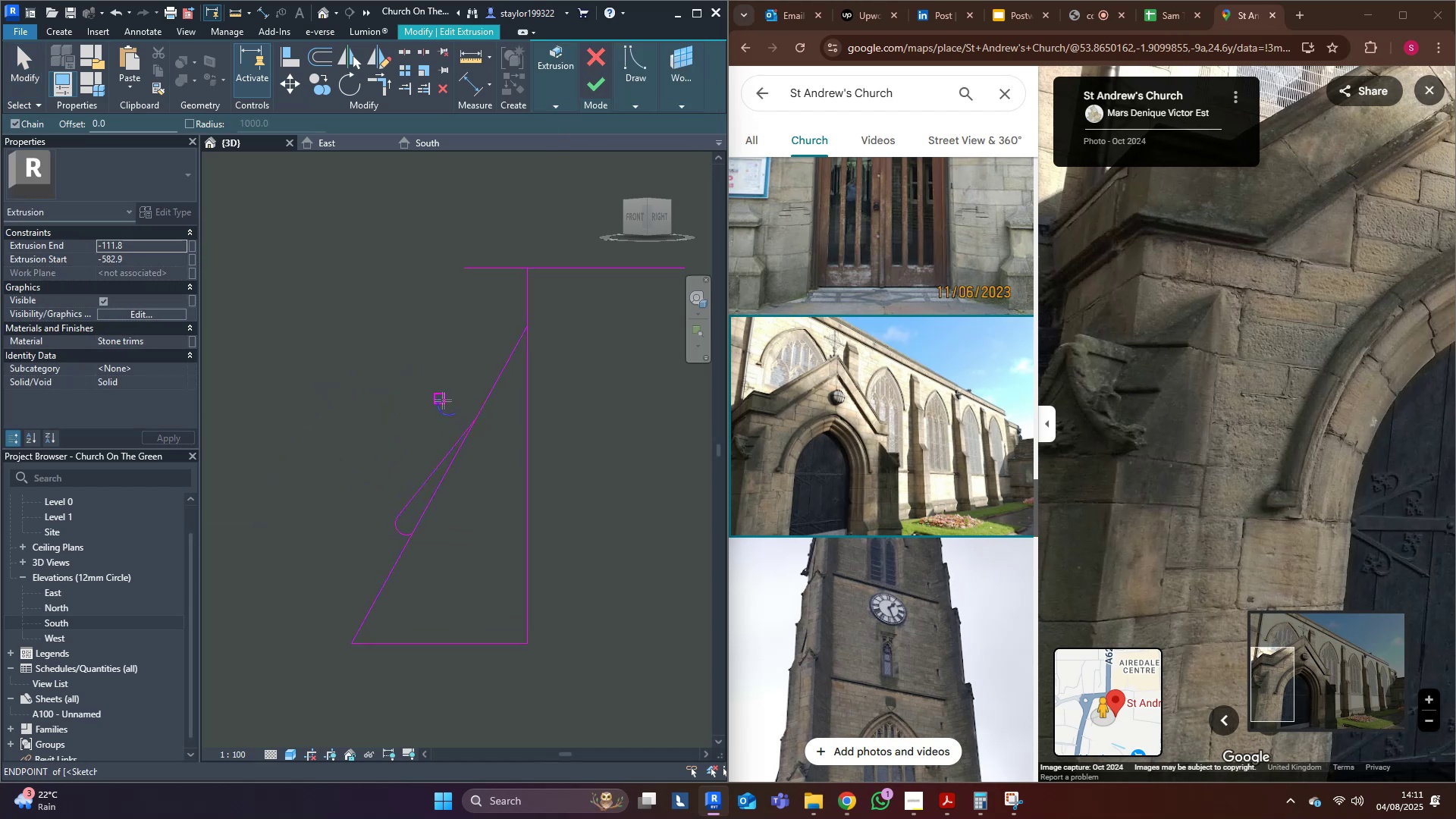 
left_click([443, 400])
 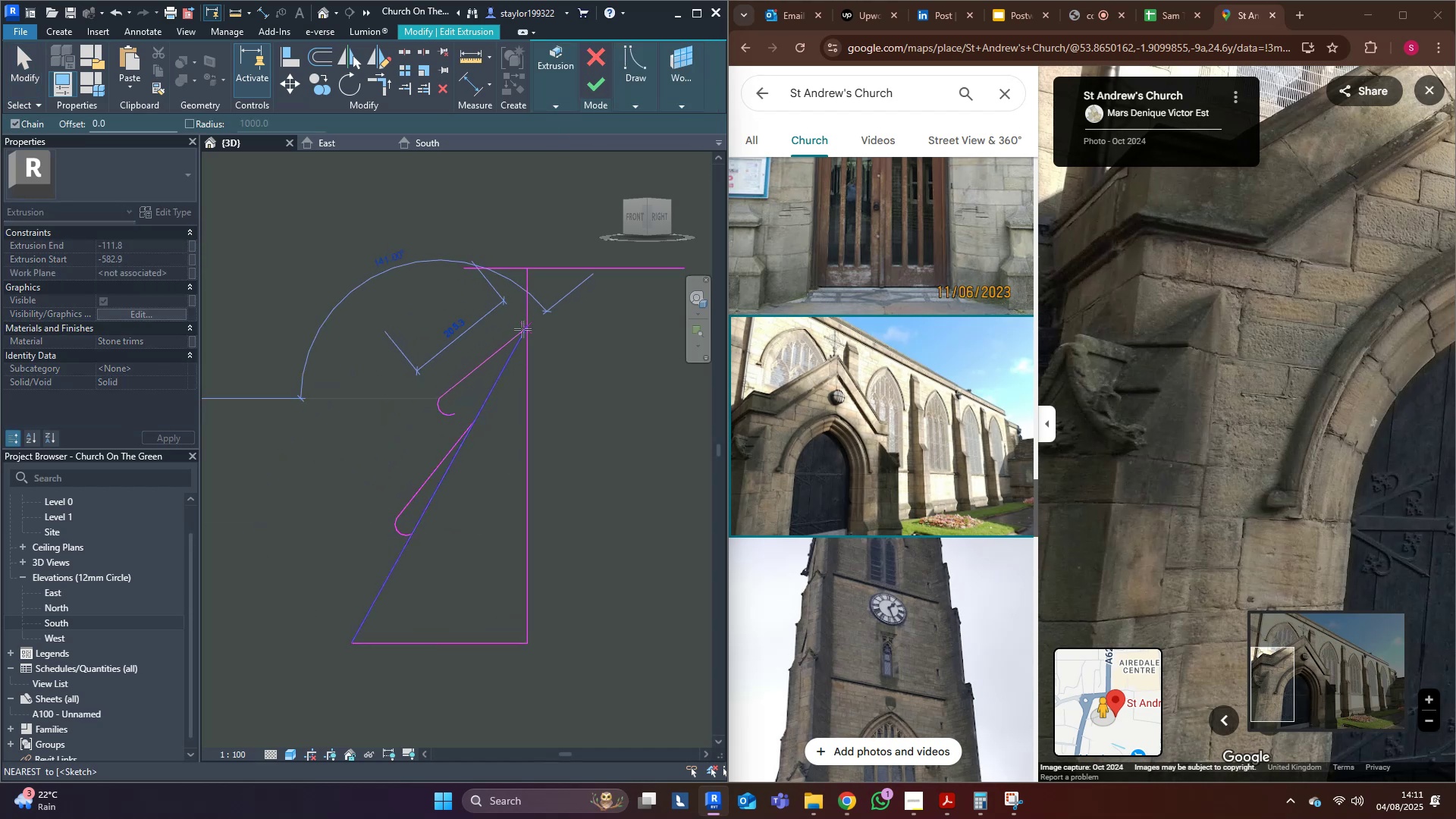 
left_click([524, 327])
 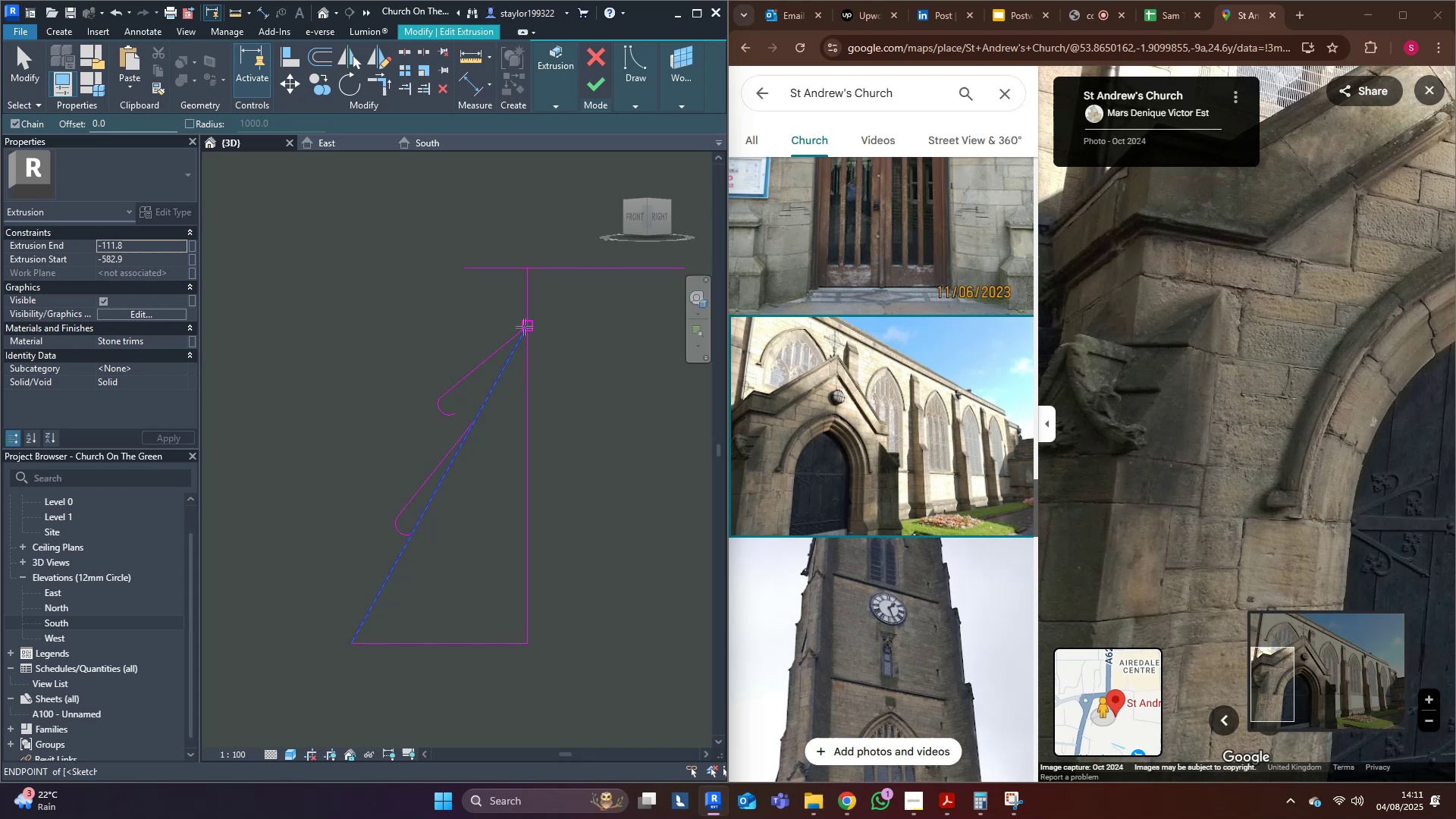 
key(Escape)
 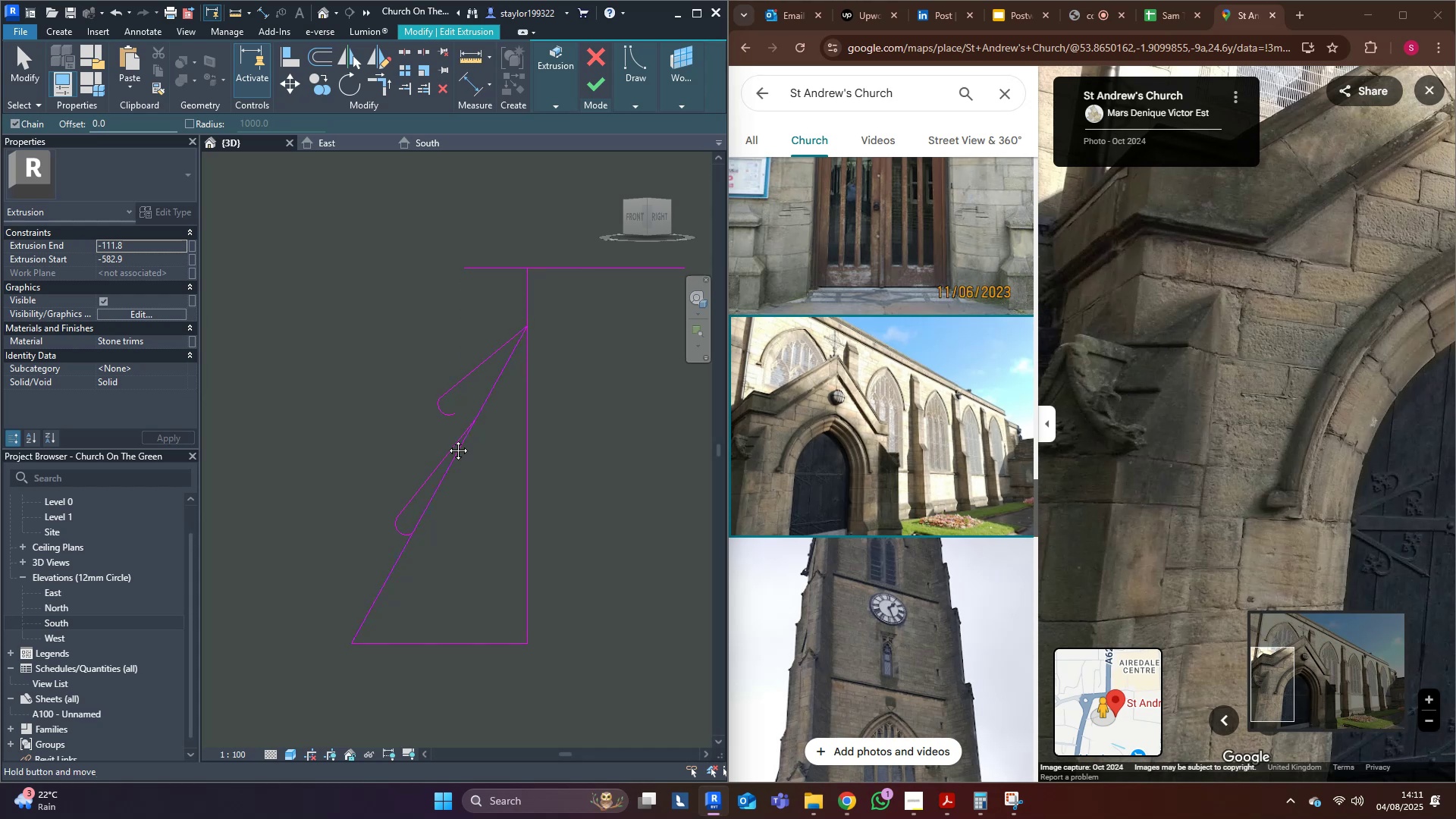 
middle_click([447, 439])
 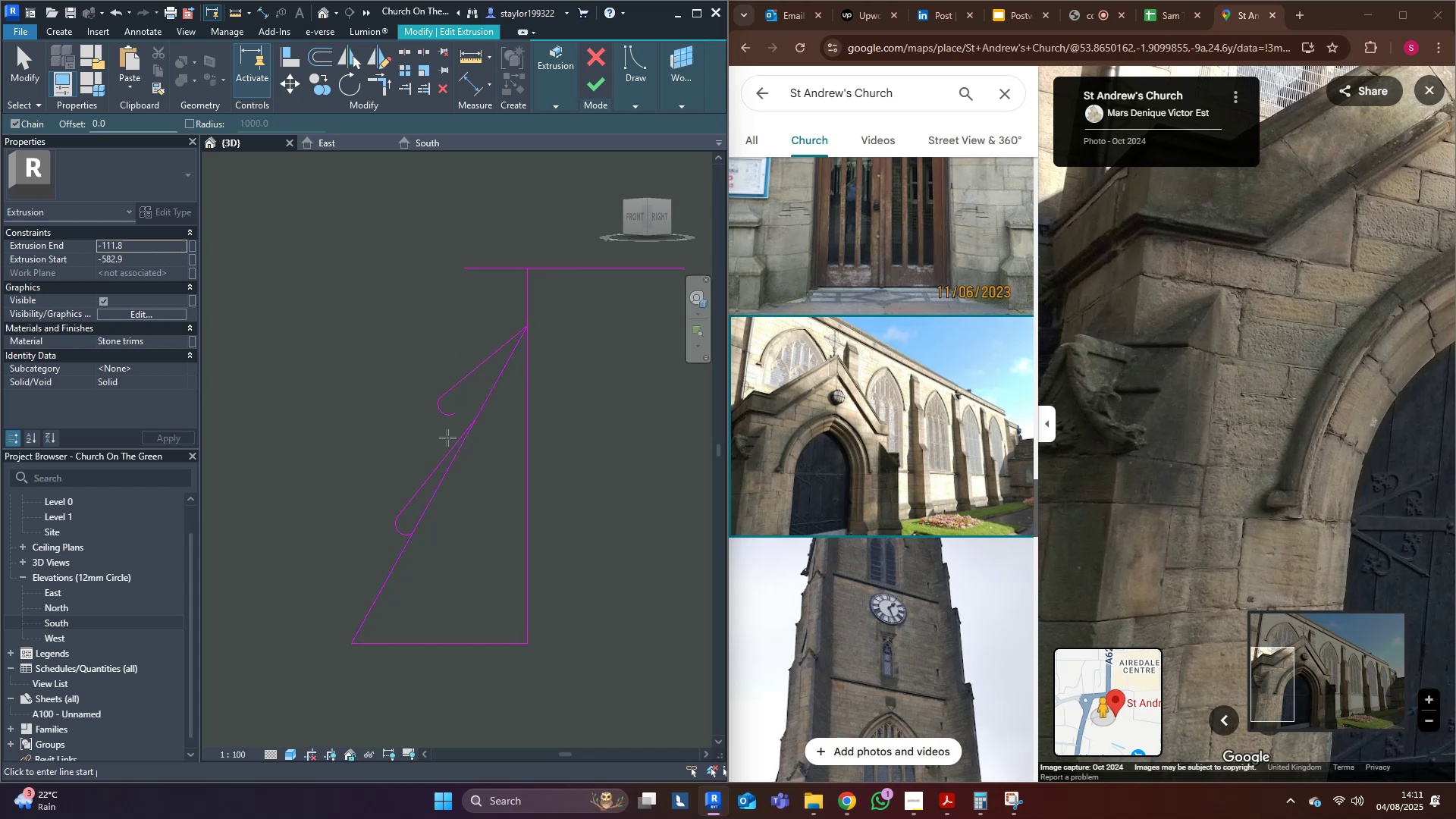 
type(d[Delete]mv)
 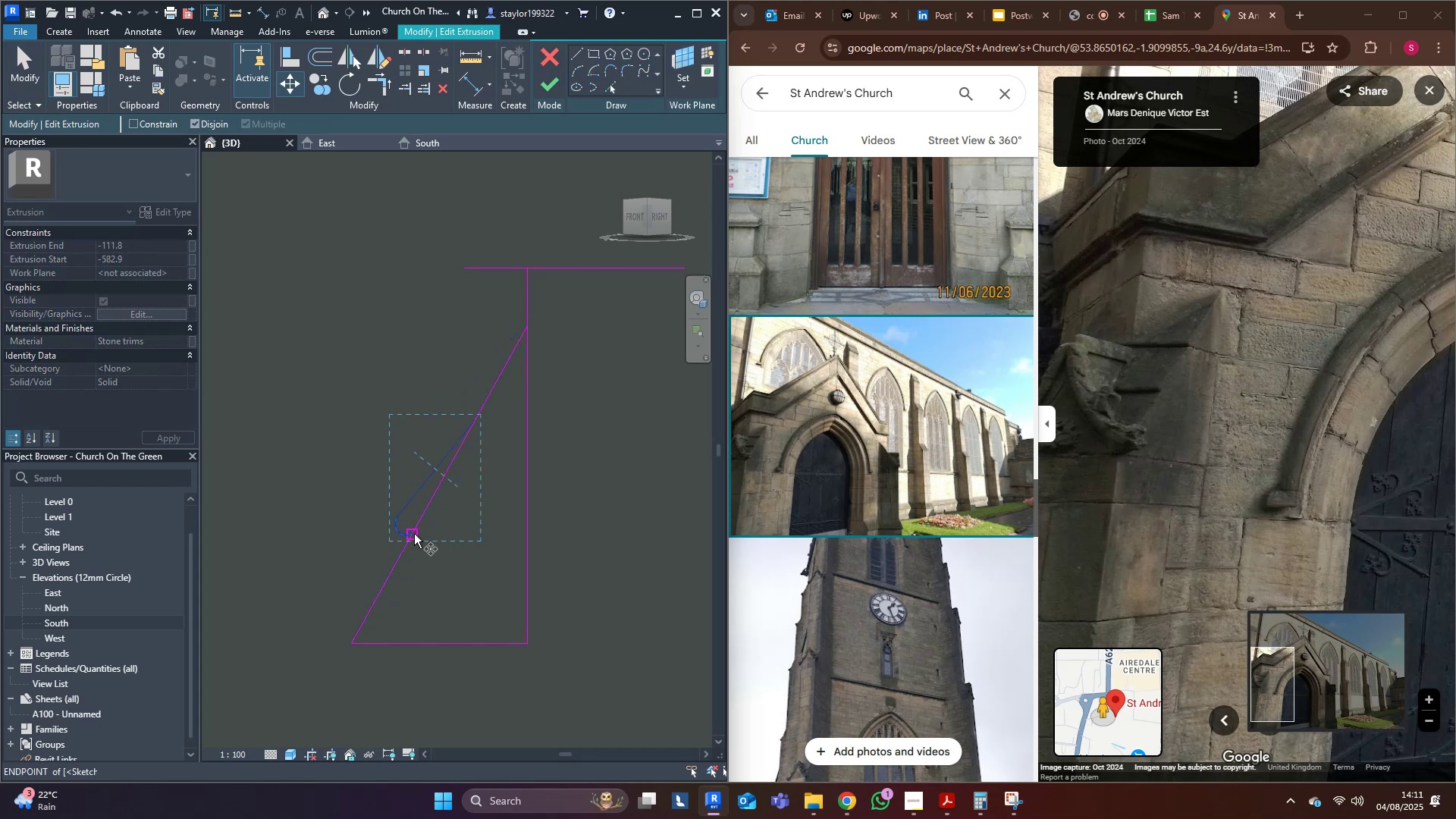 
left_click_drag(start_coordinate=[466, 329], to_coordinate=[426, 420])
 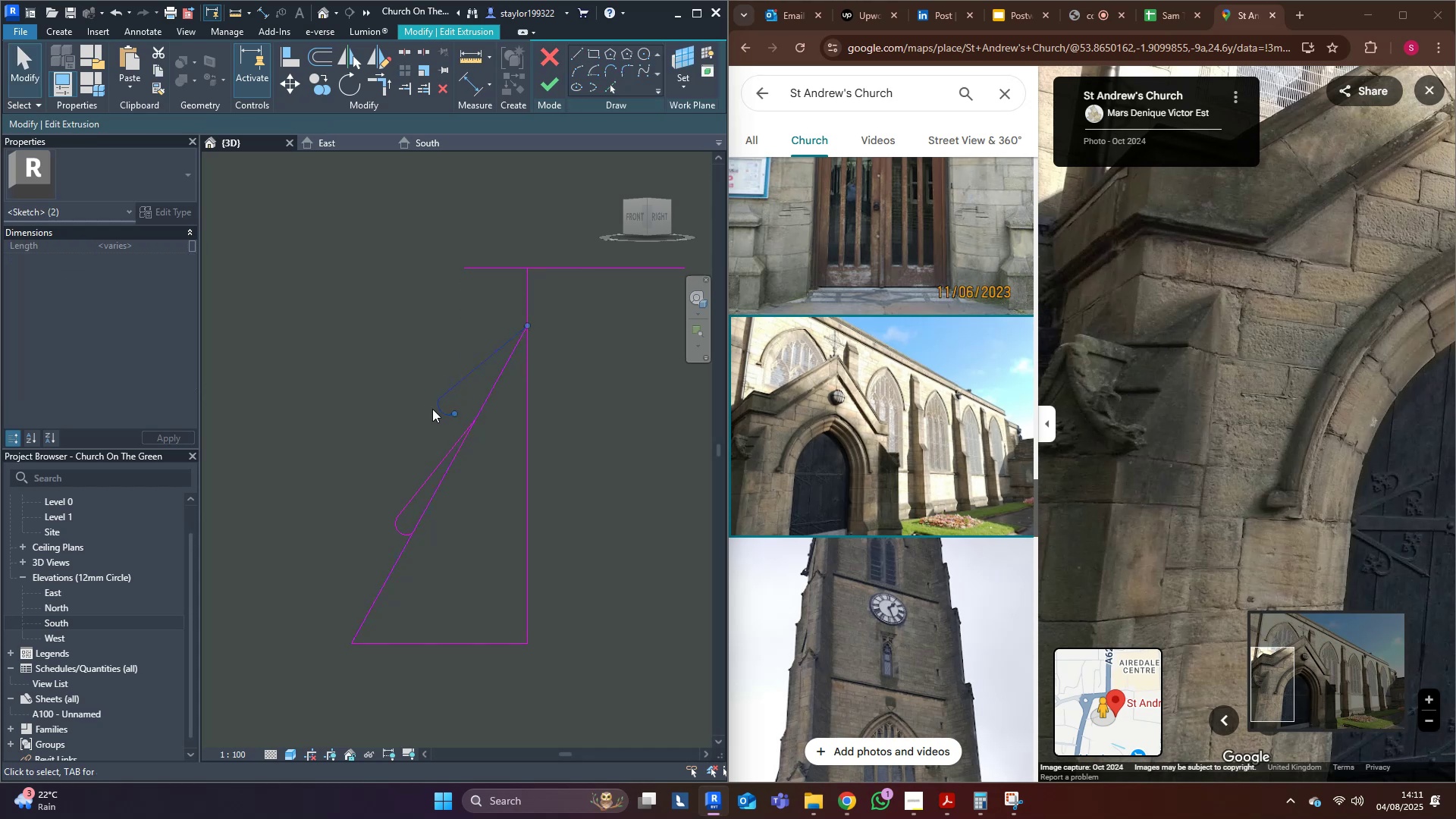 
left_click_drag(start_coordinate=[402, 437], to_coordinate=[388, 521])
 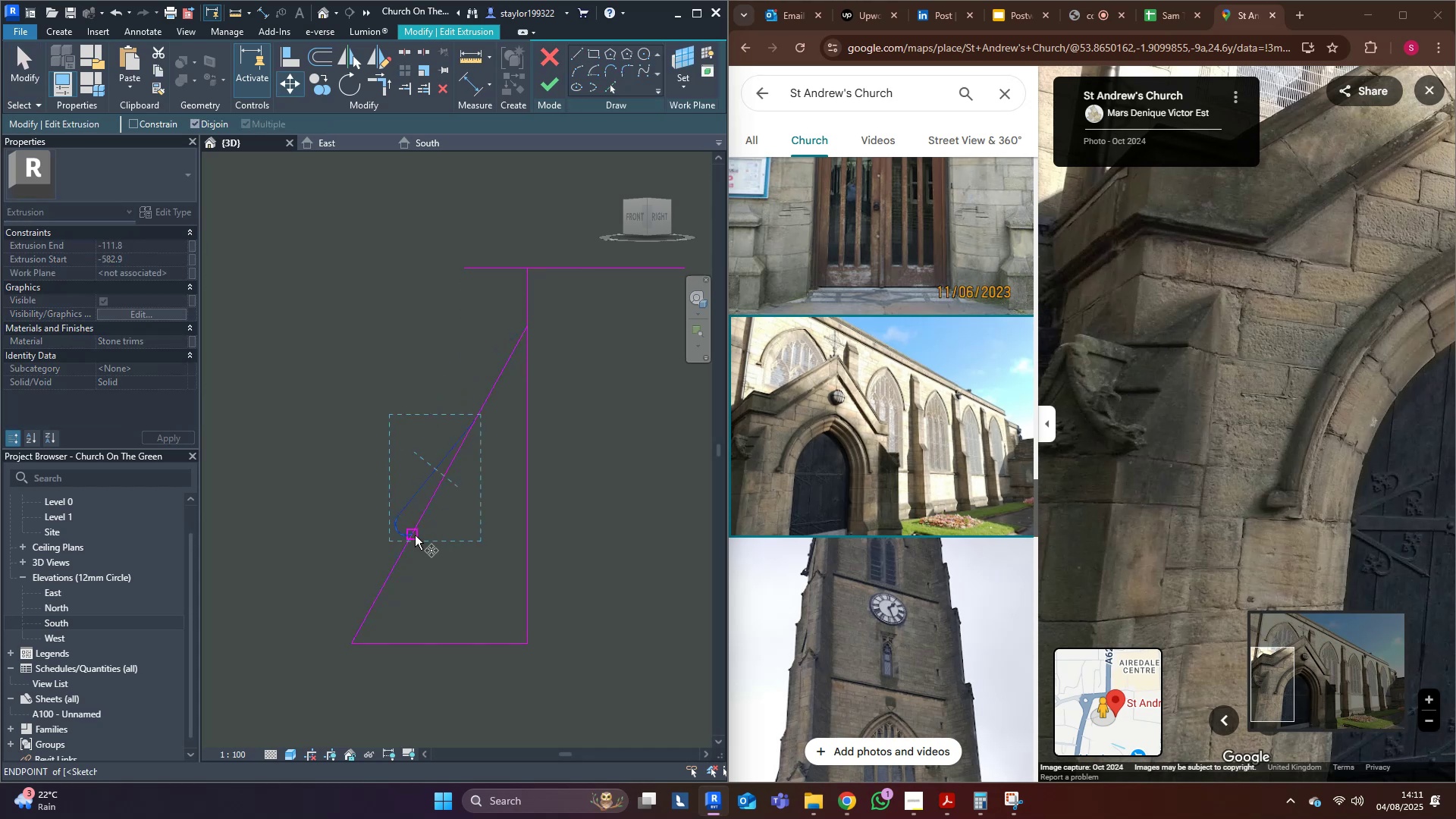 
left_click([409, 531])
 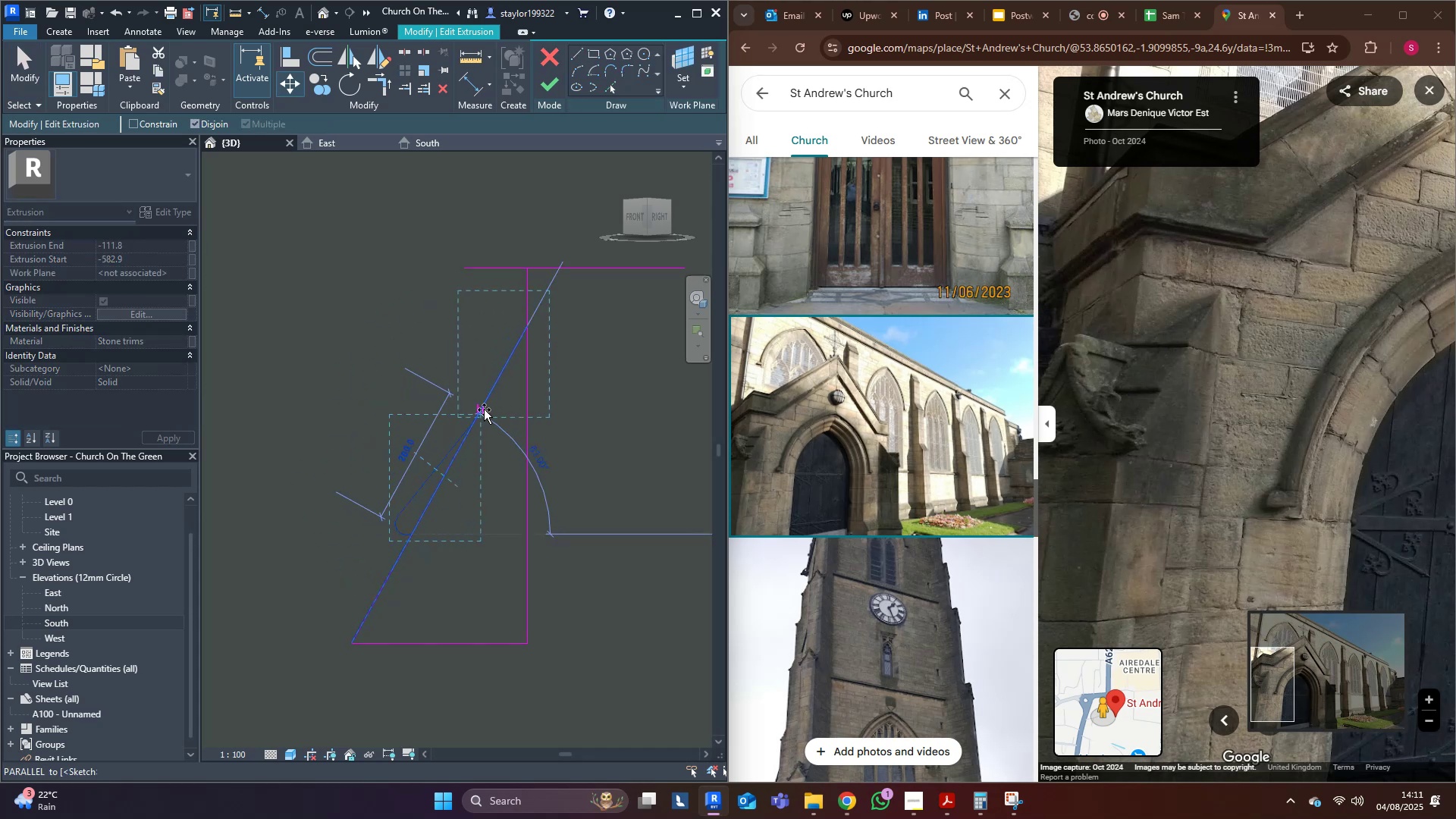 
hold_key(key=ControlLeft, duration=0.61)
left_click([484, 410])
 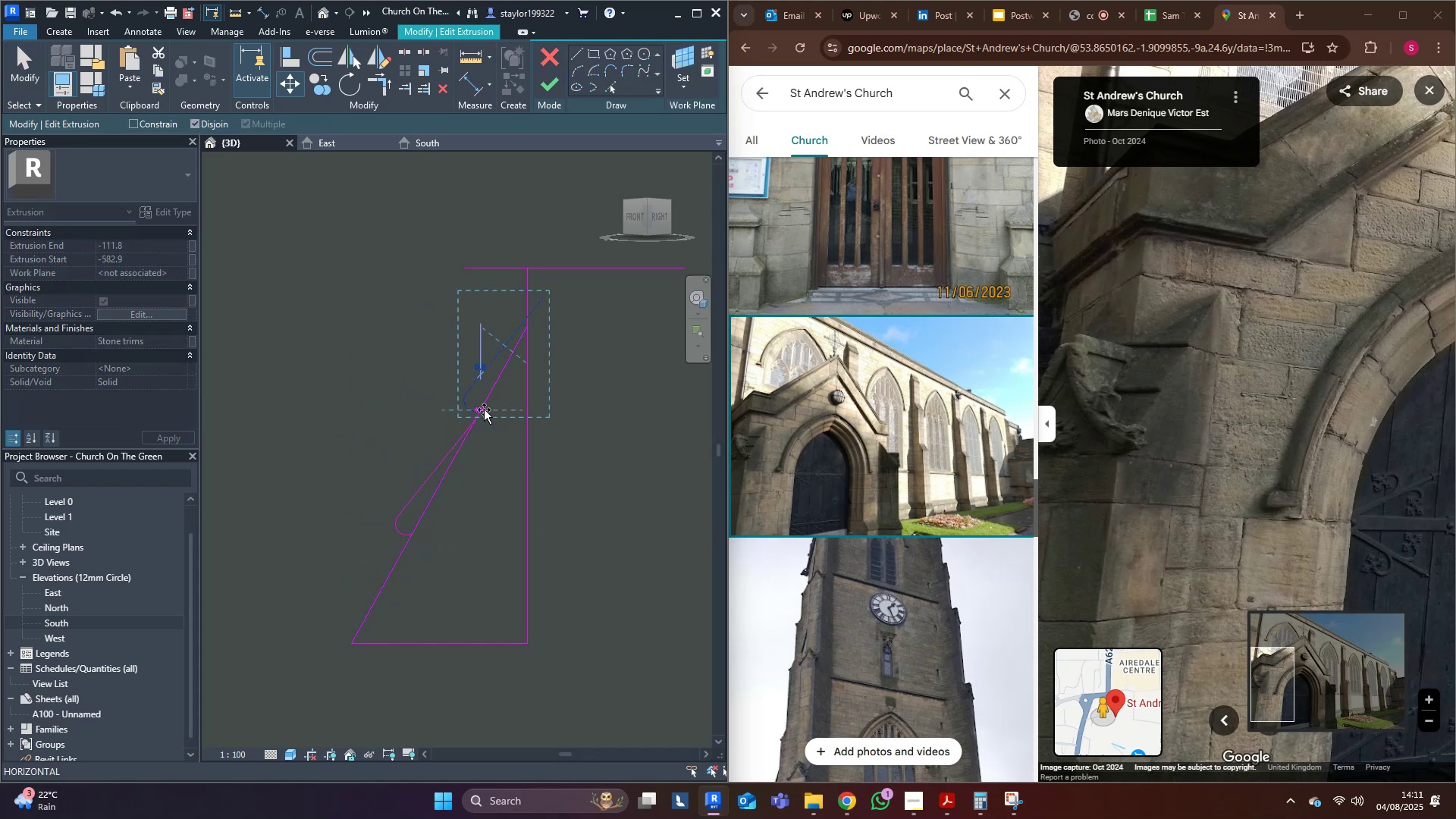 
key(Escape)
 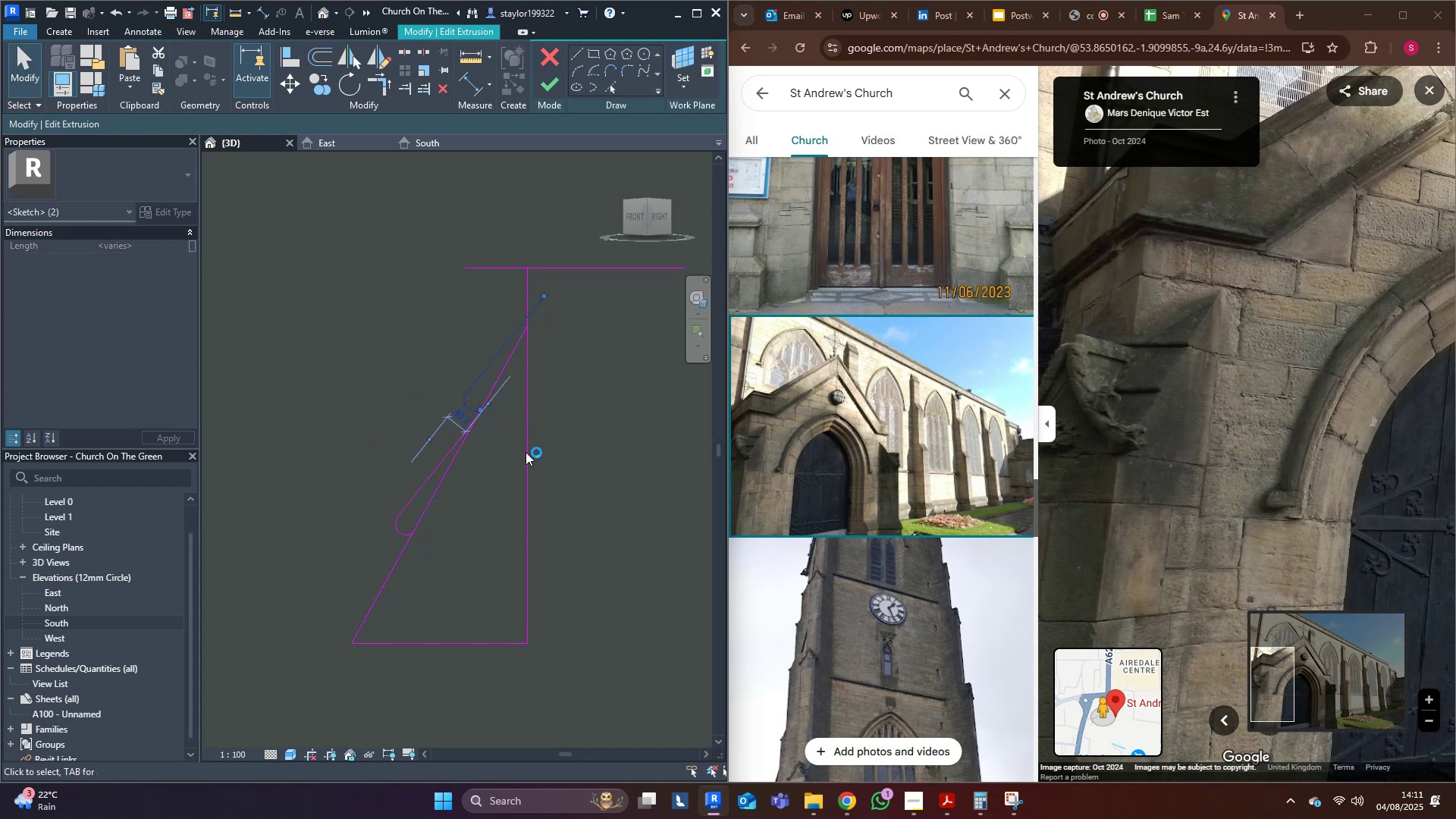 
key(Escape)
 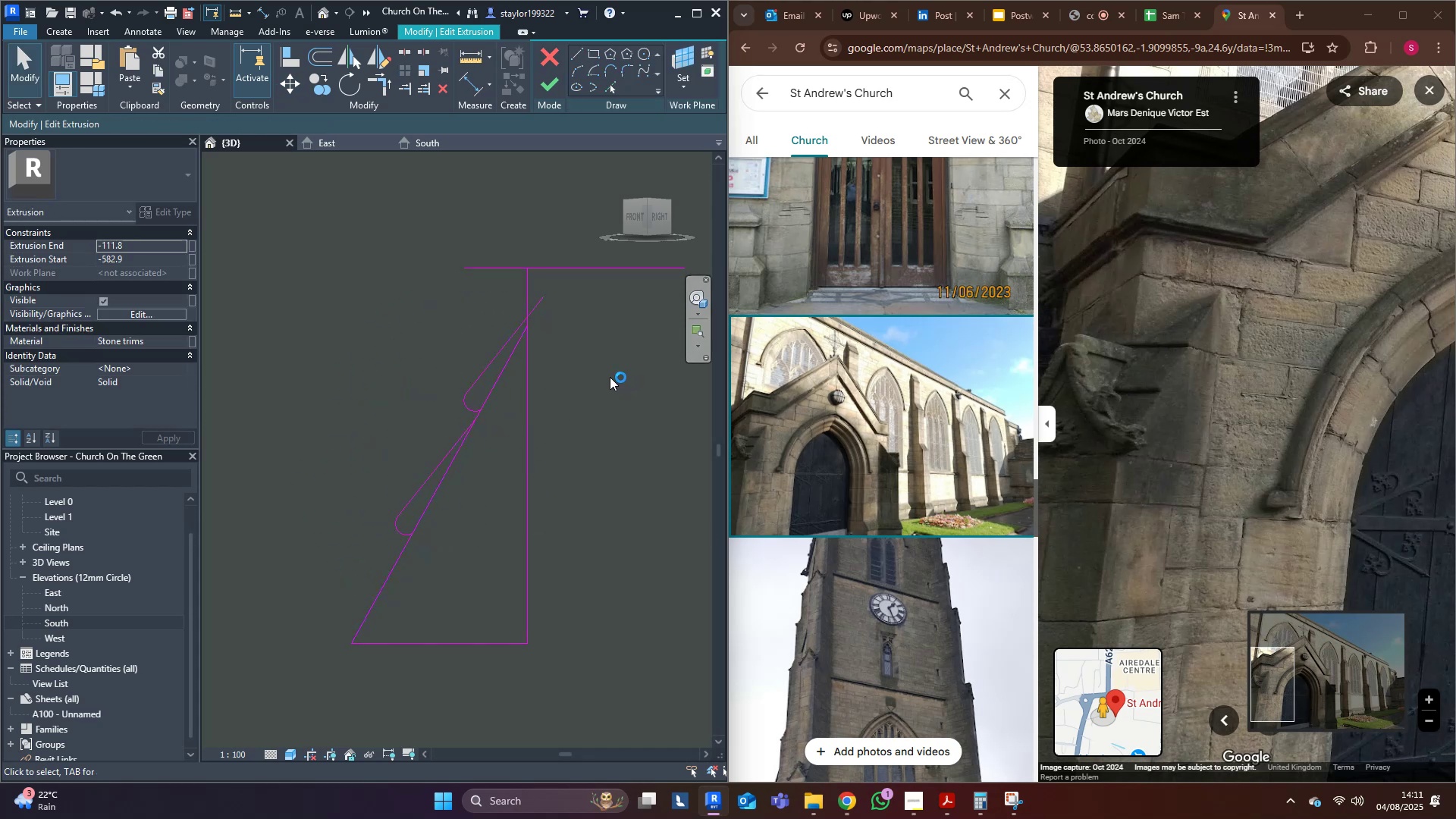 
left_click([610, 377])
 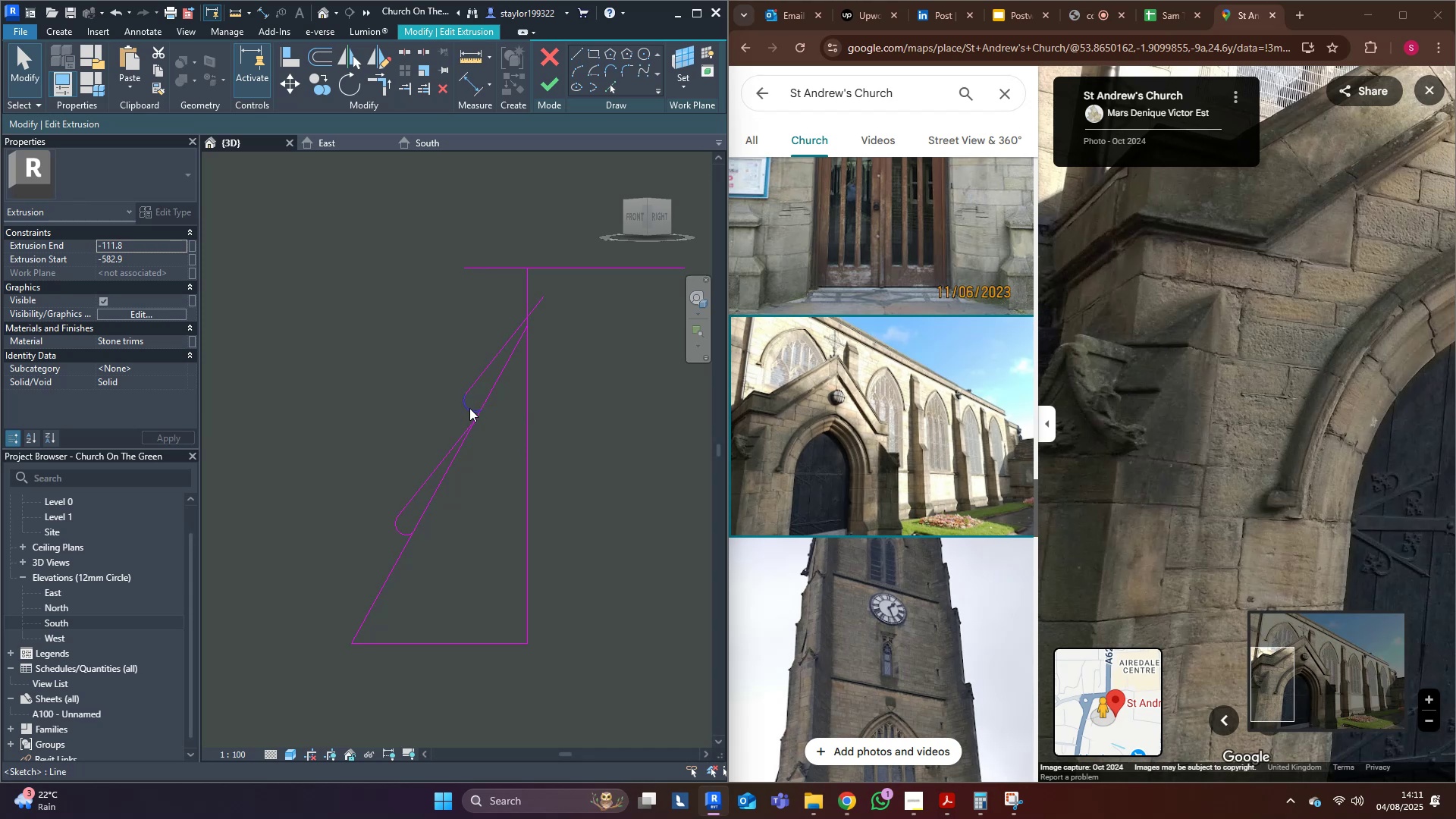 
type(tr)
 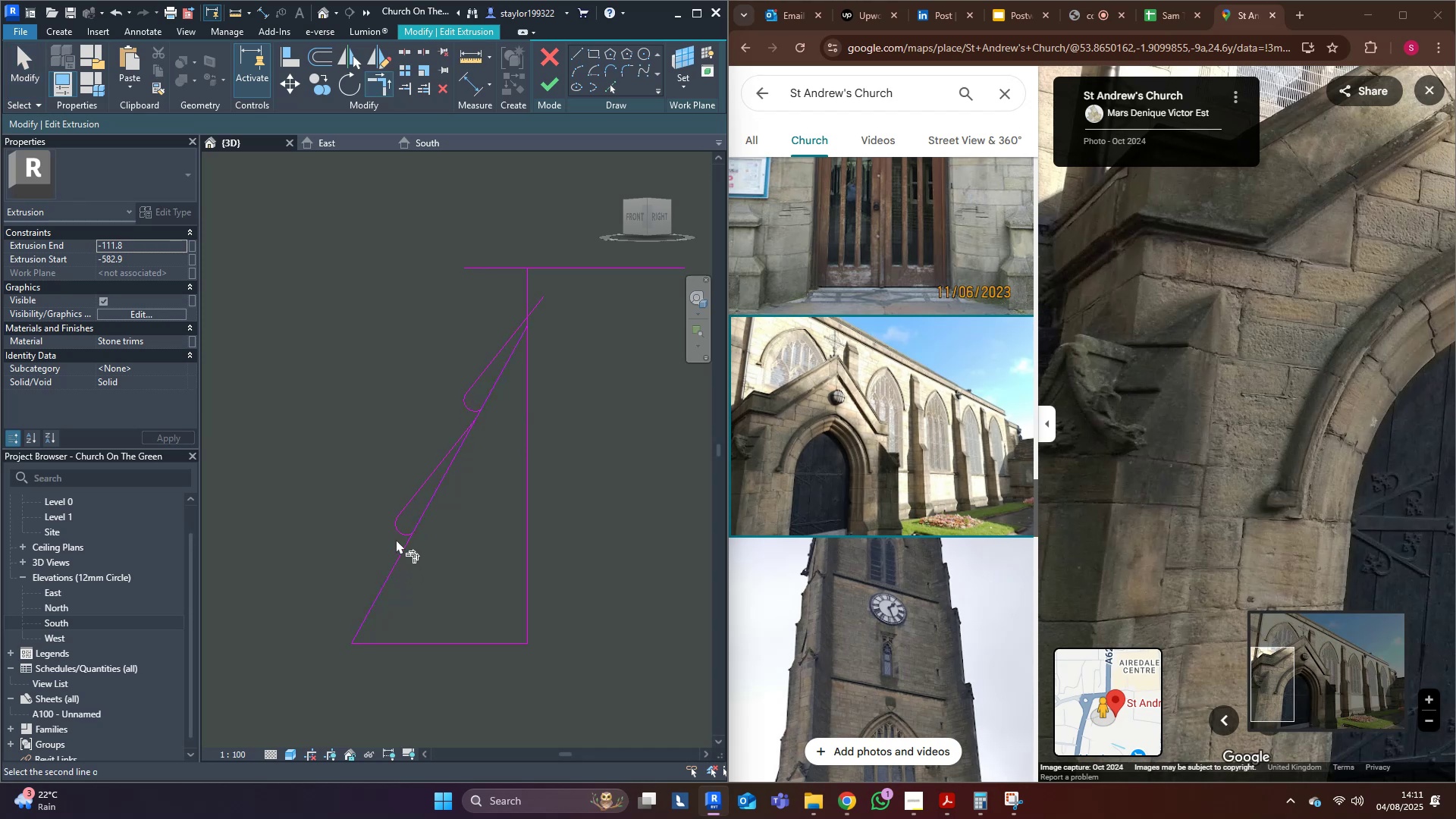 
double_click([399, 535])
 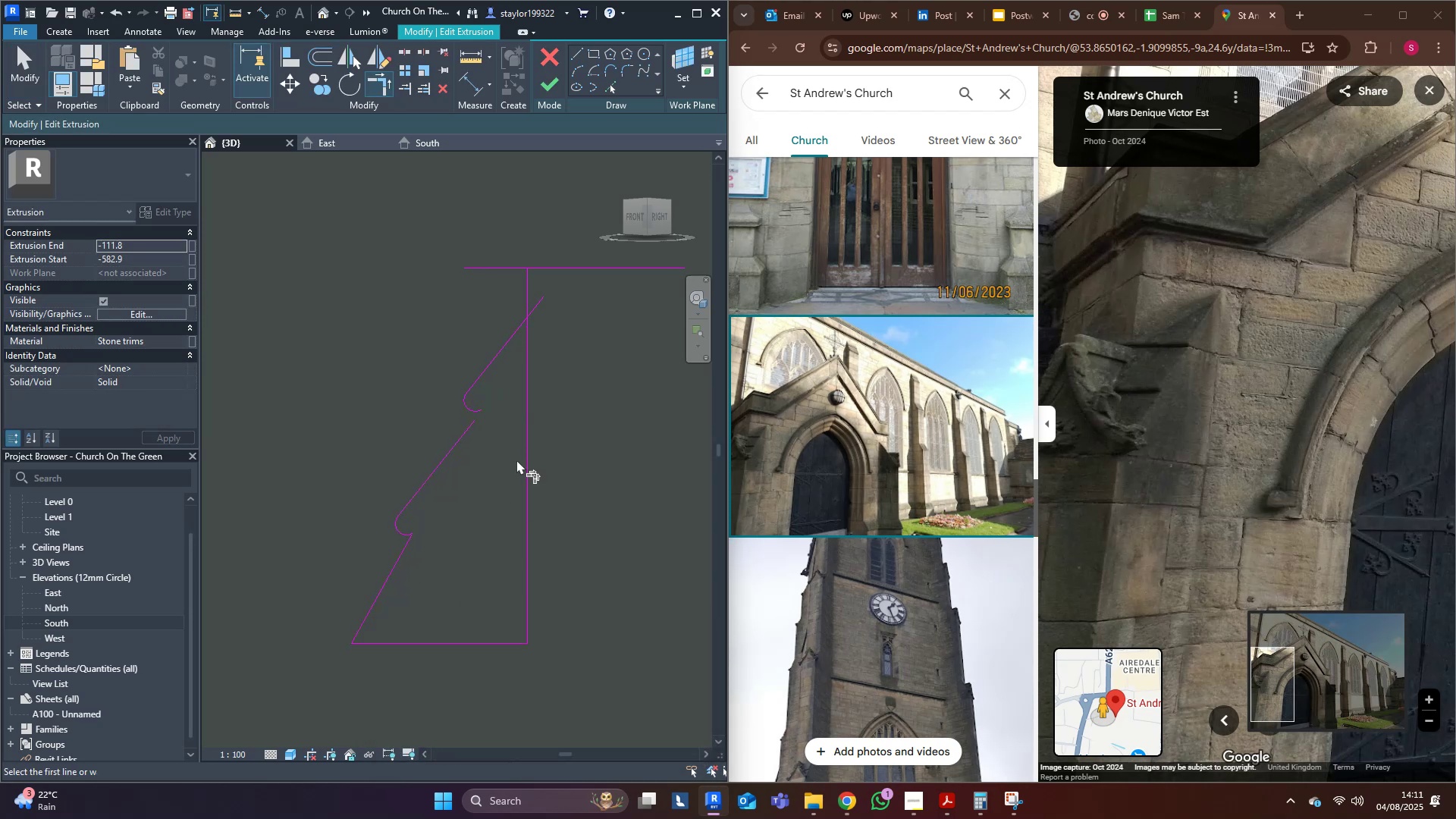 
left_click([469, 429])
 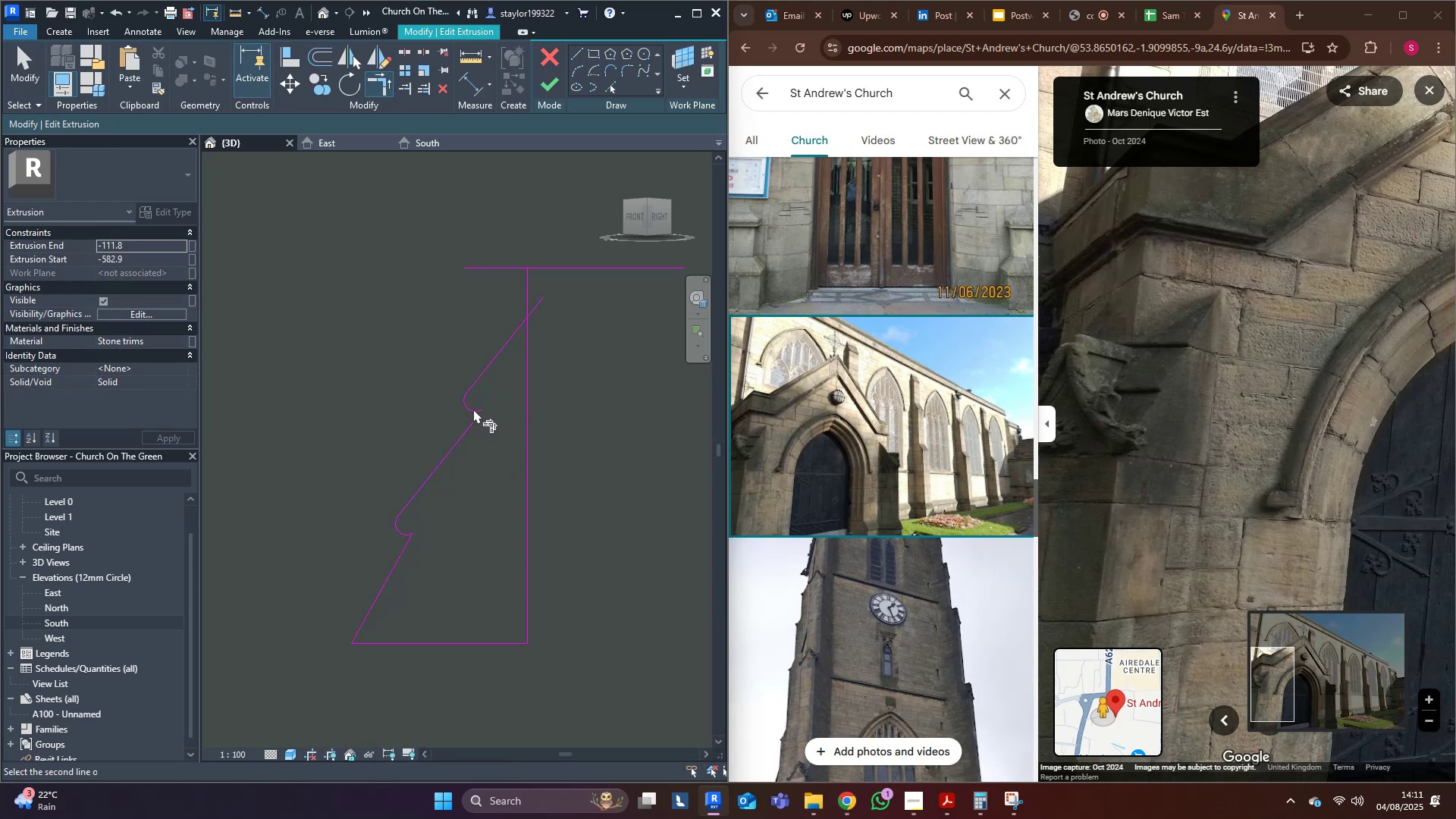 
left_click([473, 409])
 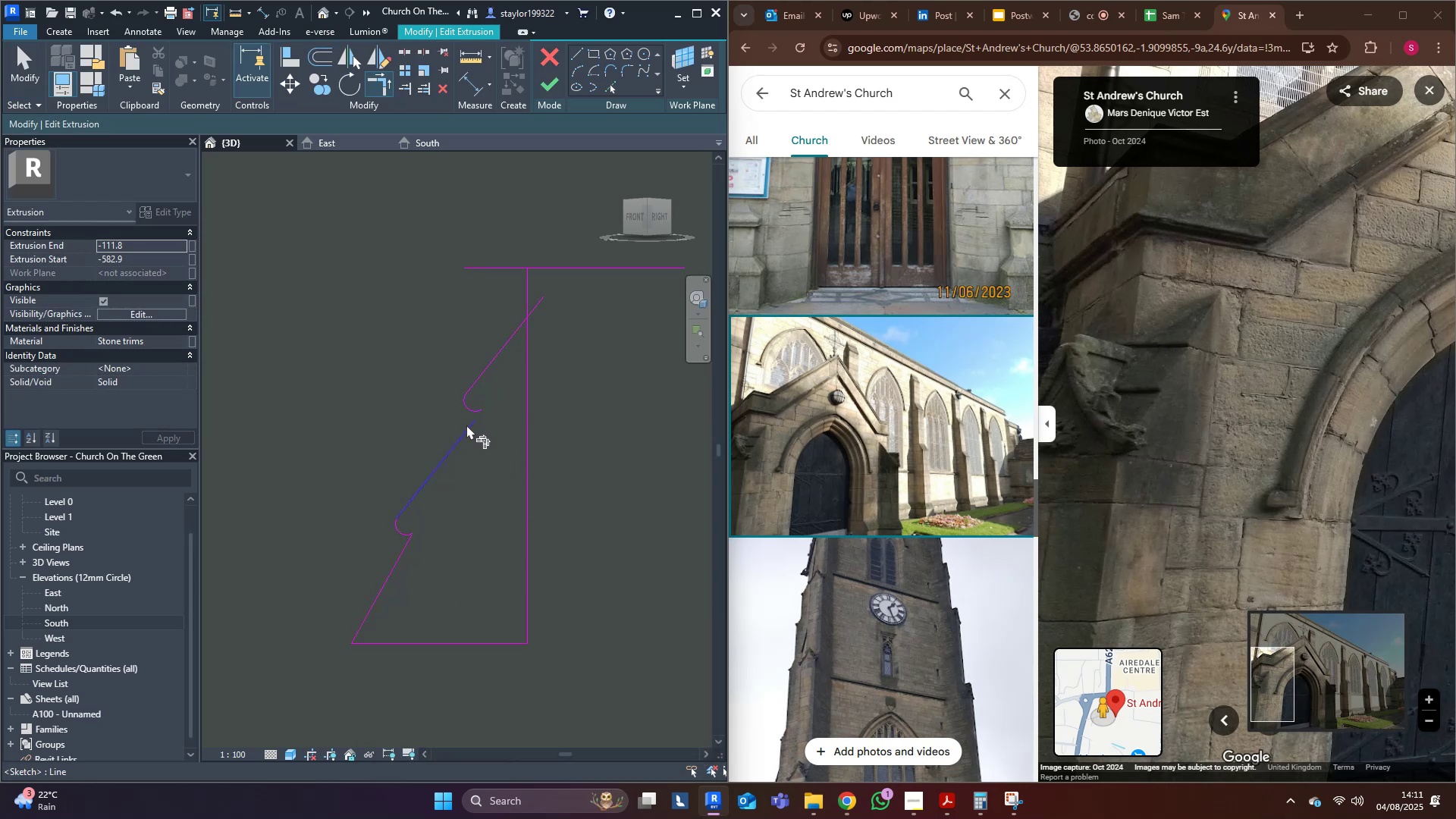 
triple_click([466, 425])
 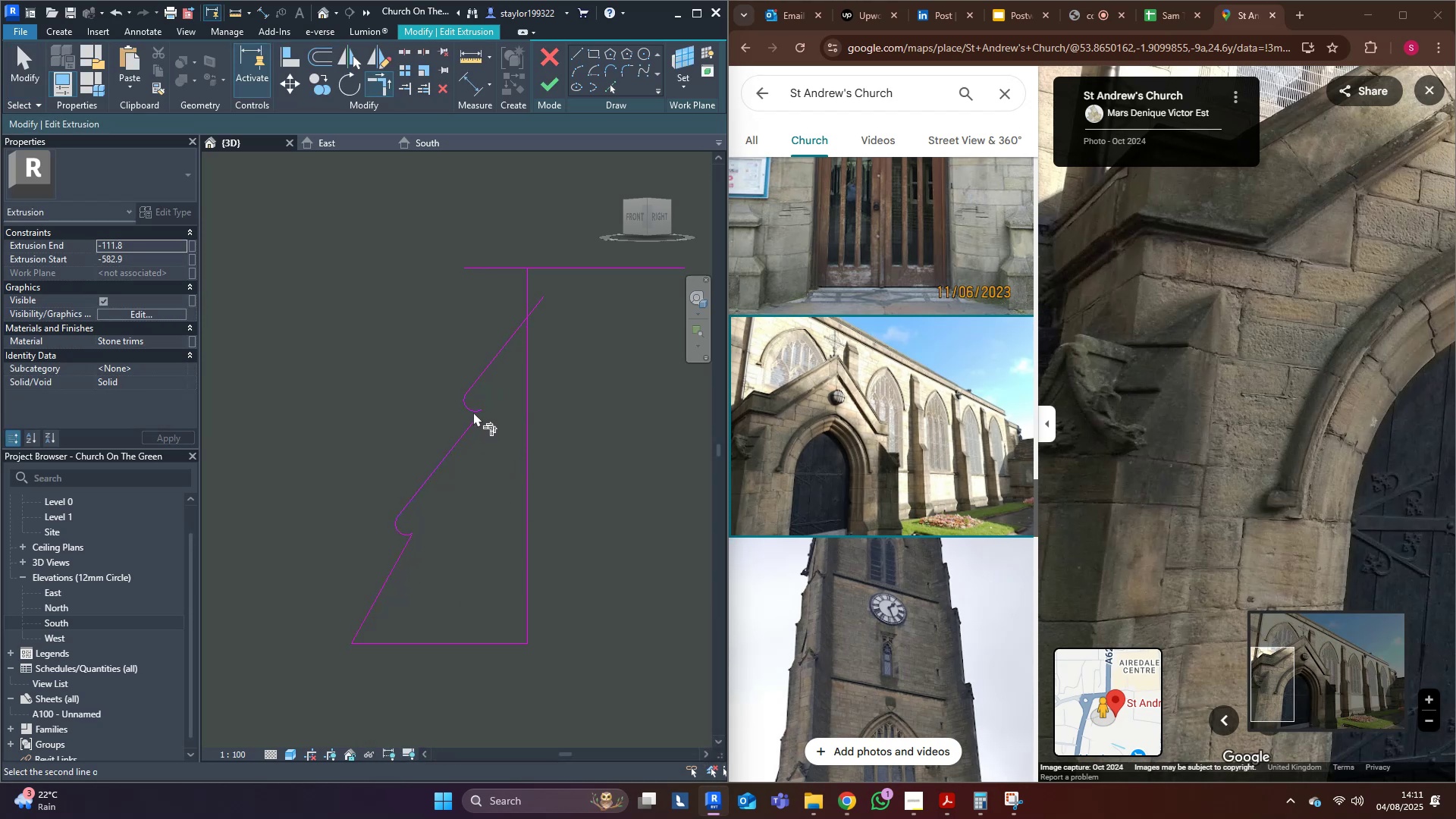 
middle_click([472, 412])
 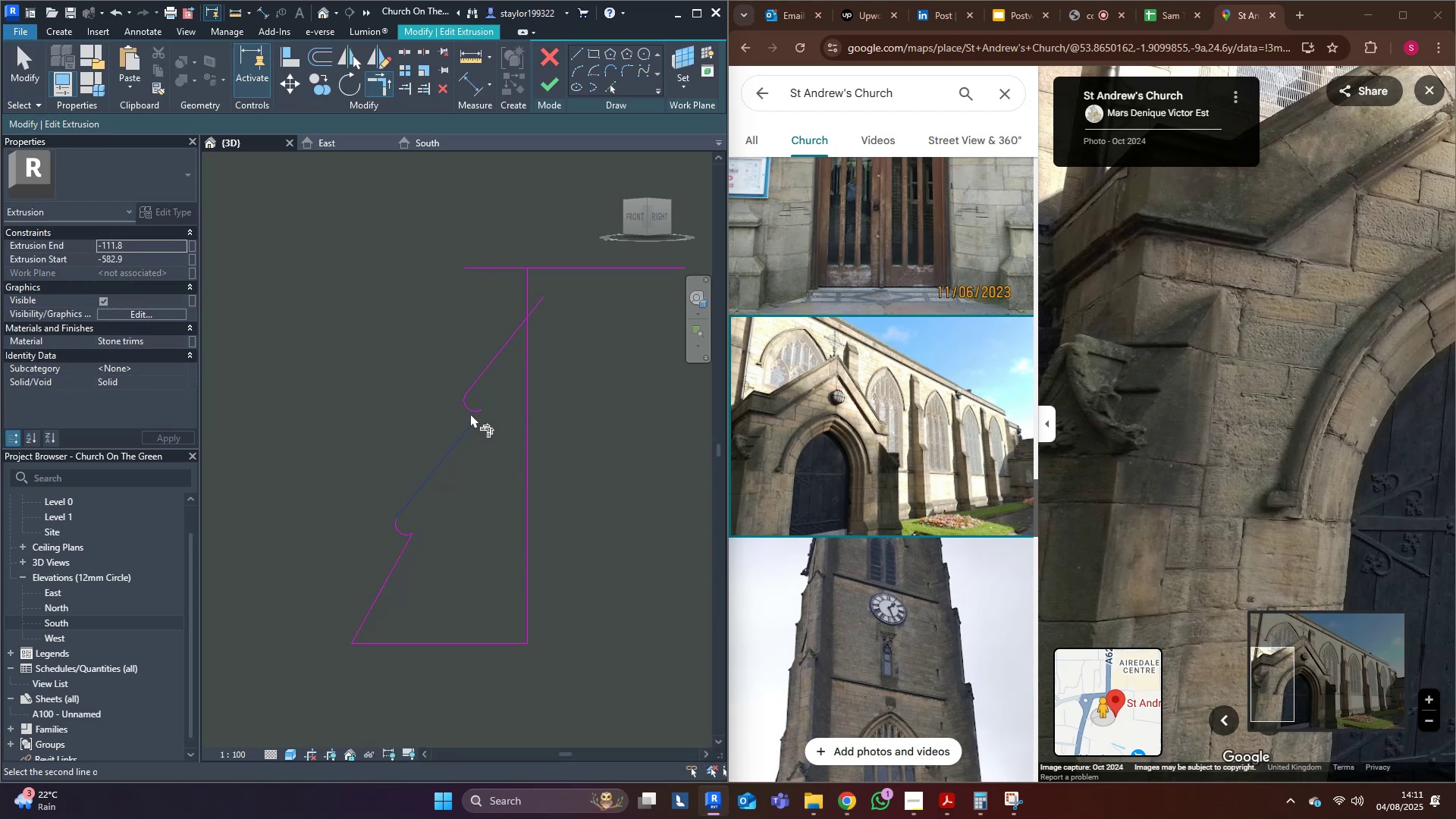 
key(M)
 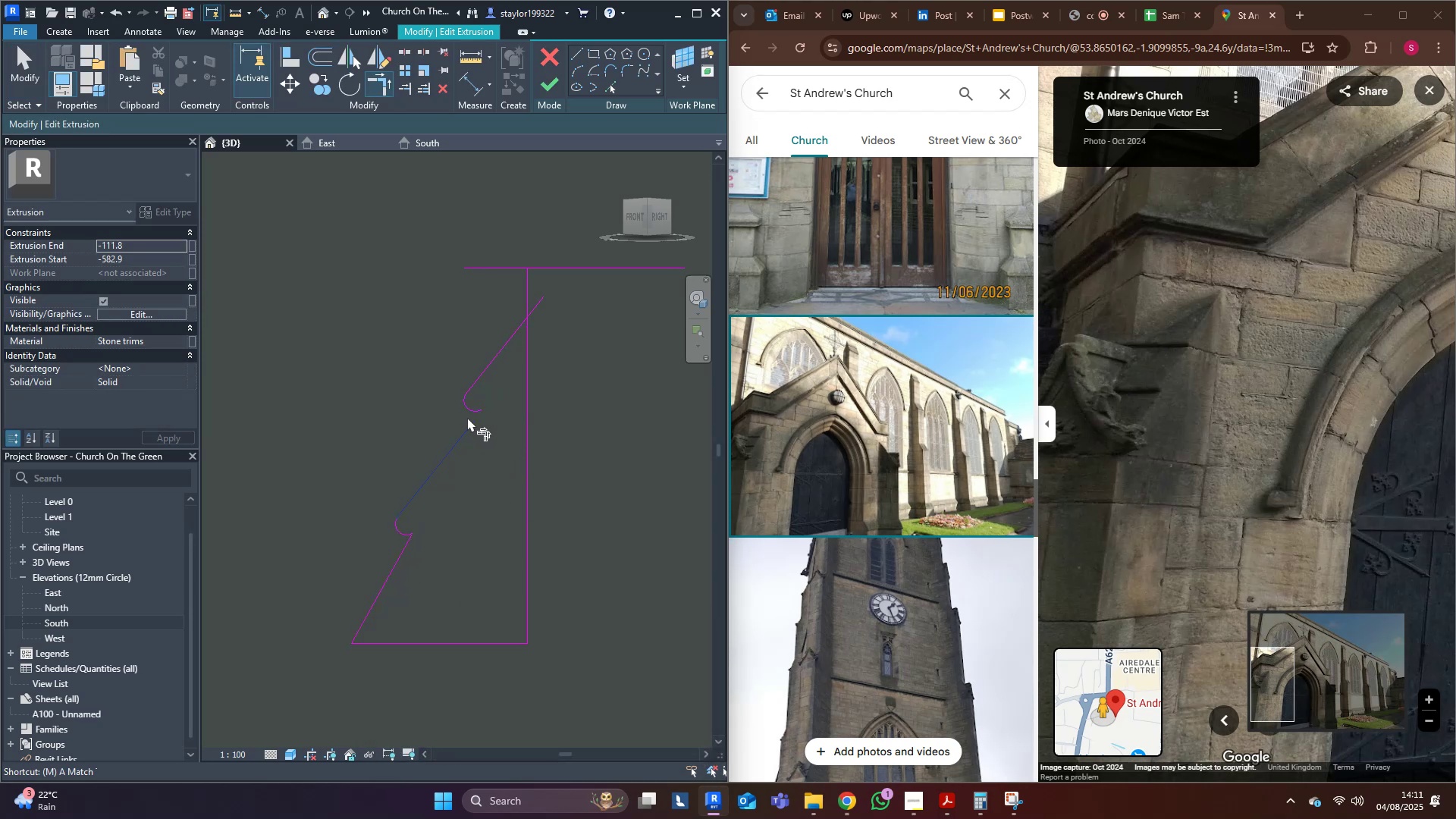 
hold_key(key=D, duration=6.57)
 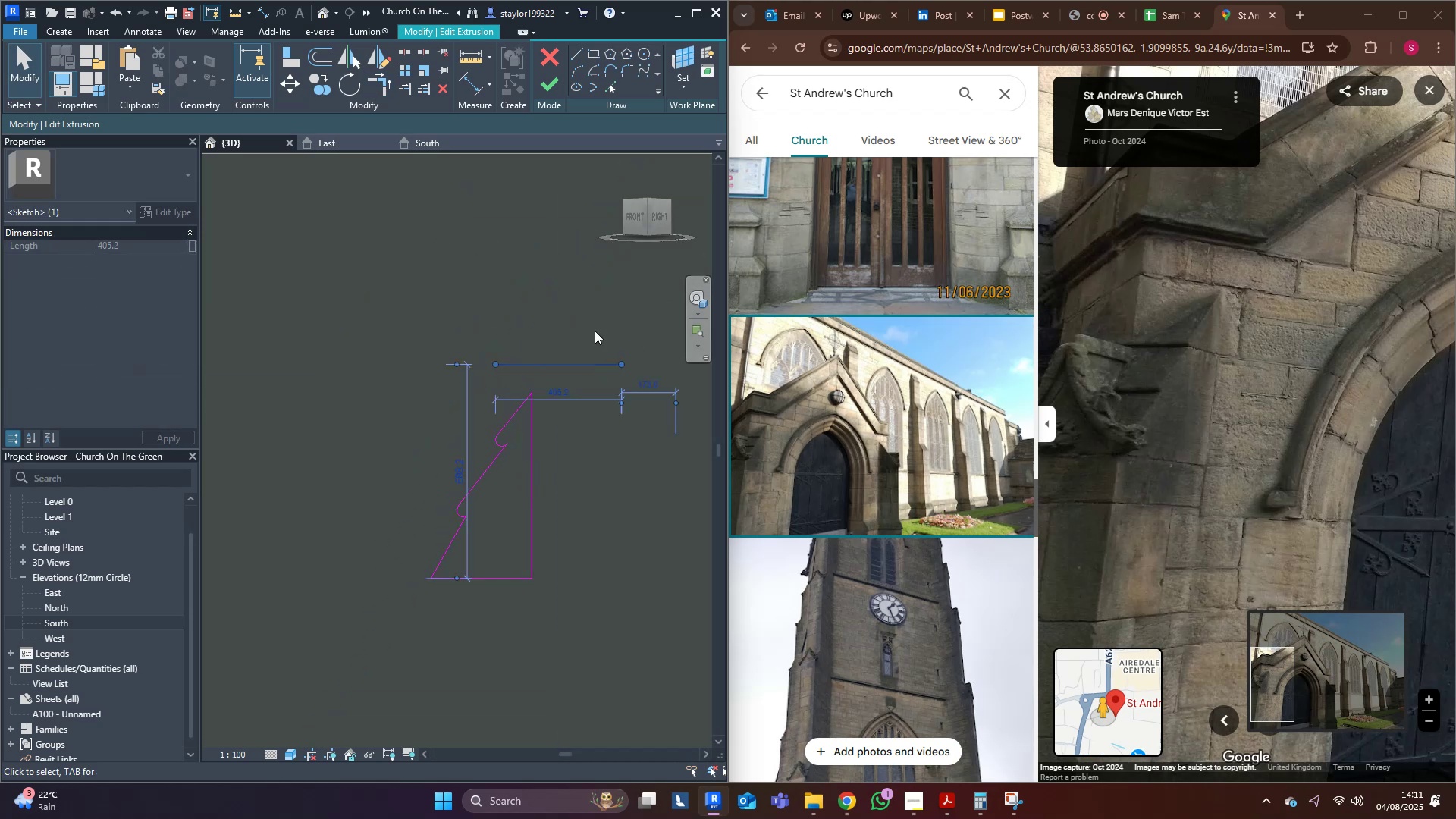 
scroll: coordinate [461, 429], scroll_direction: up, amount: 3.0
 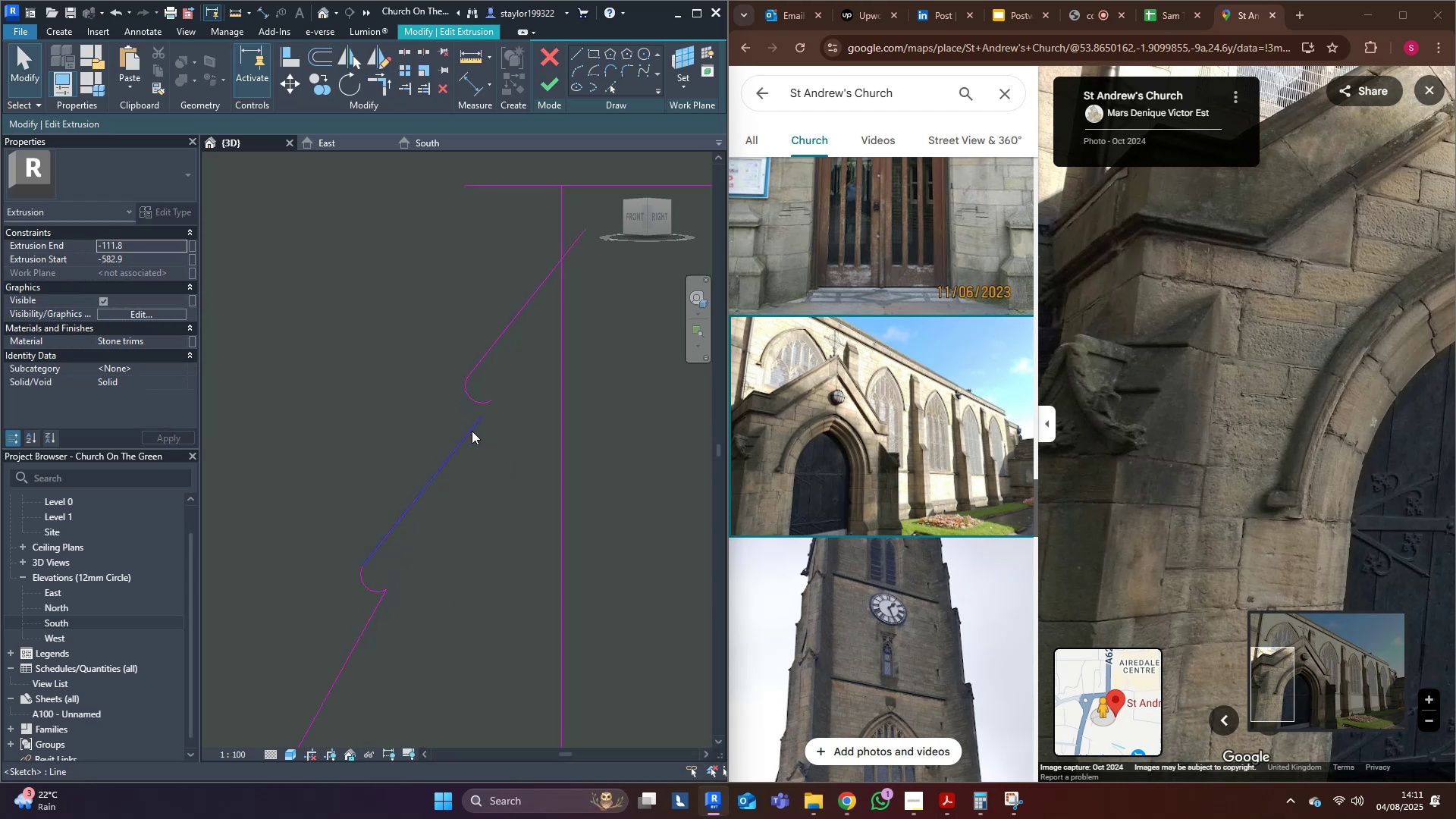 
double_click([472, 433])
 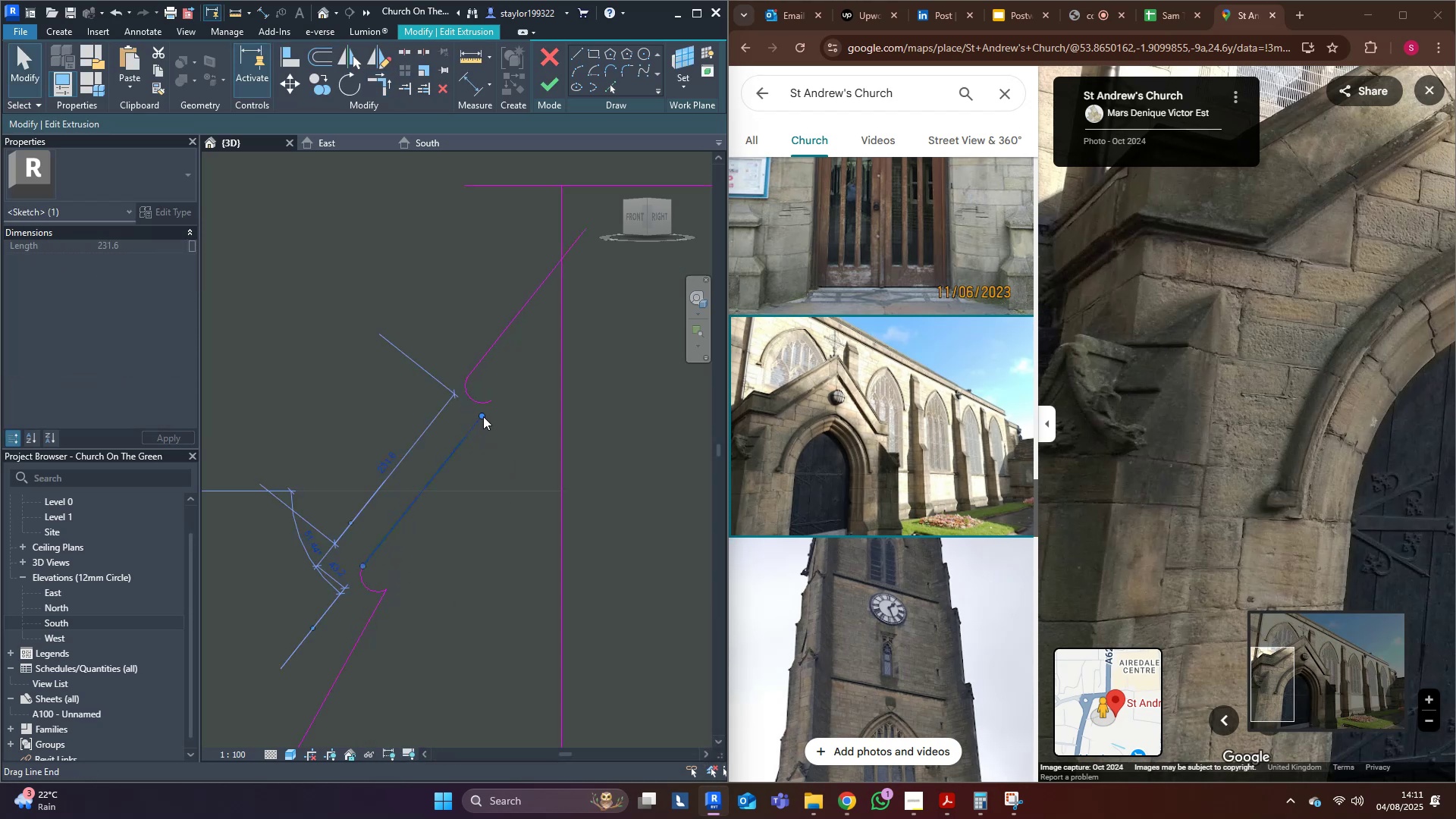 
left_click_drag(start_coordinate=[483, 416], to_coordinate=[495, 400])
 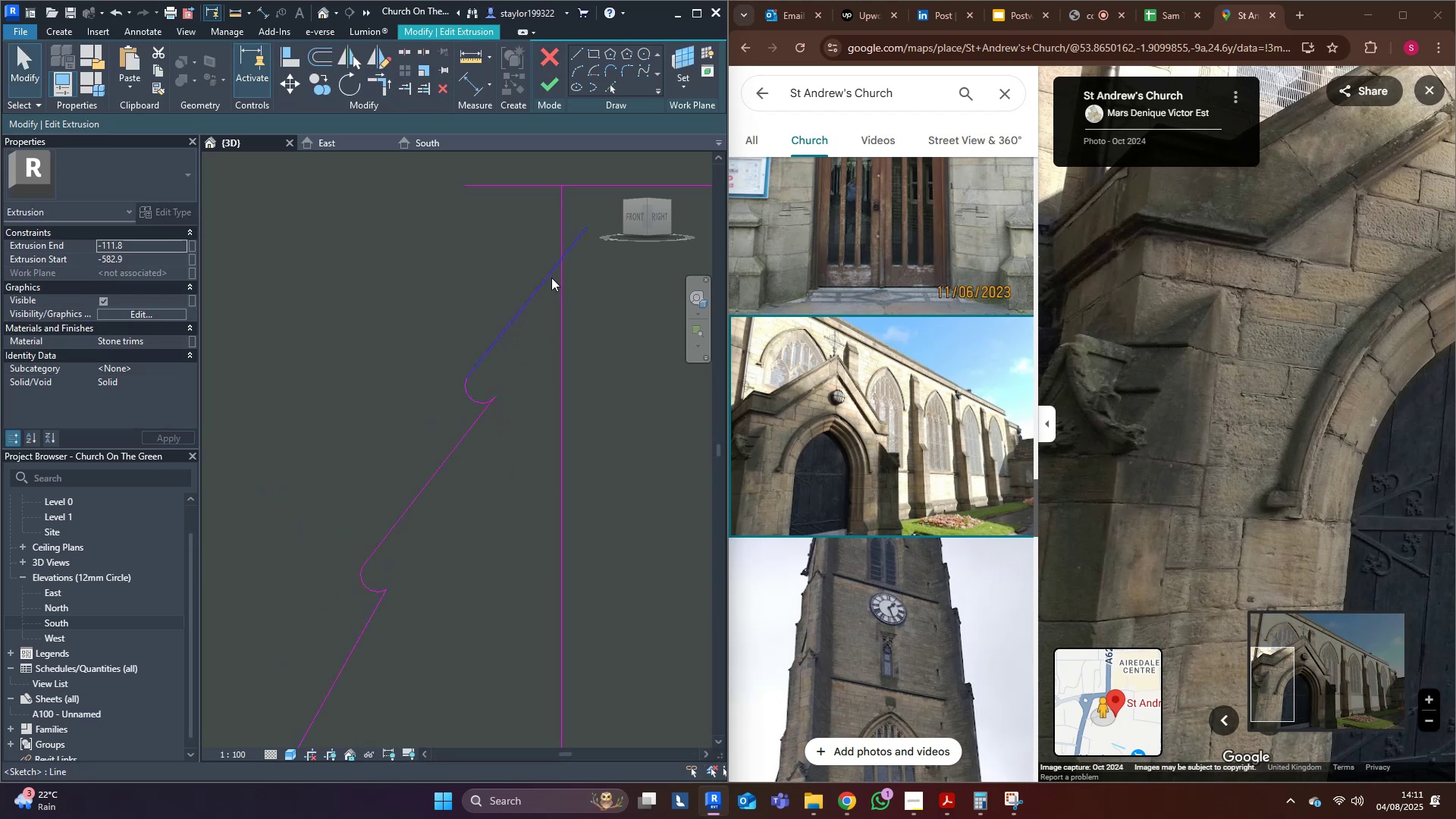 
left_click([547, 269])
 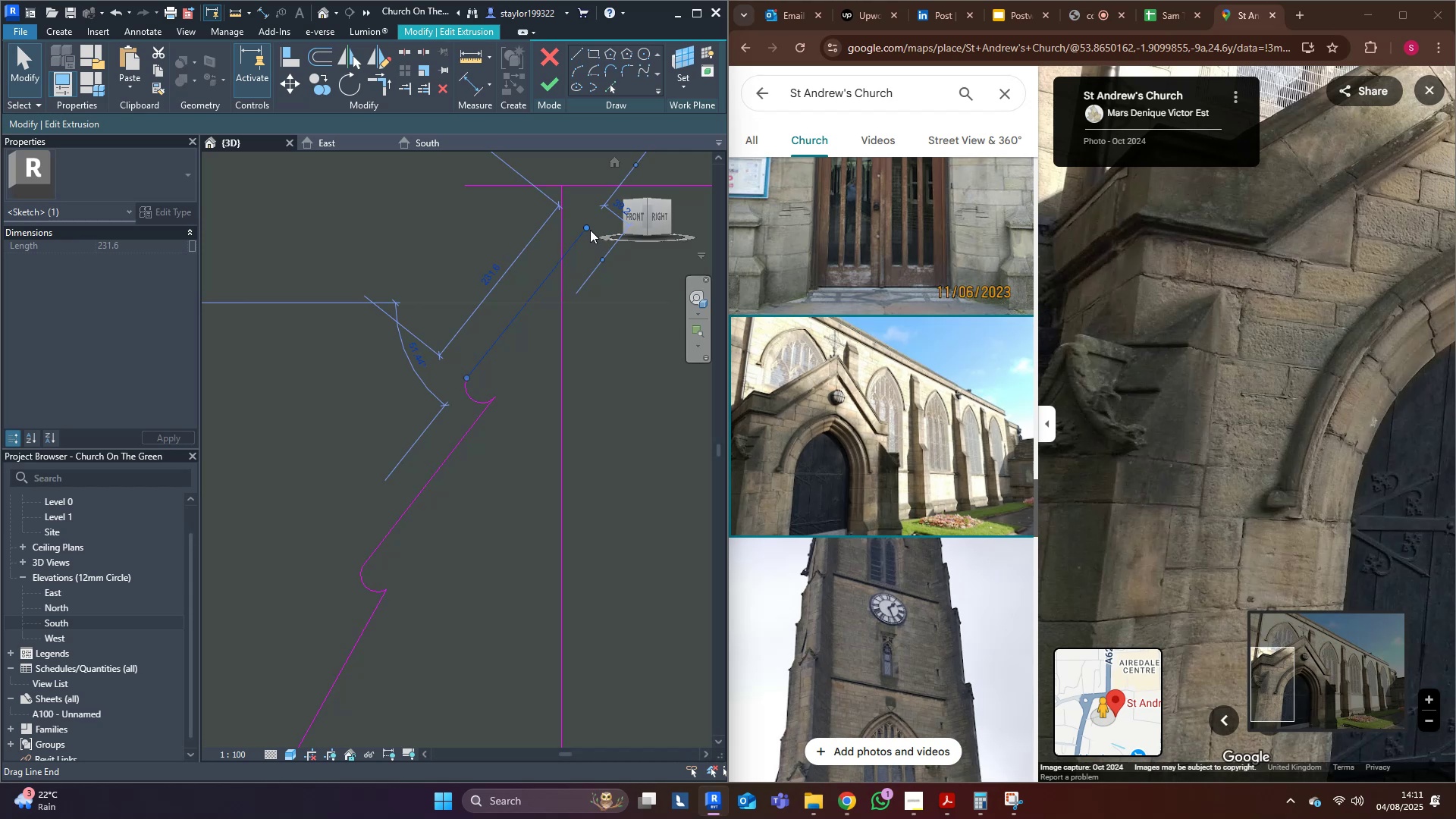 
left_click_drag(start_coordinate=[570, 251], to_coordinate=[562, 259])
 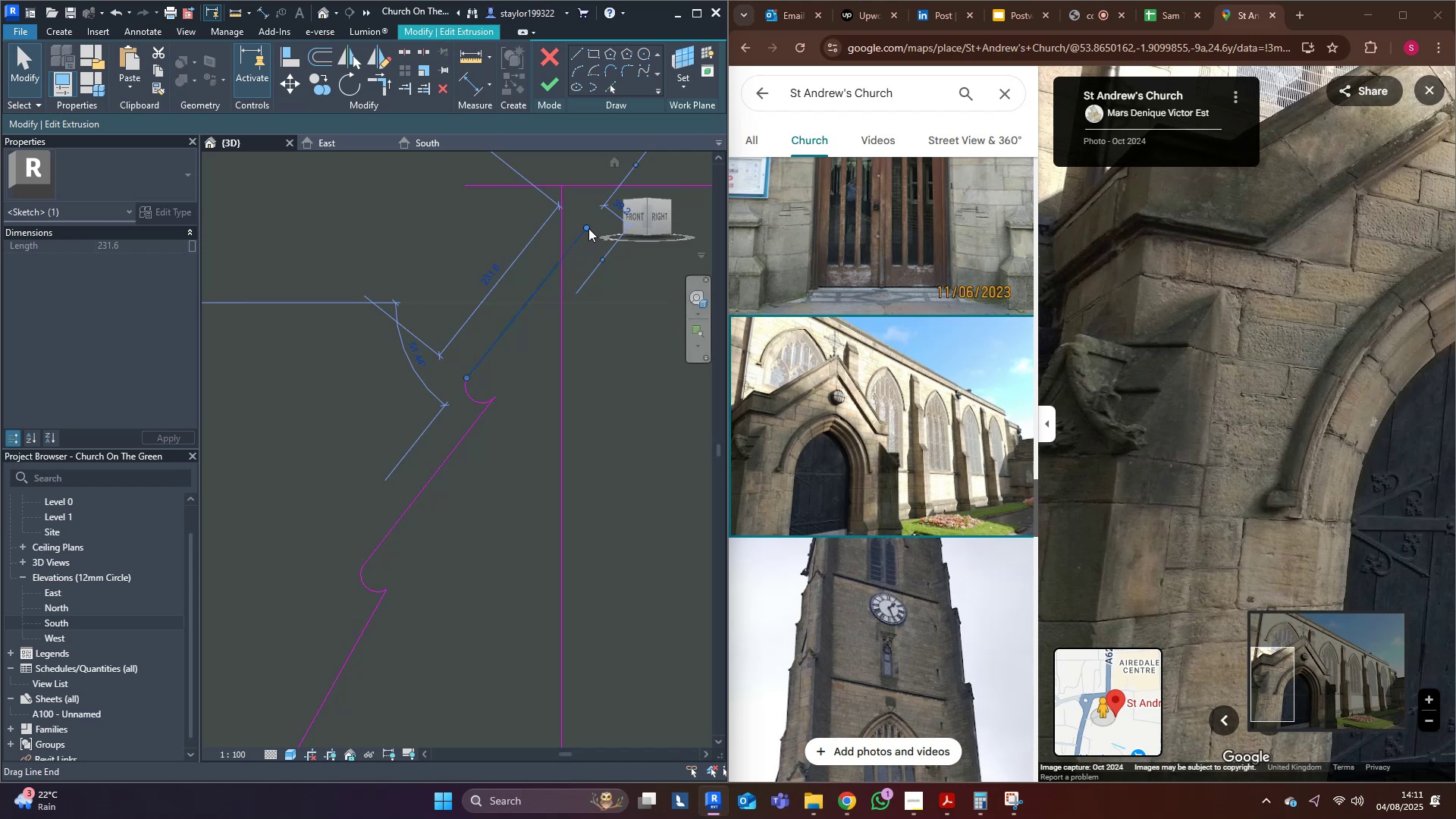 
left_click_drag(start_coordinate=[585, 230], to_coordinate=[562, 264])
 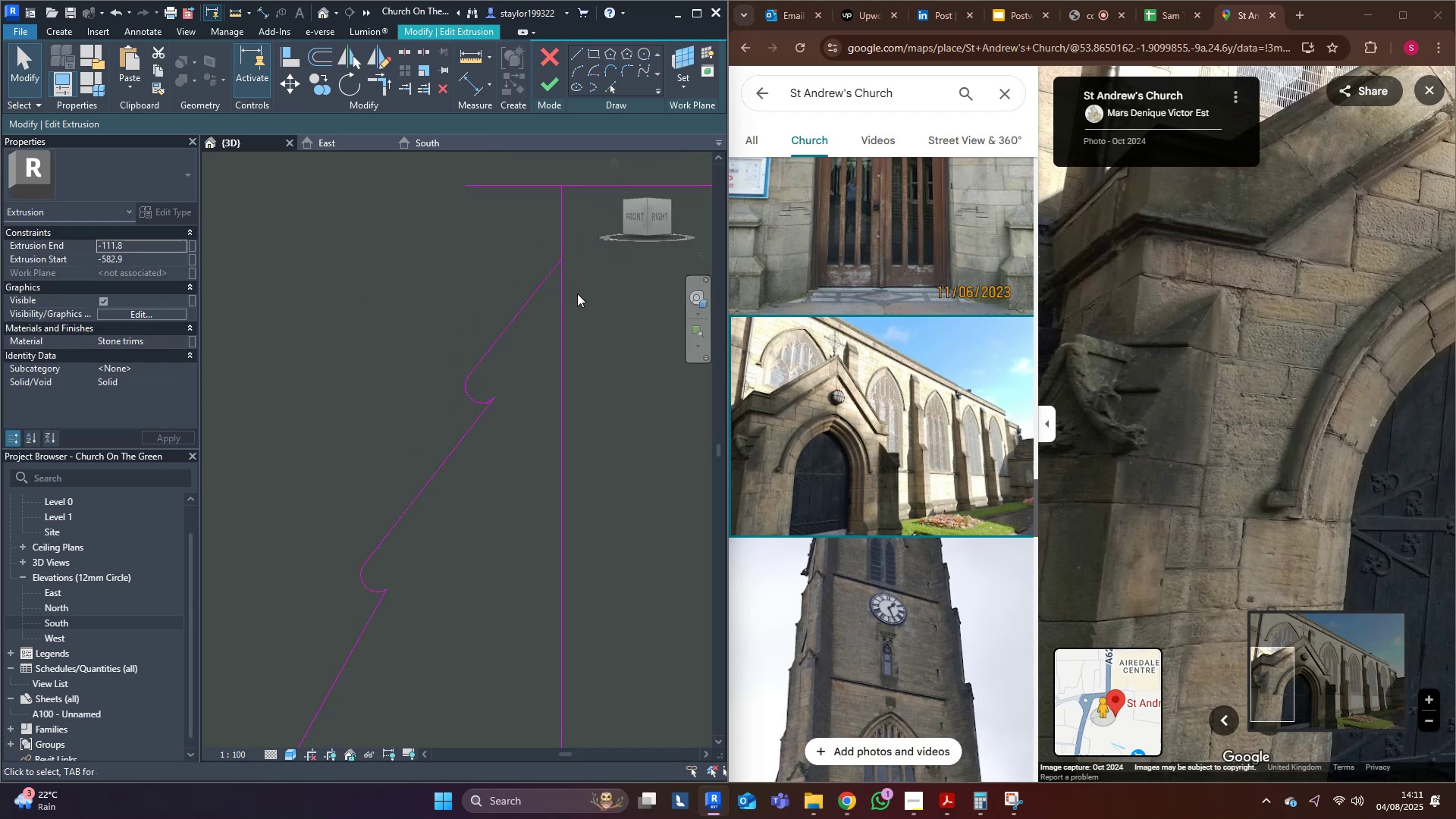 
type(tr)
 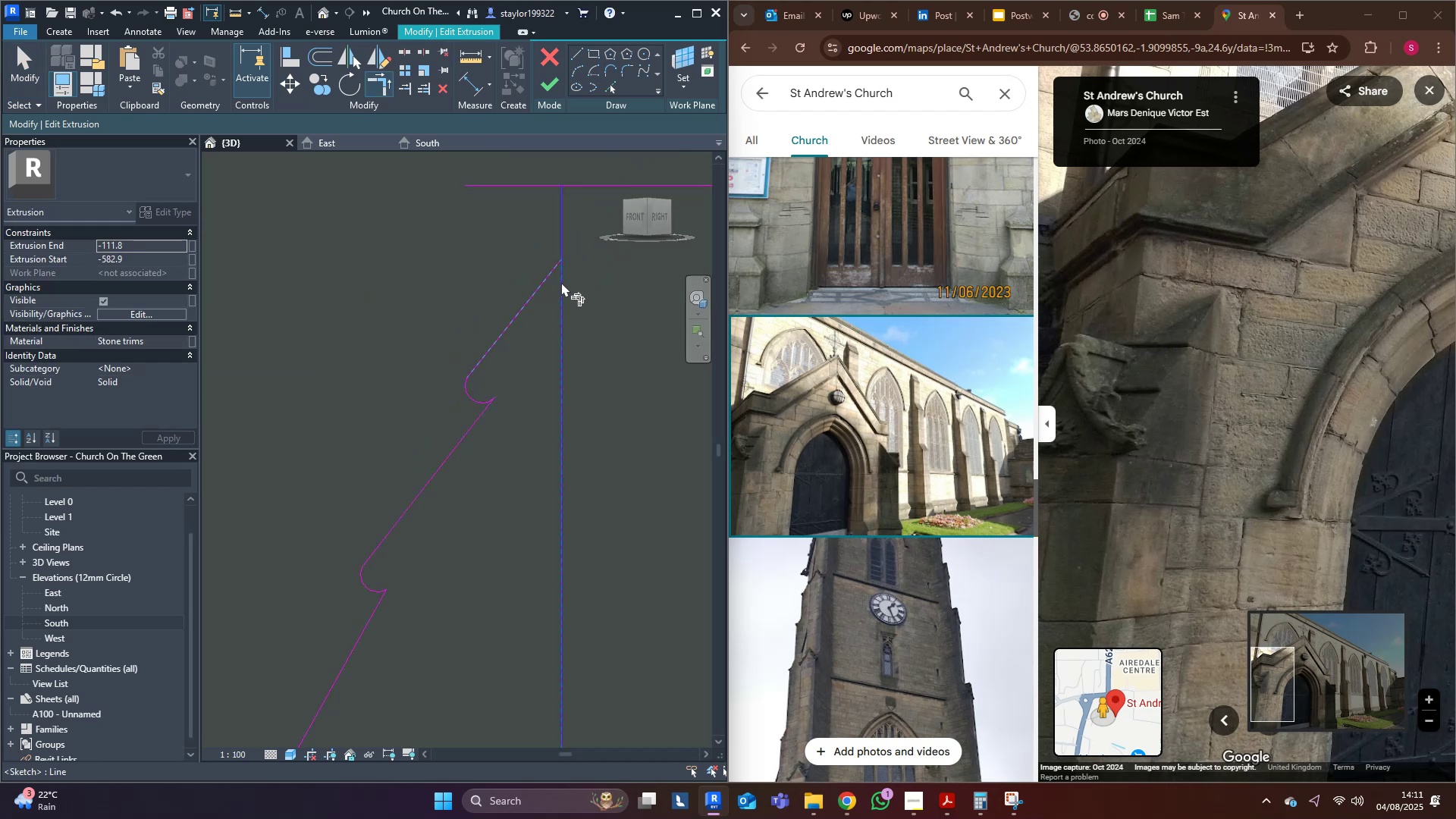 
triple_click([561, 282])
 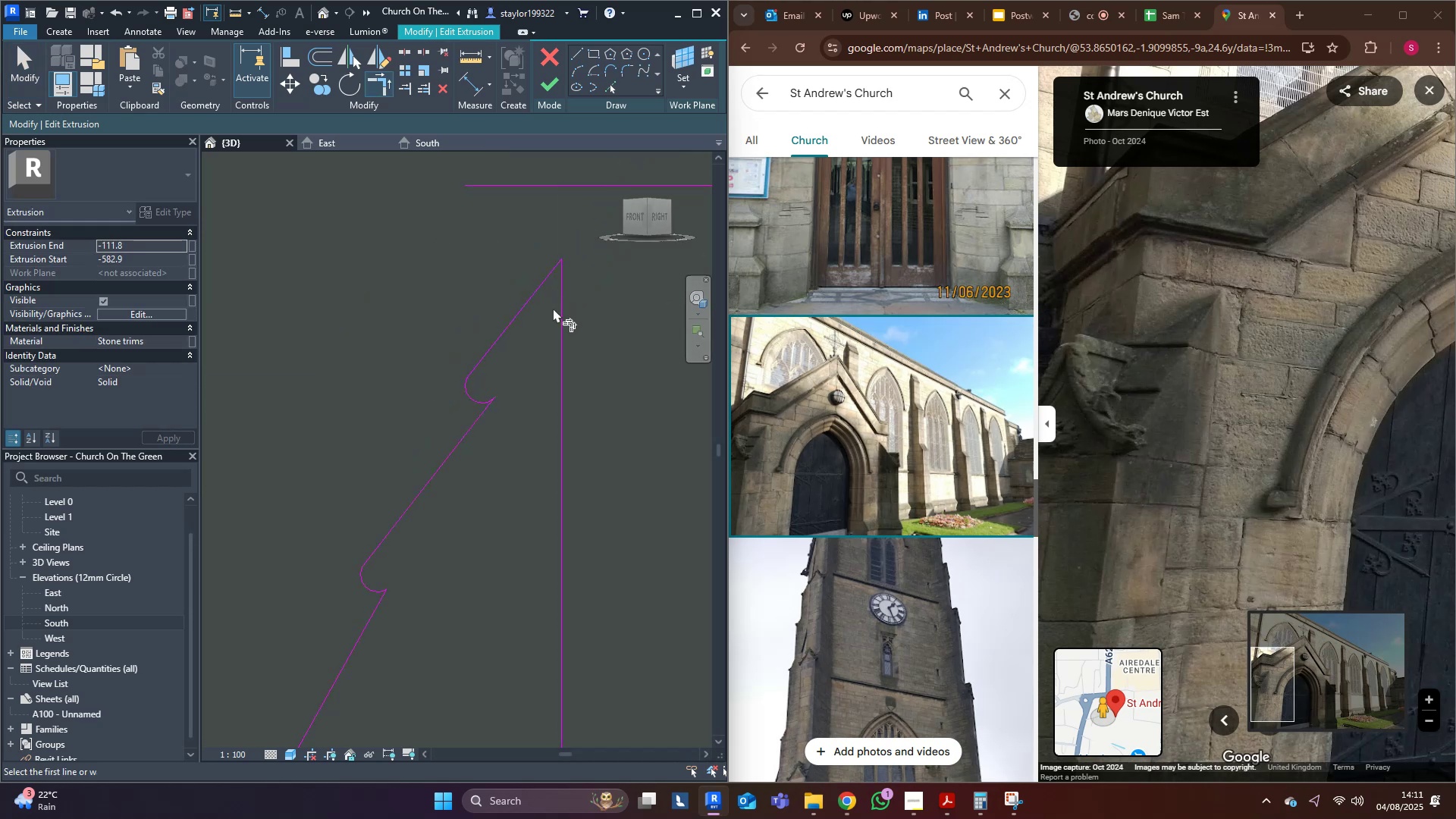 
scroll: coordinate [513, 471], scroll_direction: down, amount: 7.0
 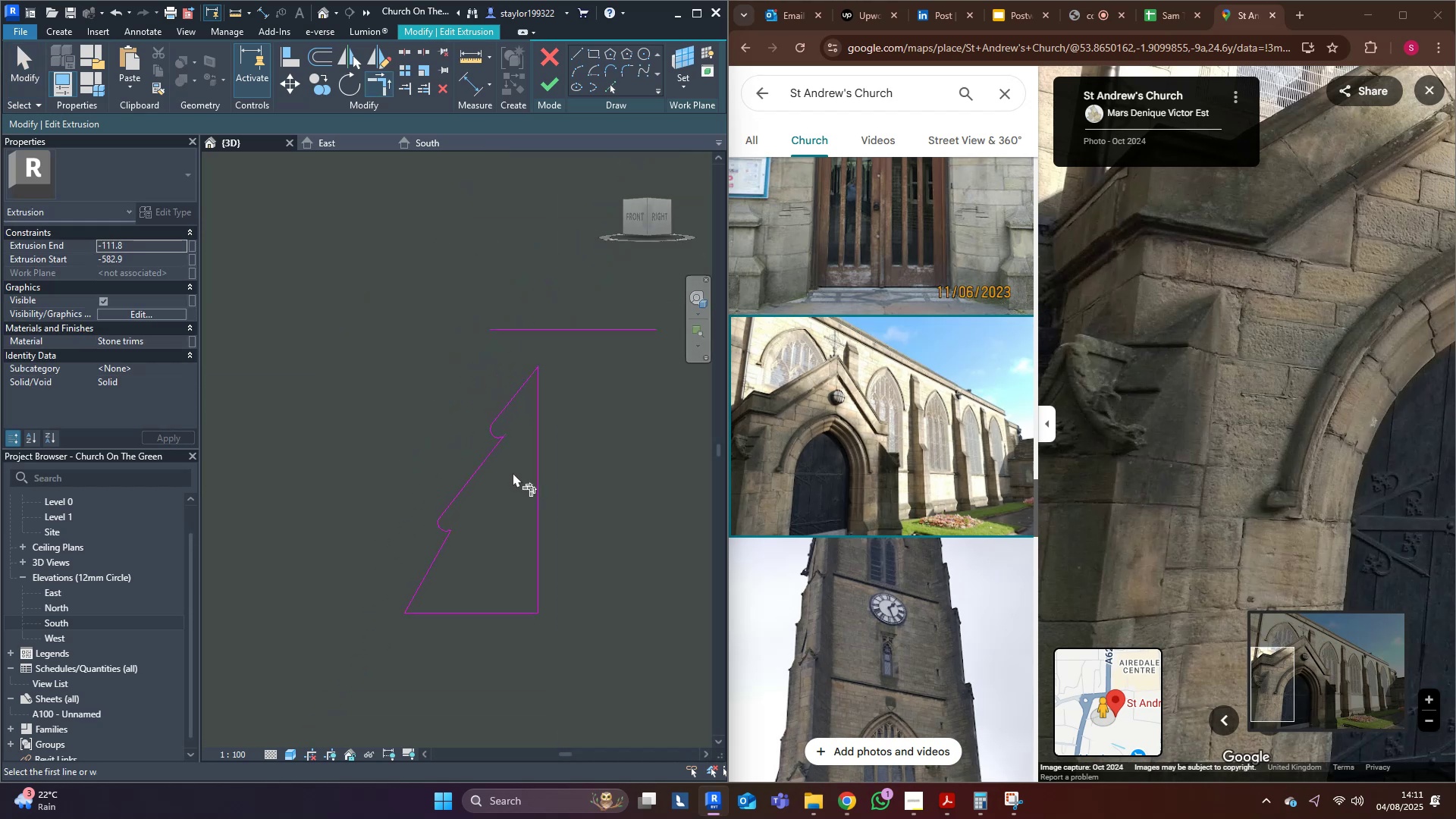 
left_click_drag(start_coordinate=[605, 394], to_coordinate=[595, 331])
 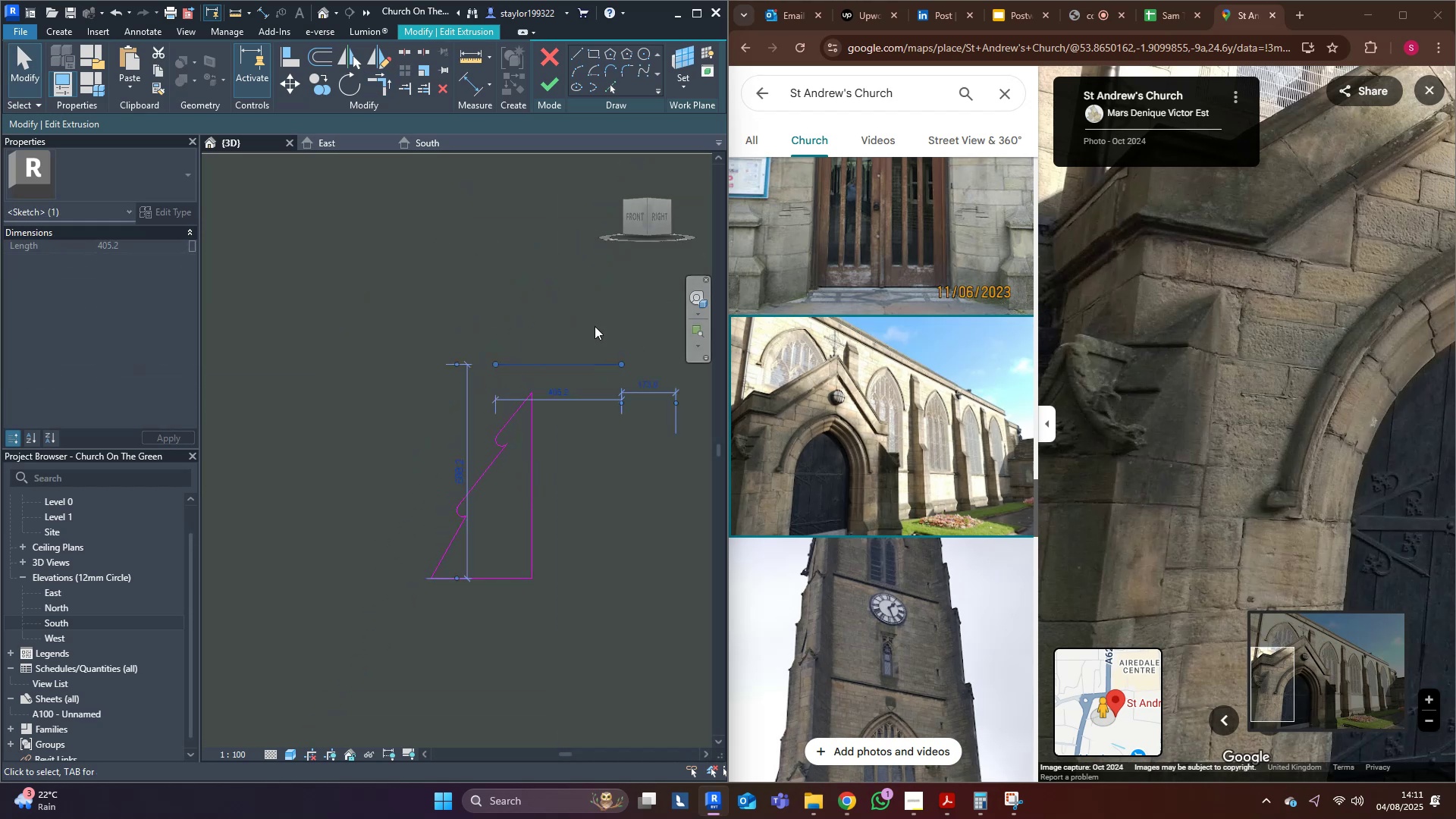 
key(Delete)
 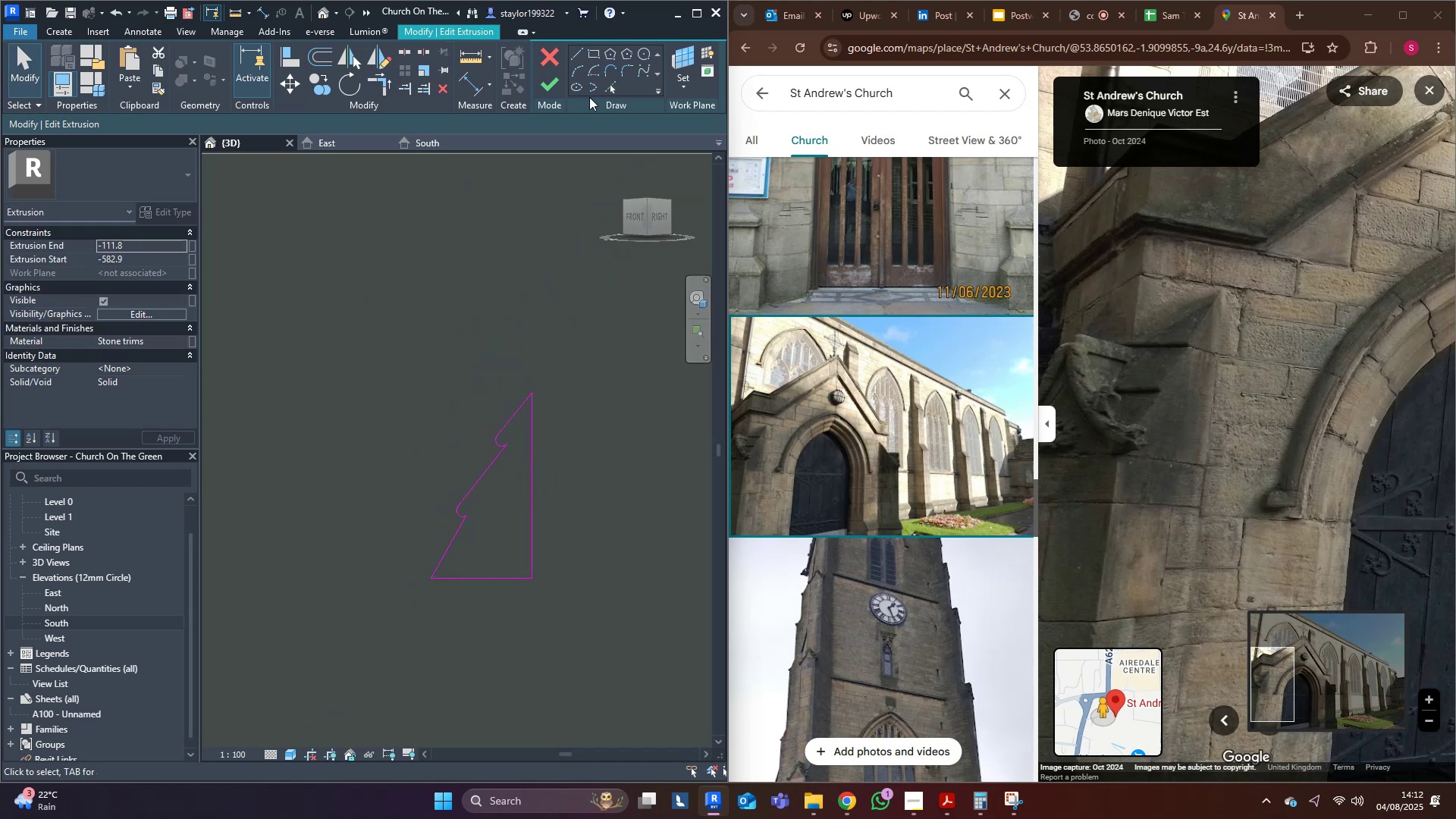 
left_click([554, 86])
 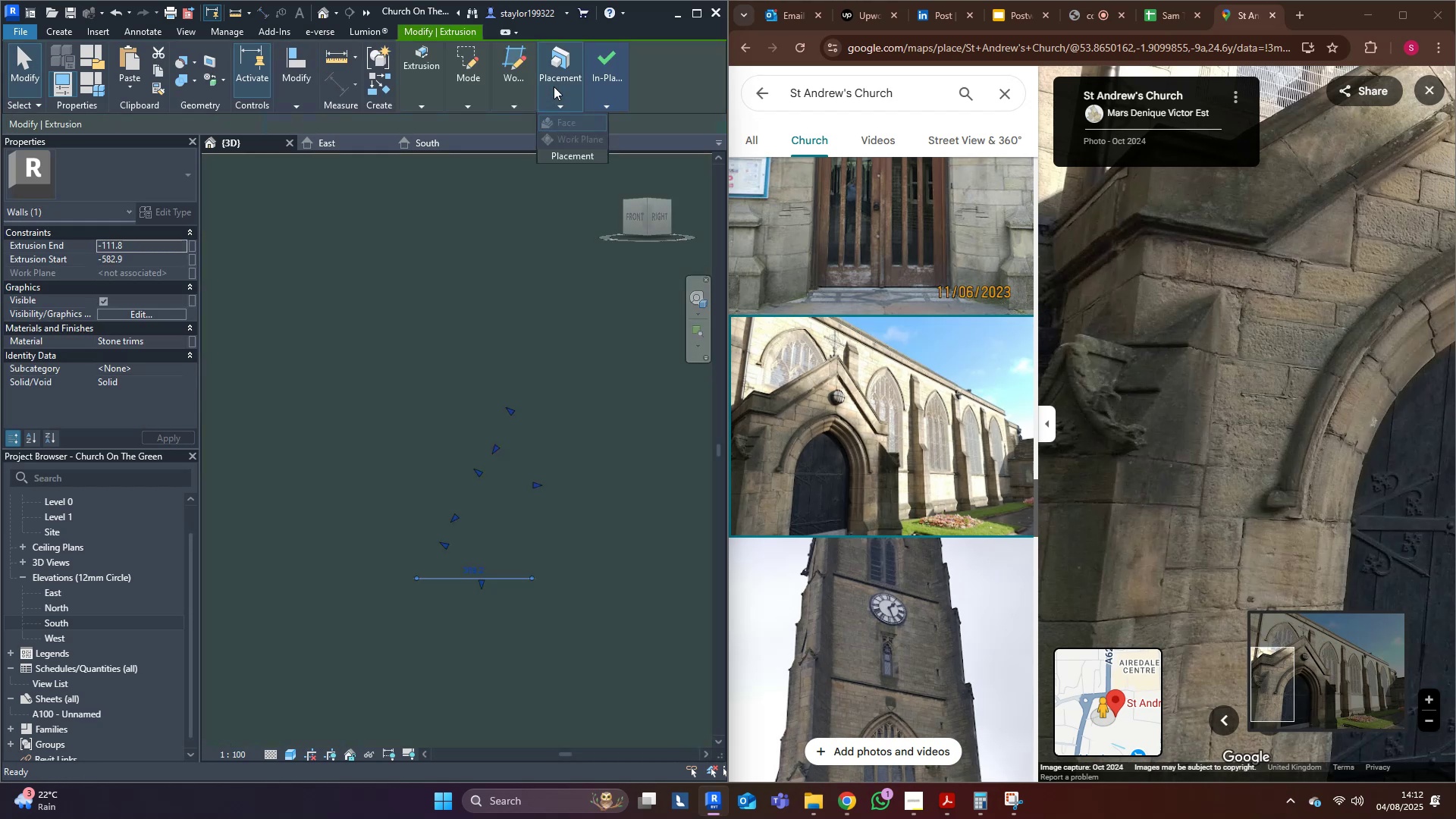 
type(sd)
 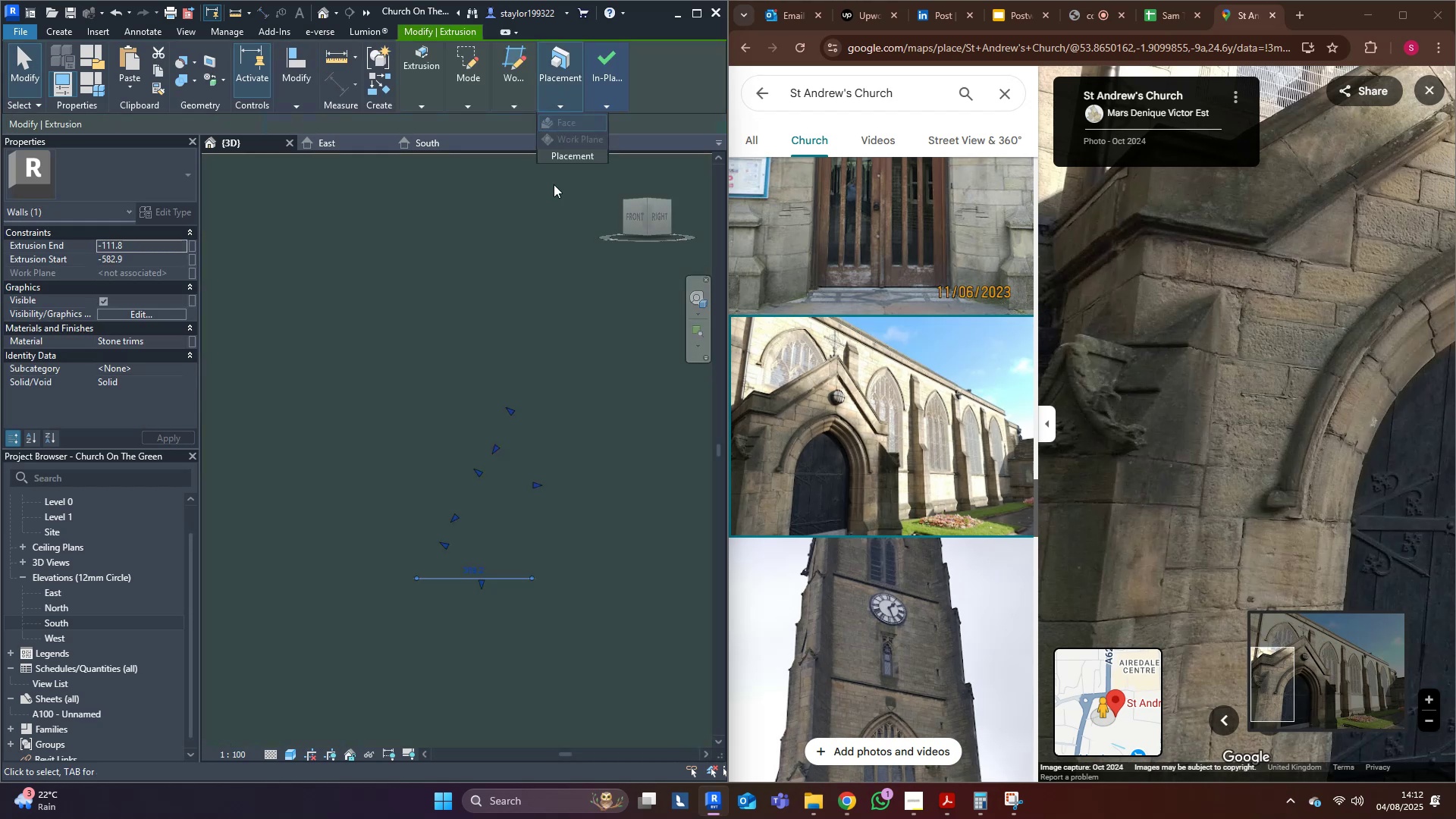 
scroll: coordinate [550, 354], scroll_direction: down, amount: 2.0
 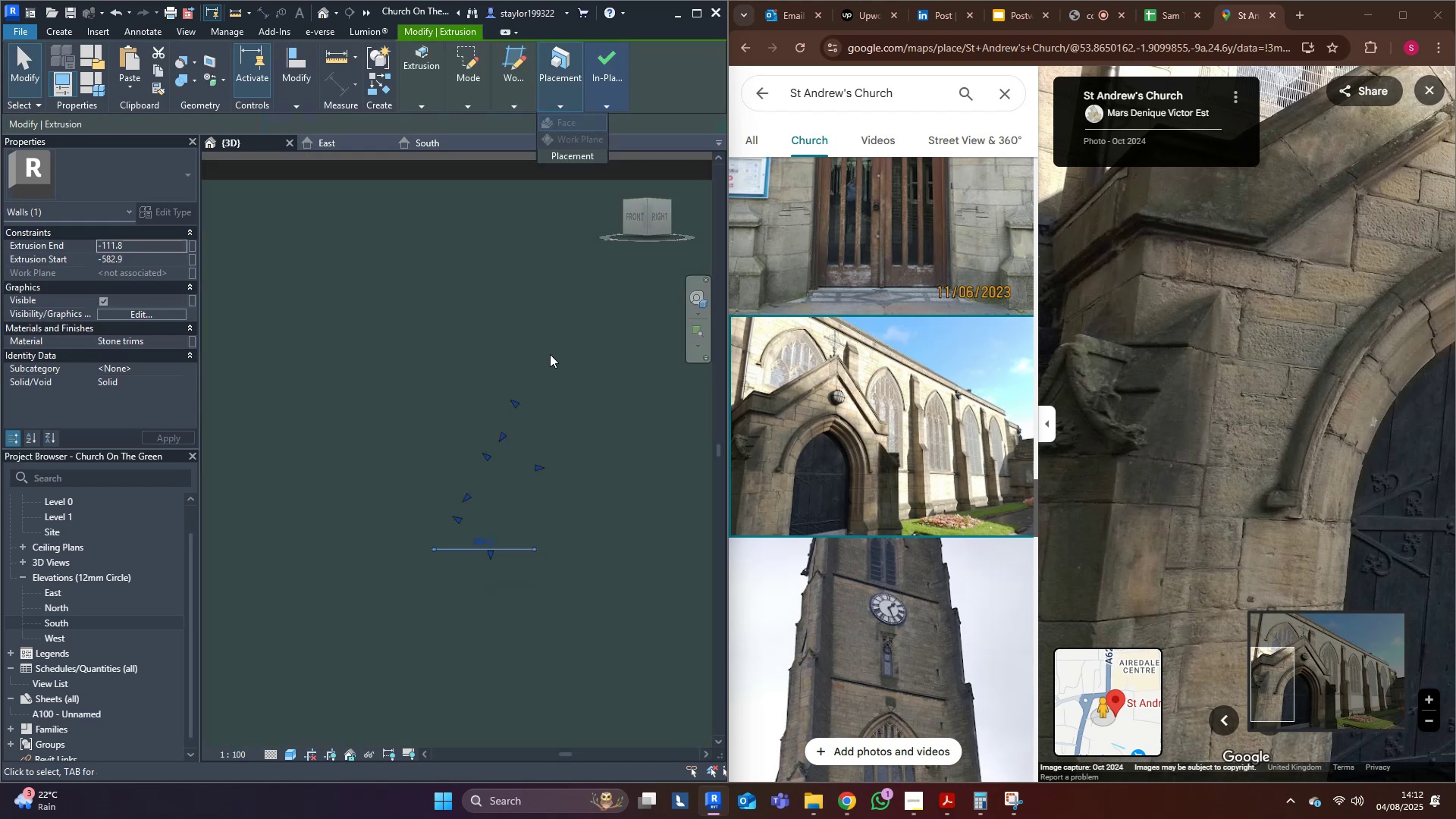 
hold_key(key=ShiftLeft, duration=0.69)
 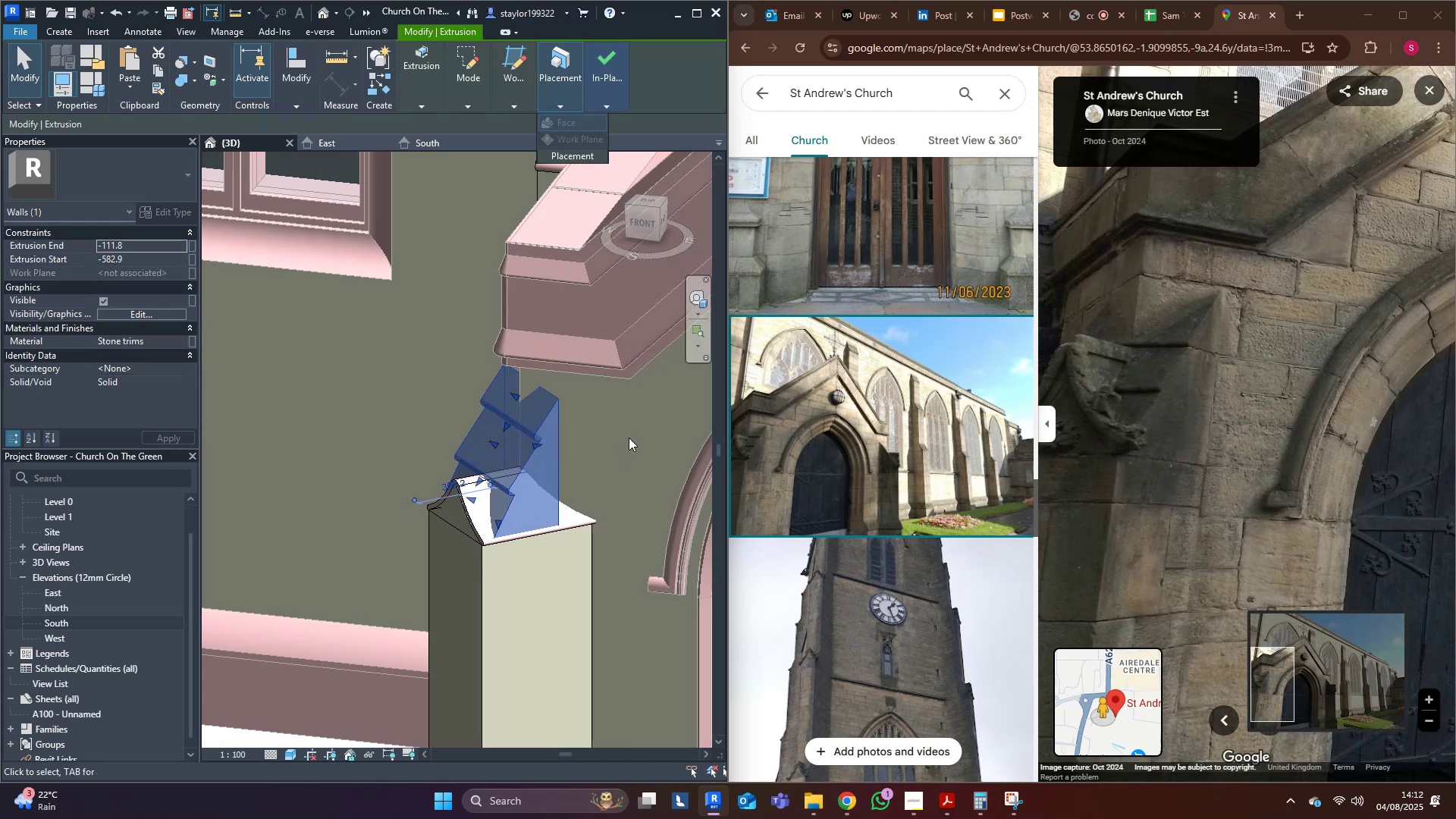 
left_click_drag(start_coordinate=[635, 426], to_coordinate=[624, 424])
 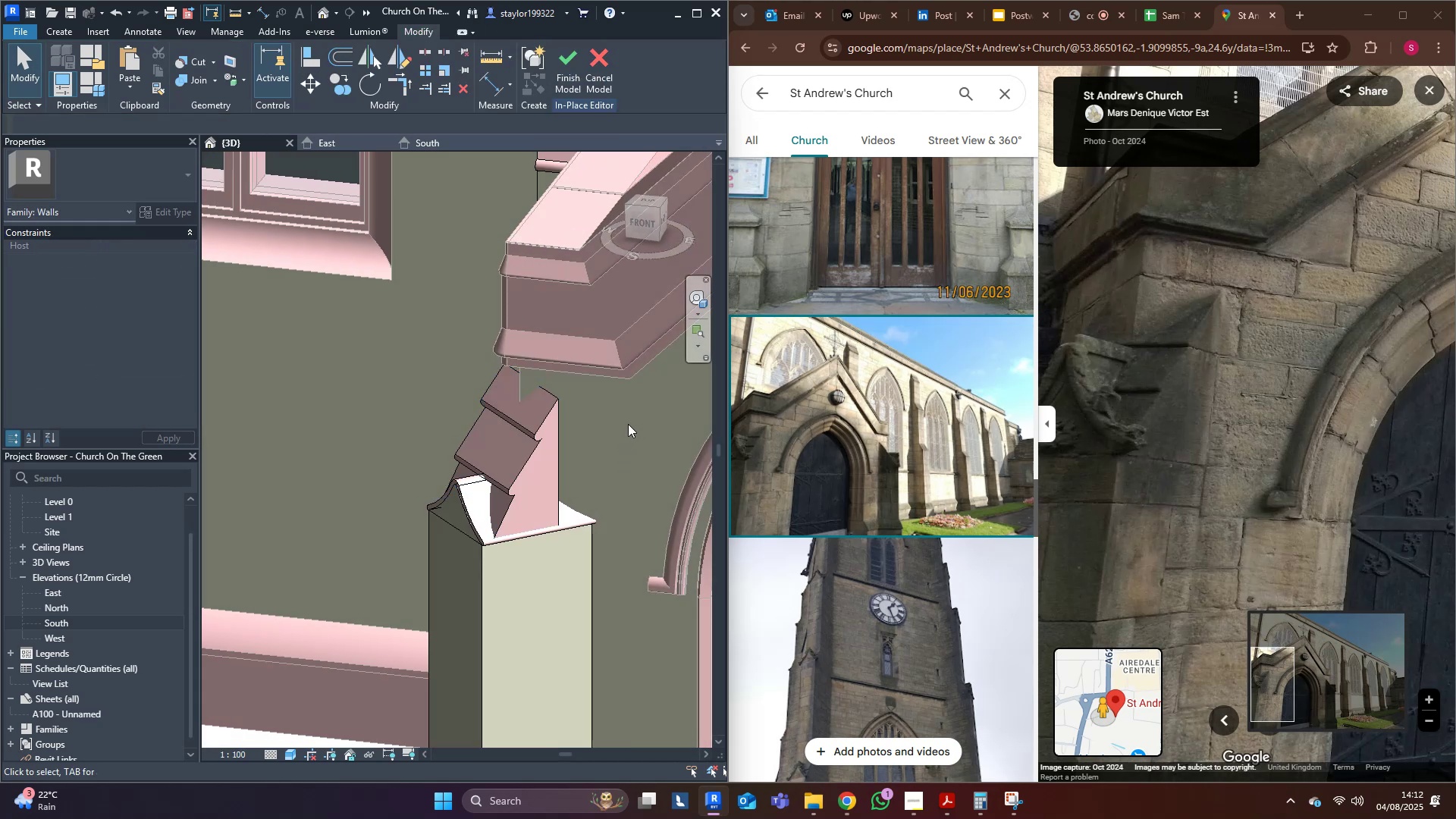 
hold_key(key=ShiftLeft, duration=0.64)
 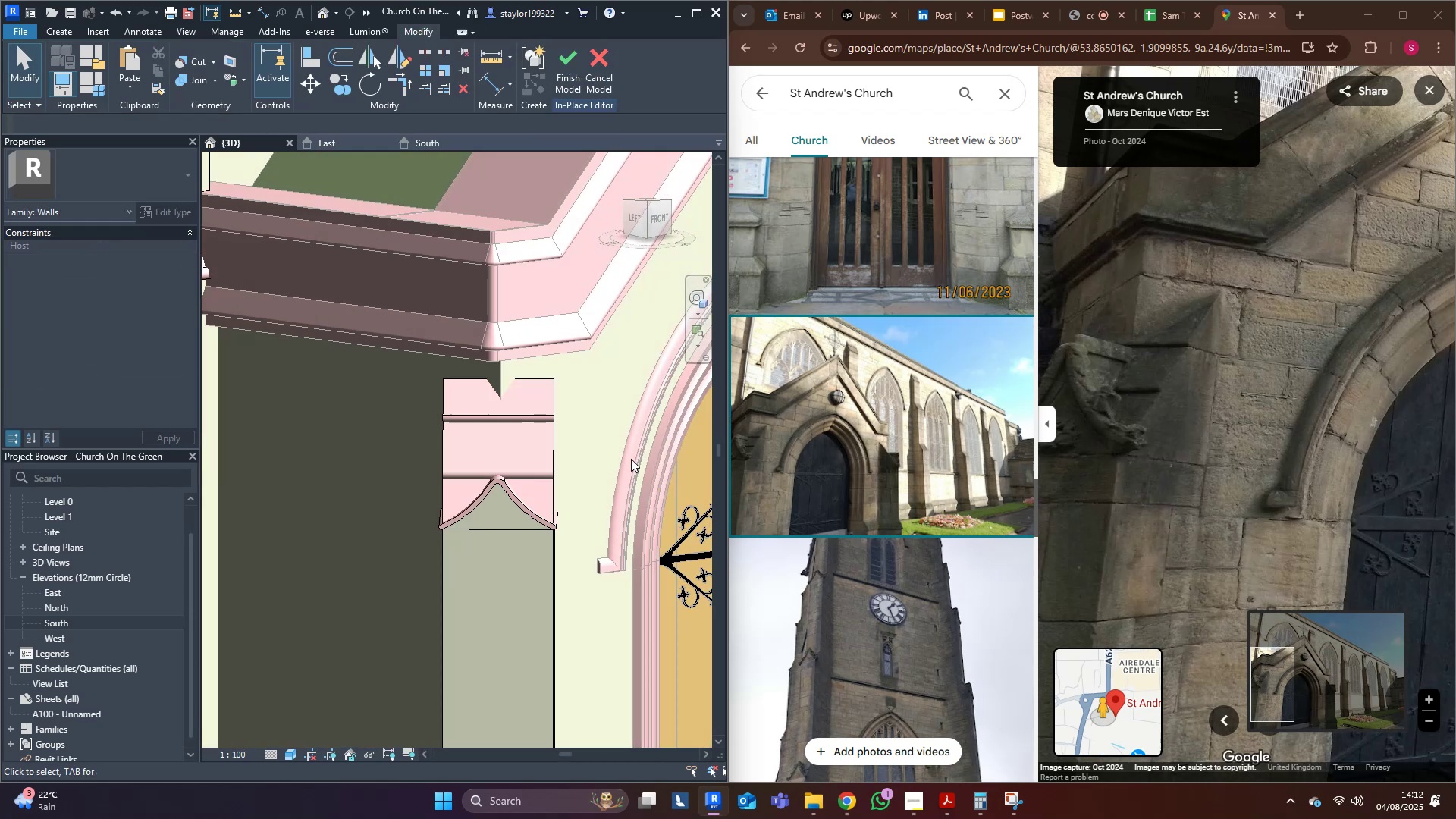 
hold_key(key=ShiftLeft, duration=0.56)
 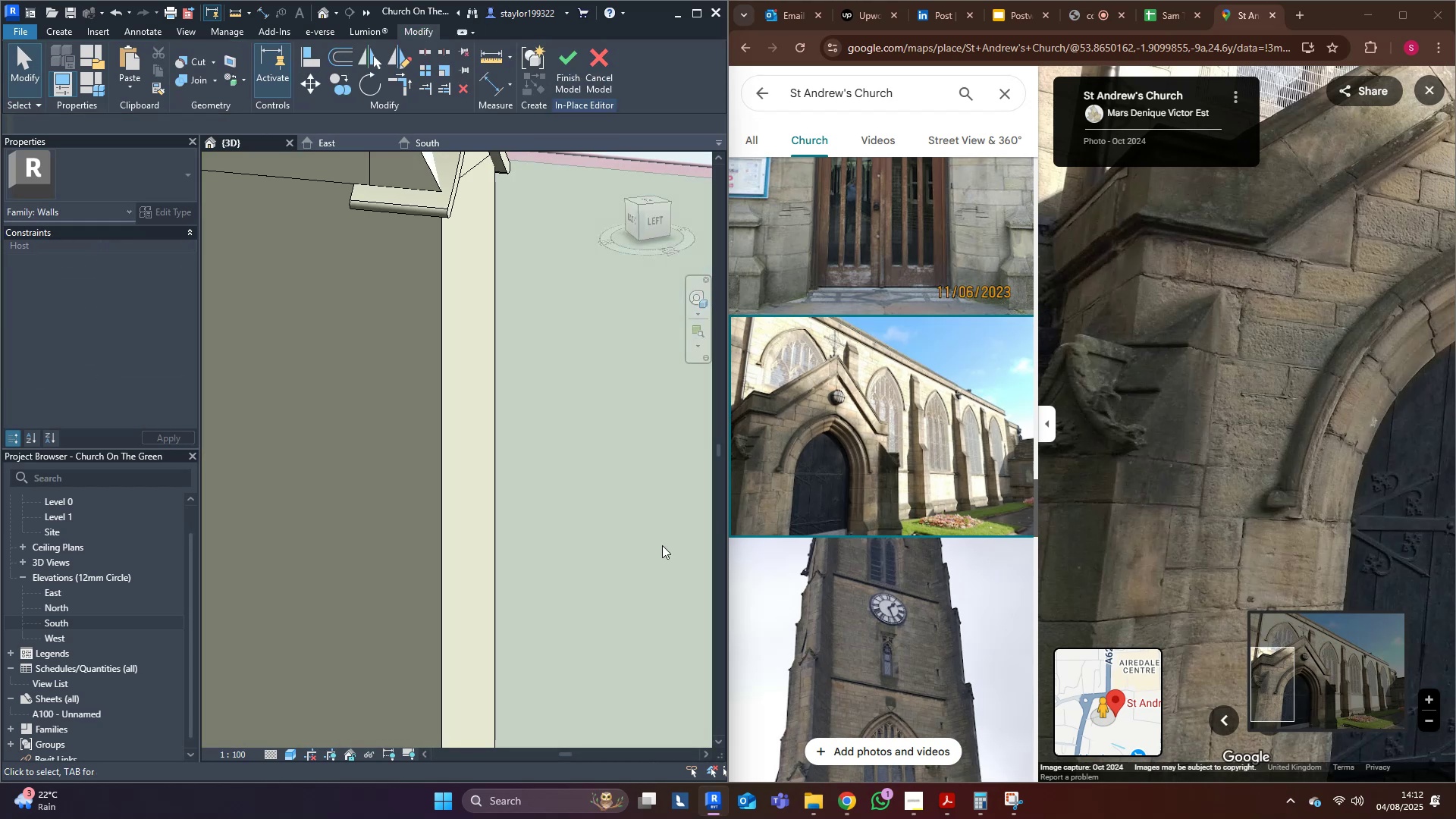 
hold_key(key=ShiftLeft, duration=0.73)
 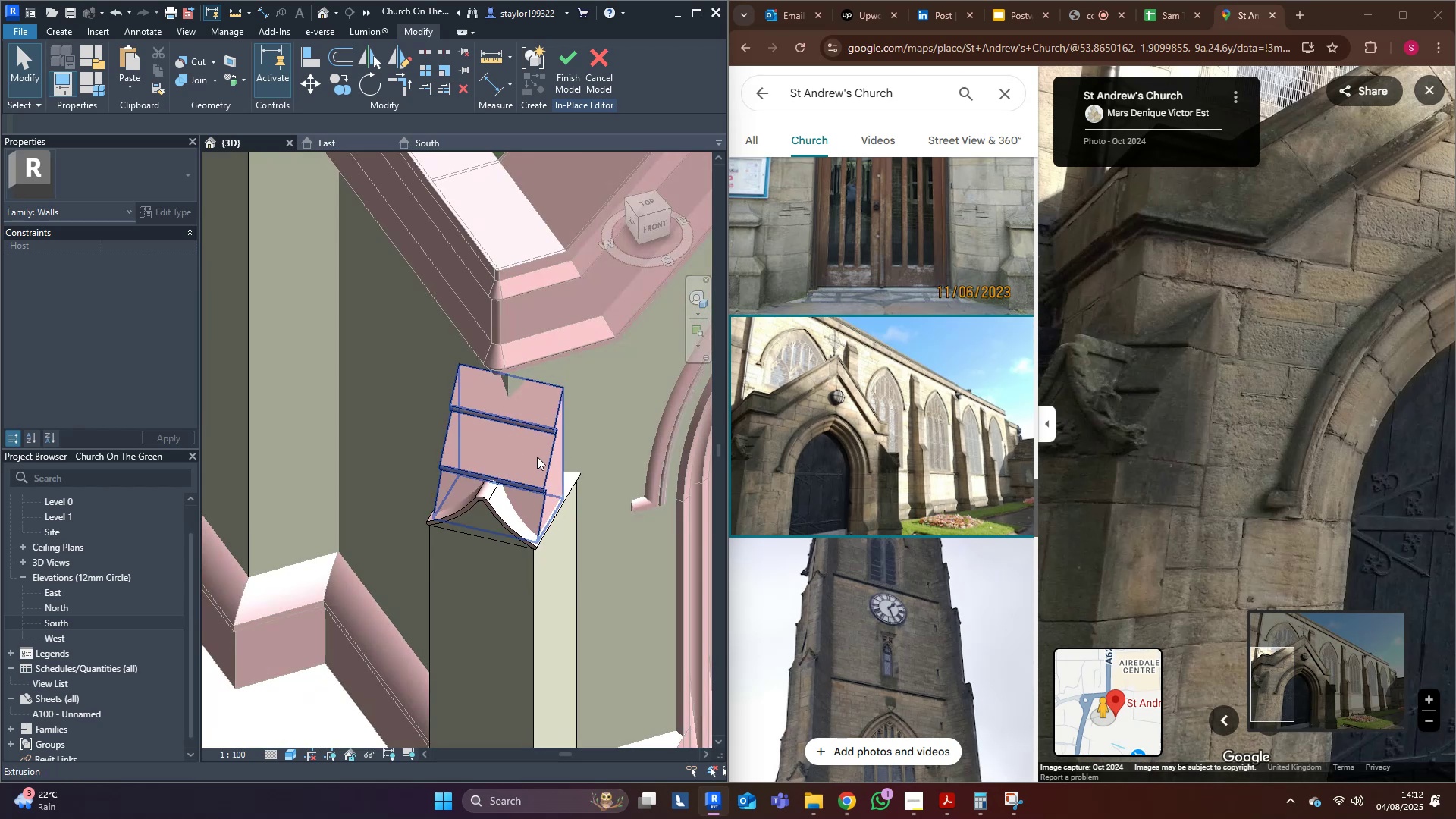 
left_click([538, 455])
 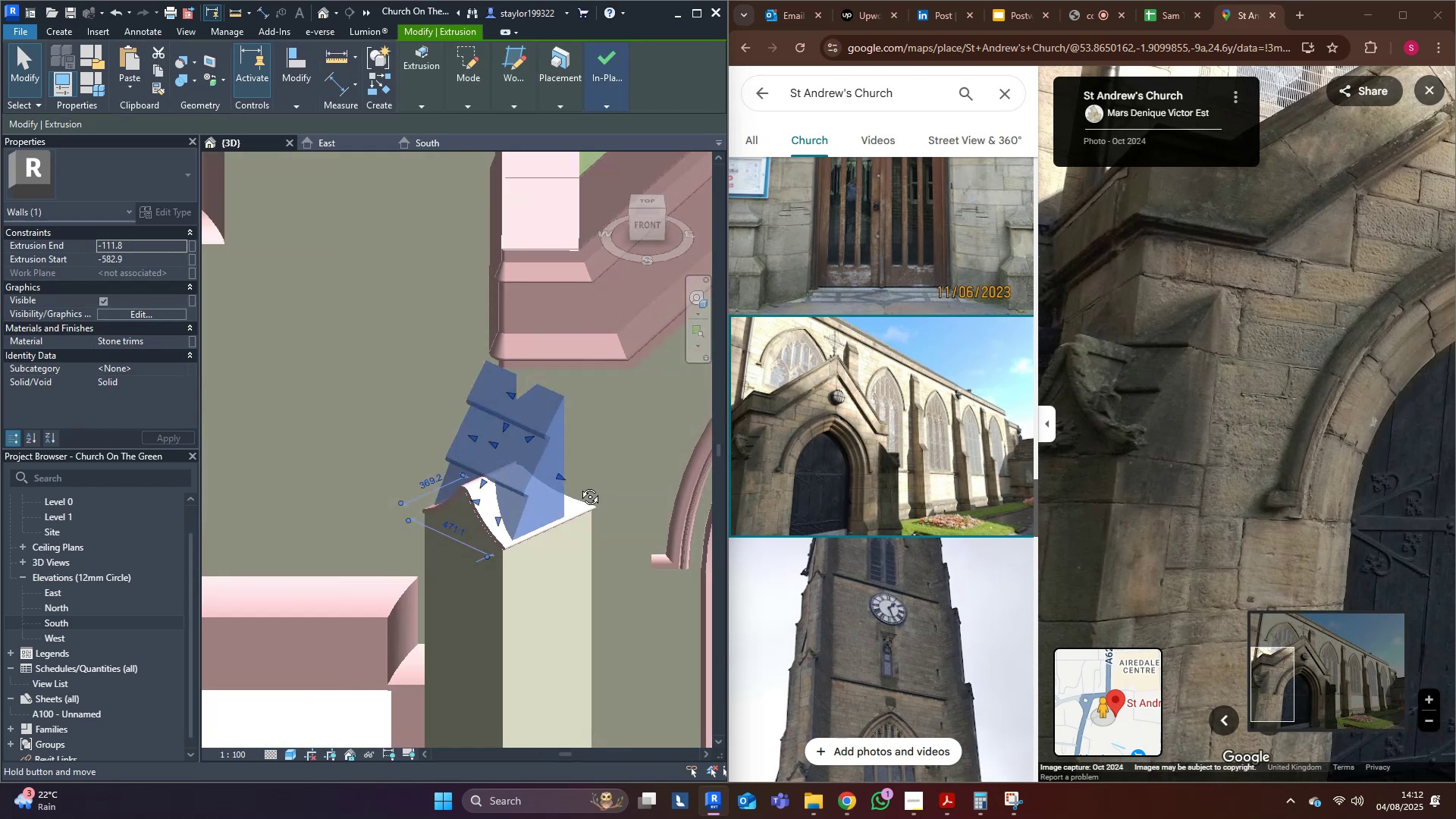 
key(Shift+ShiftLeft)
 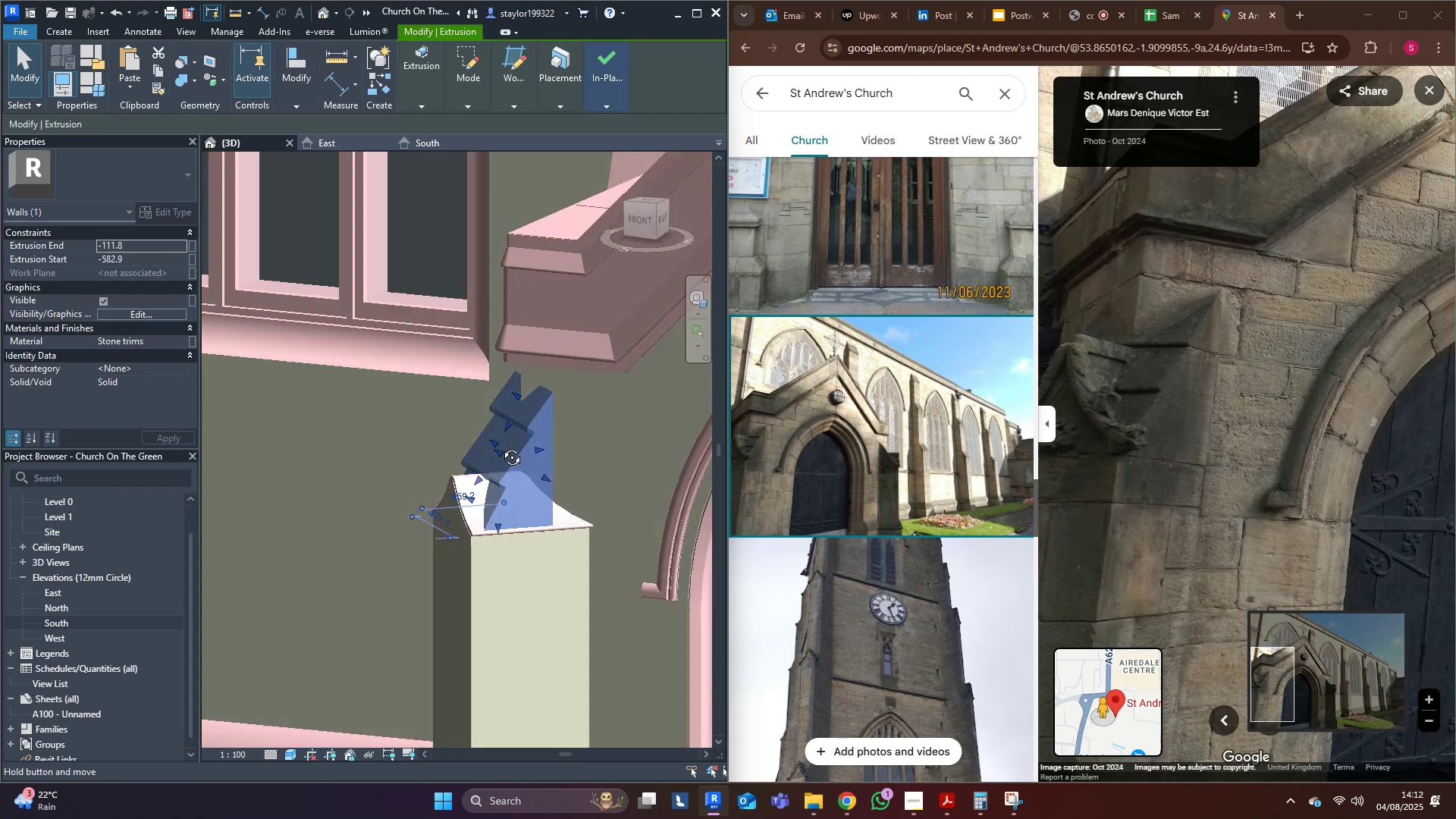 
key(Shift+ShiftLeft)
 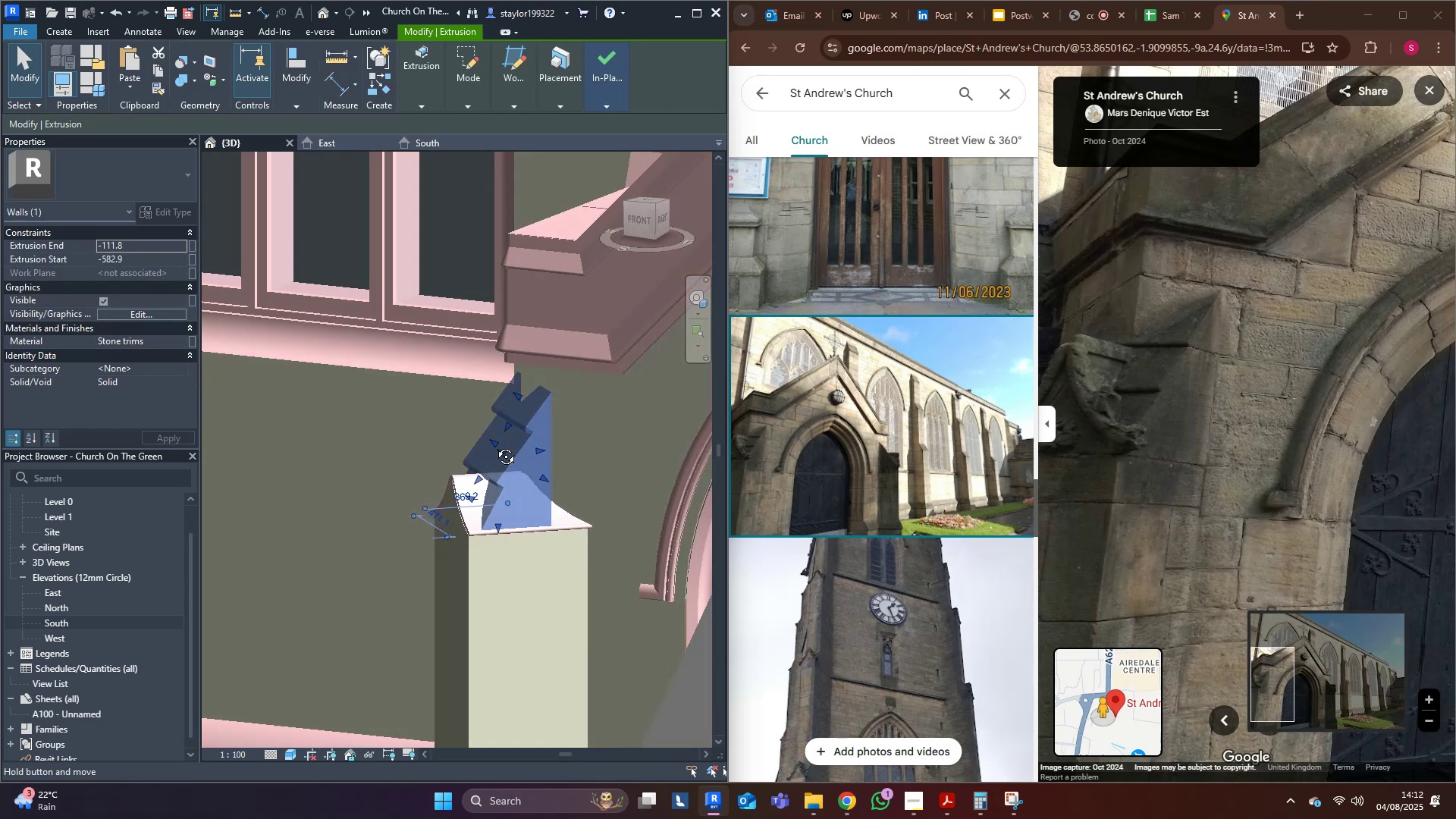 
key(Shift+ShiftLeft)
 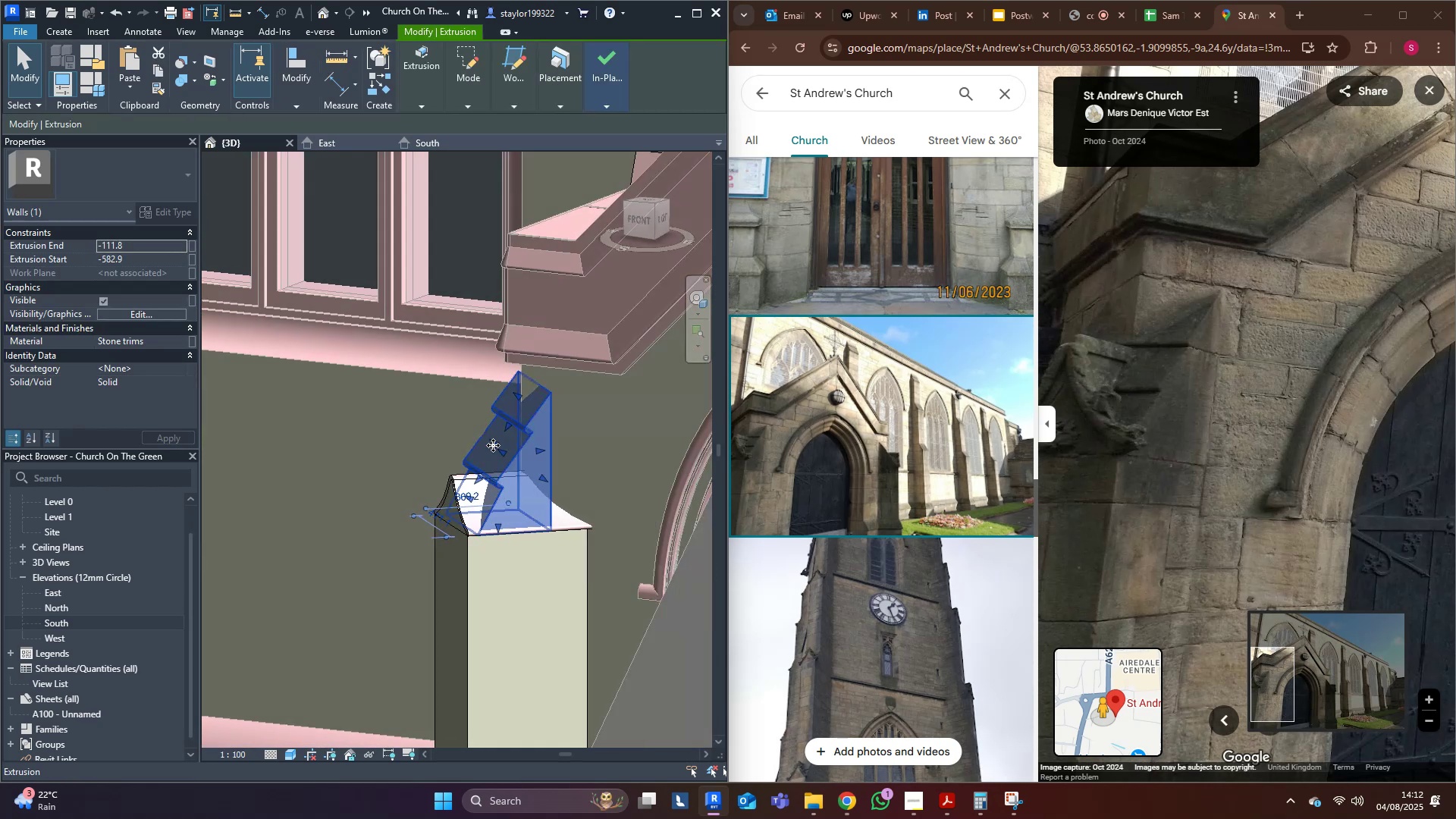 
key(Shift+ShiftLeft)
 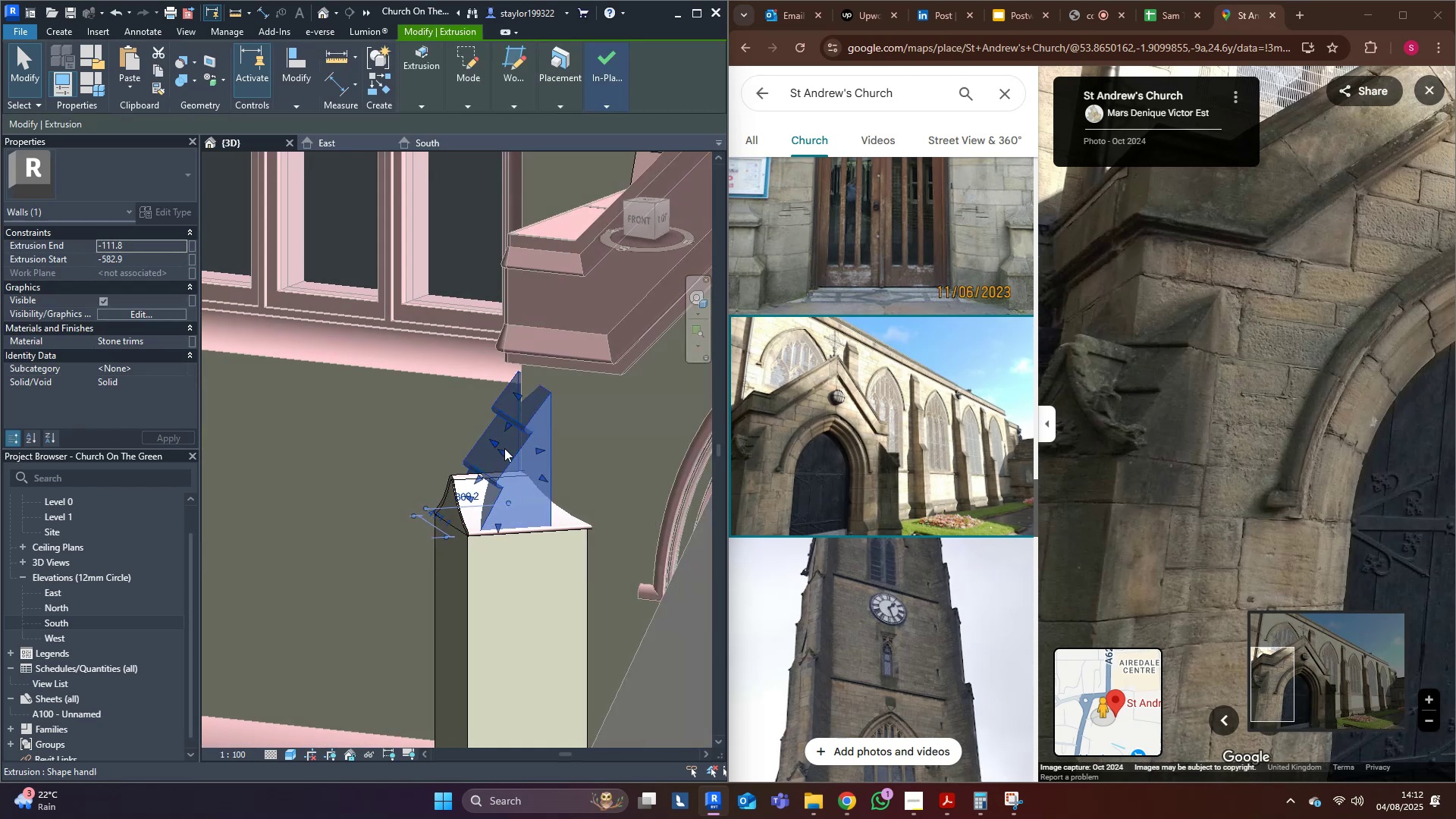 
key(Shift+ShiftLeft)
 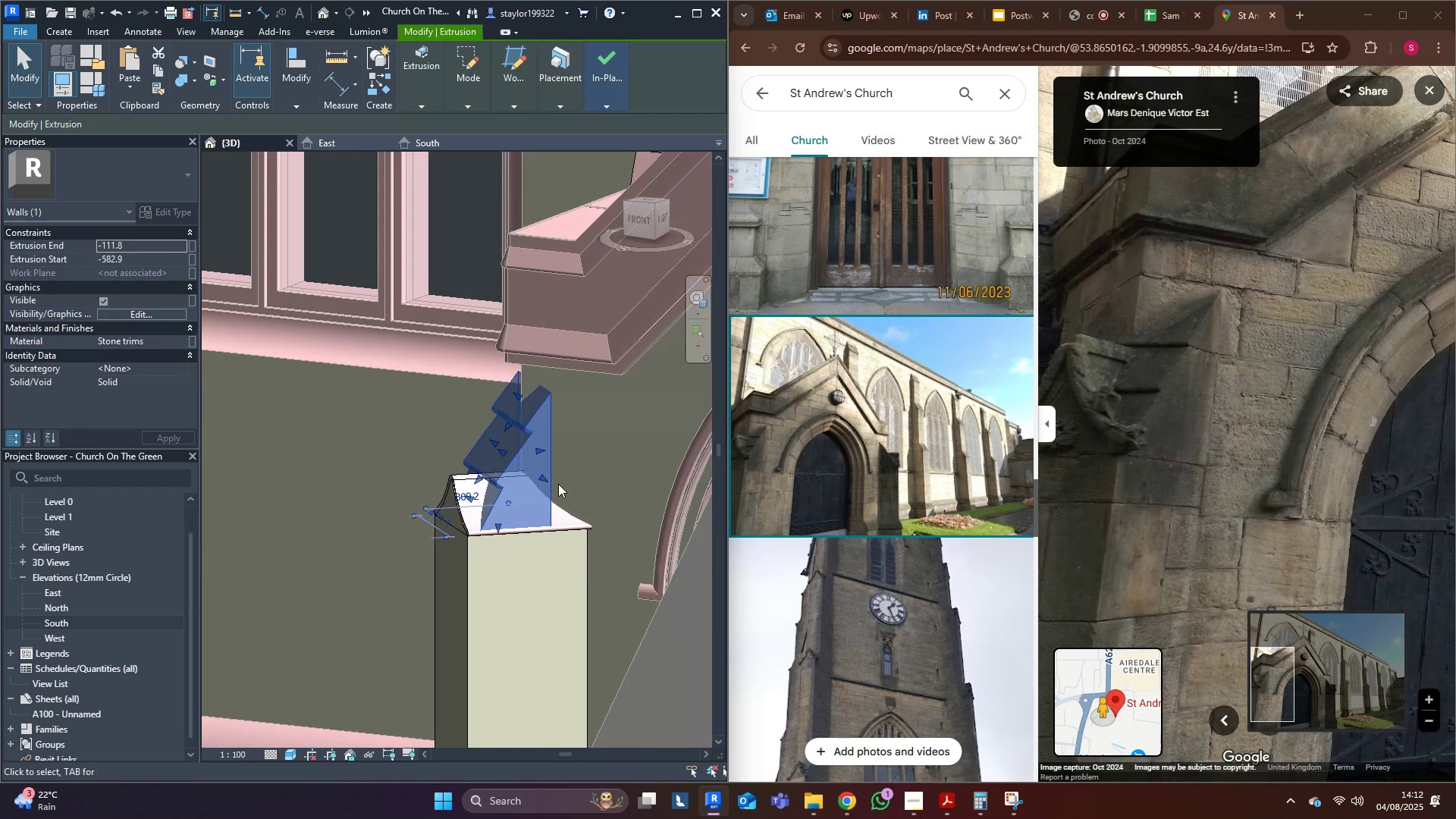 
key(Shift+ShiftLeft)
 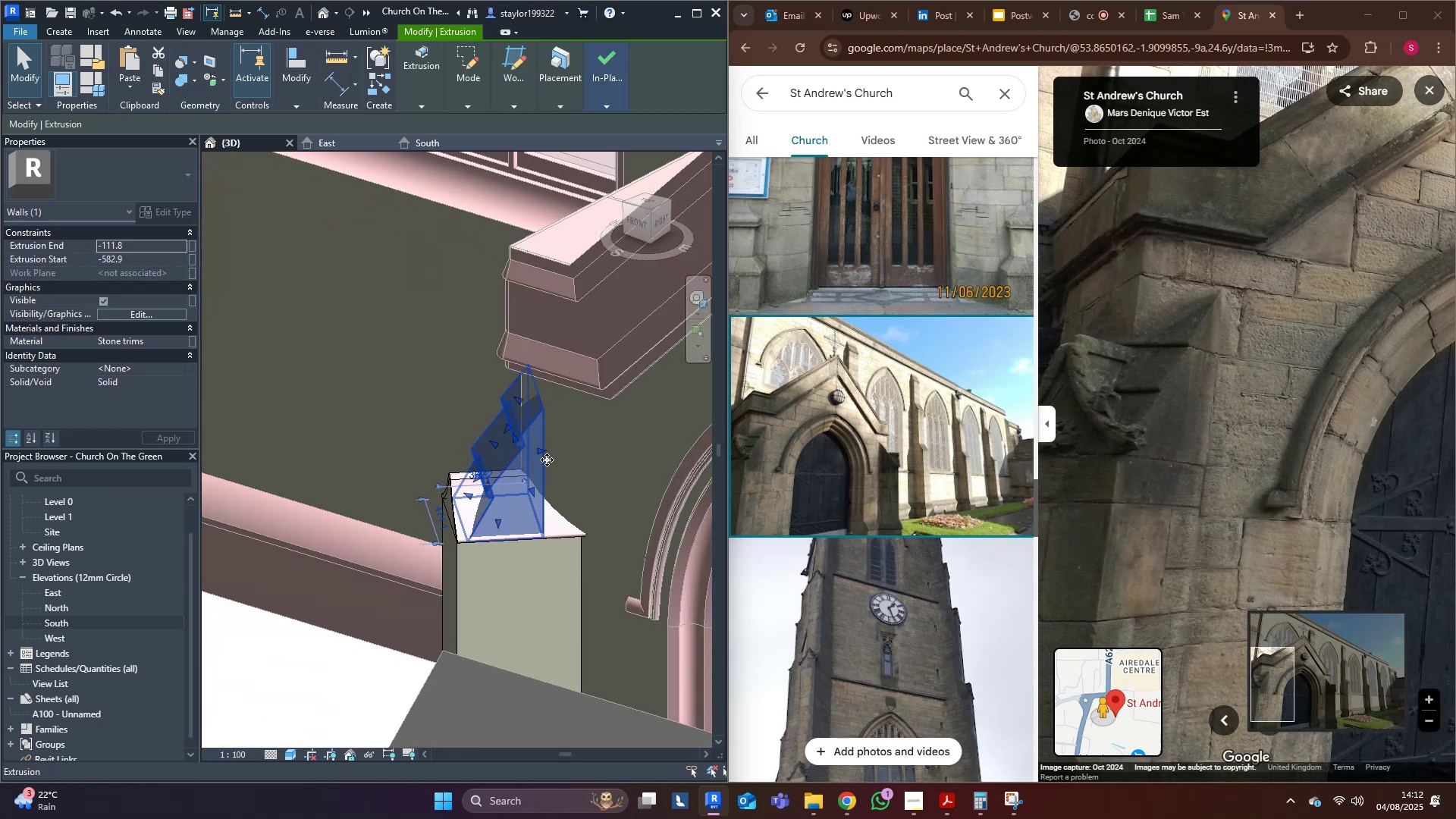 
left_click_drag(start_coordinate=[548, 454], to_coordinate=[582, 460])
 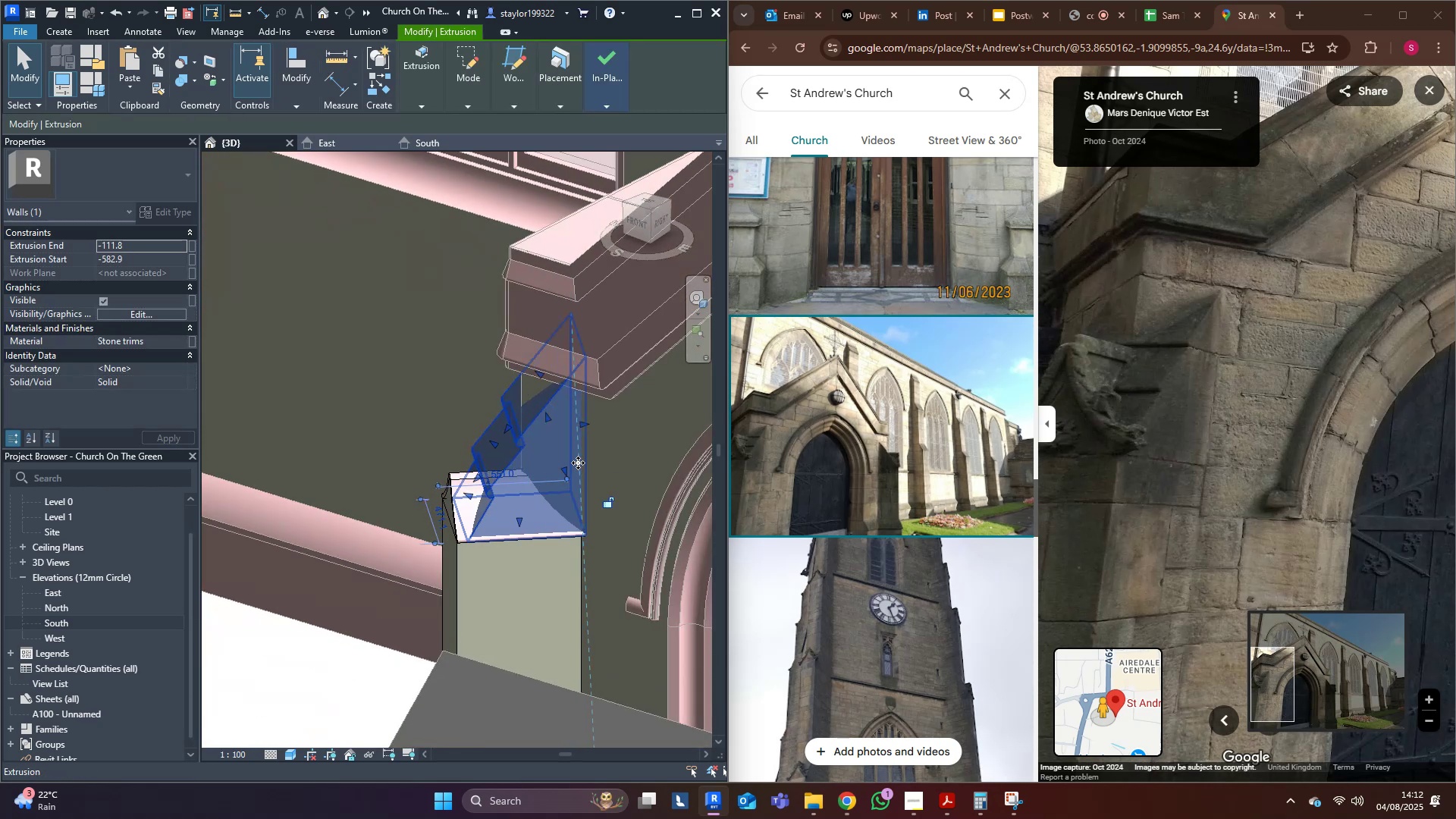 
key(Escape)
 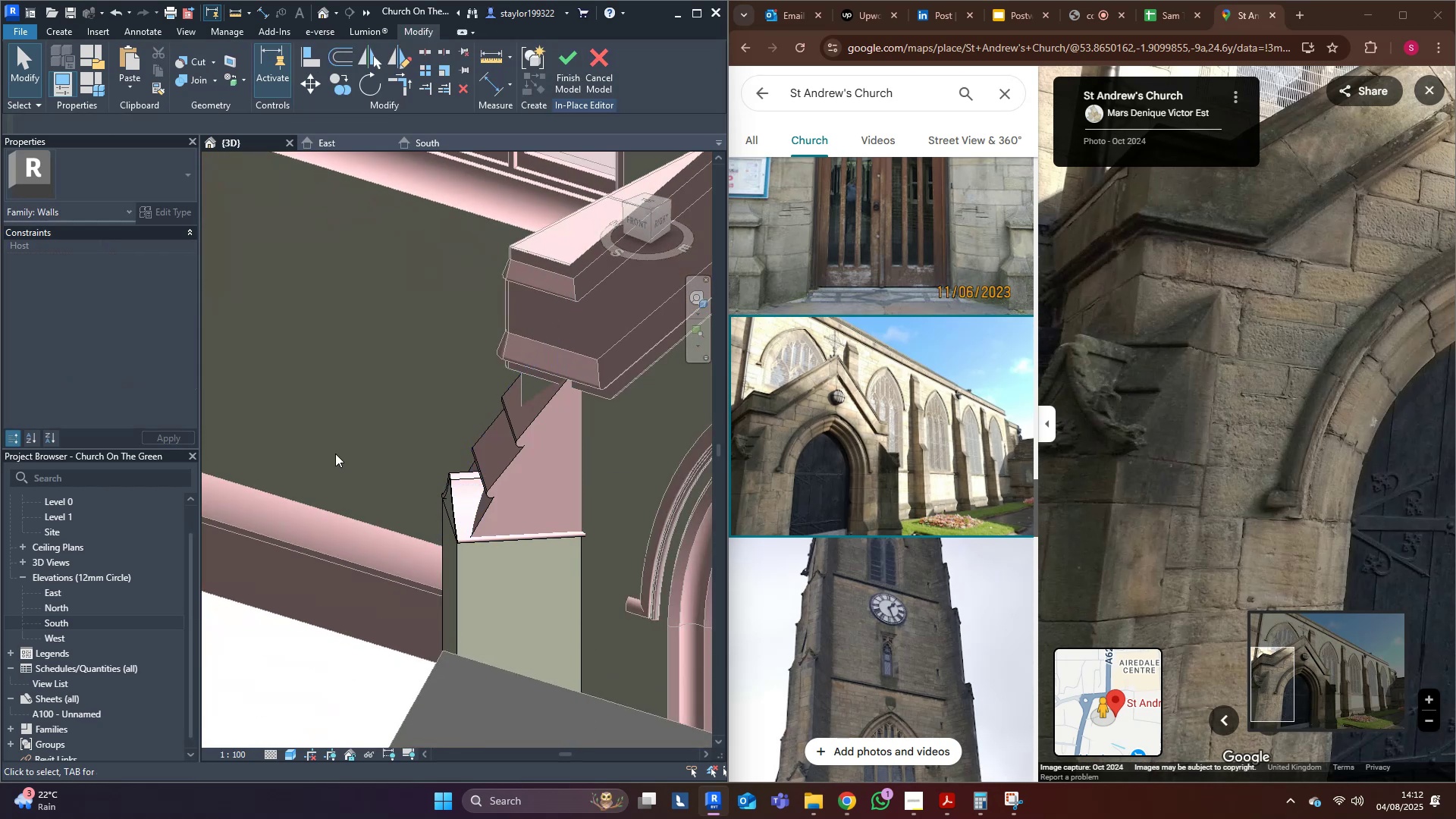 
scroll: coordinate [335, 453], scroll_direction: down, amount: 2.0
 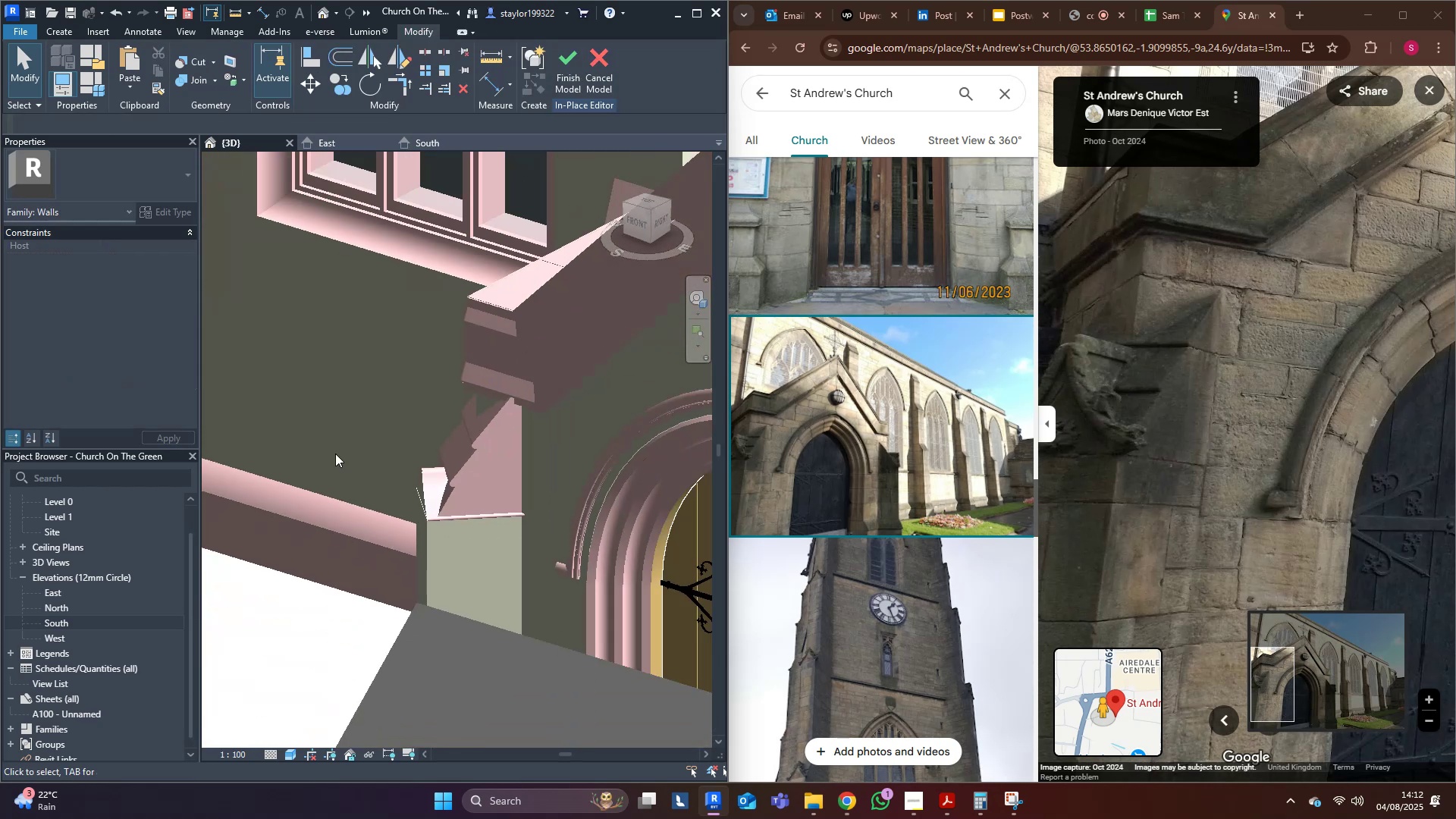 
hold_key(key=ShiftLeft, duration=0.61)
 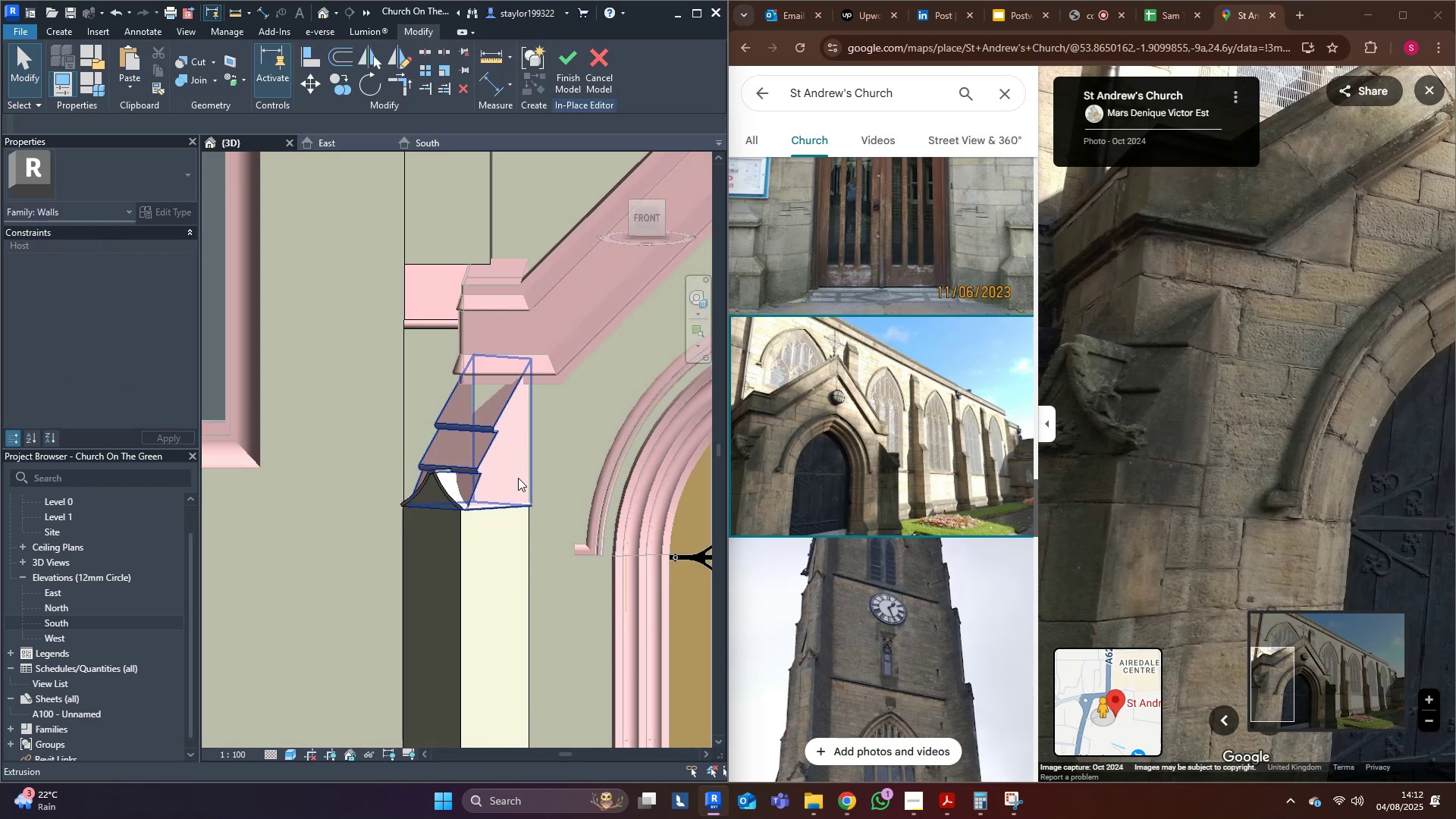 
scroll: coordinate [518, 504], scroll_direction: up, amount: 4.0
 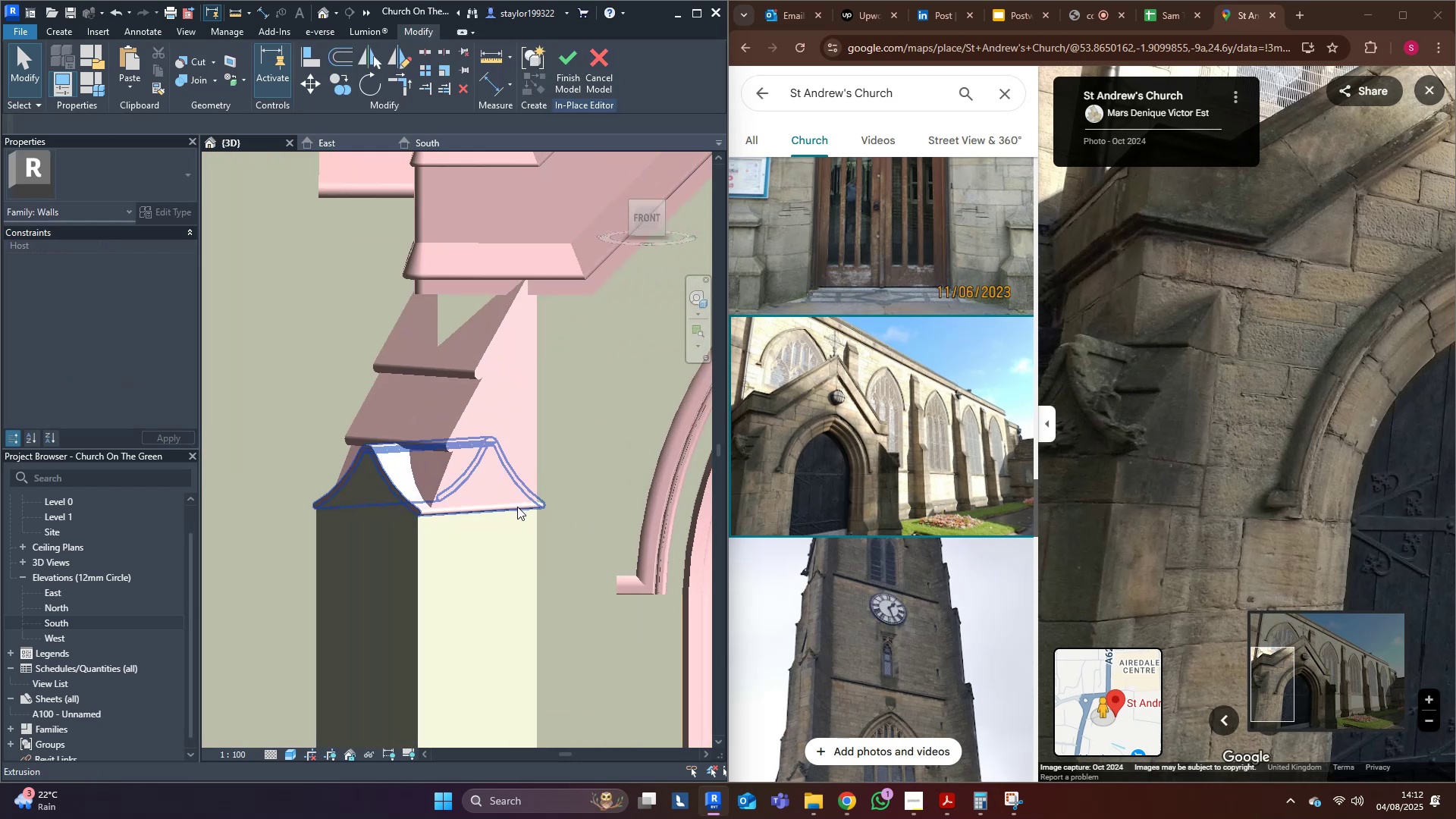 
hold_key(key=ShiftLeft, duration=0.66)
 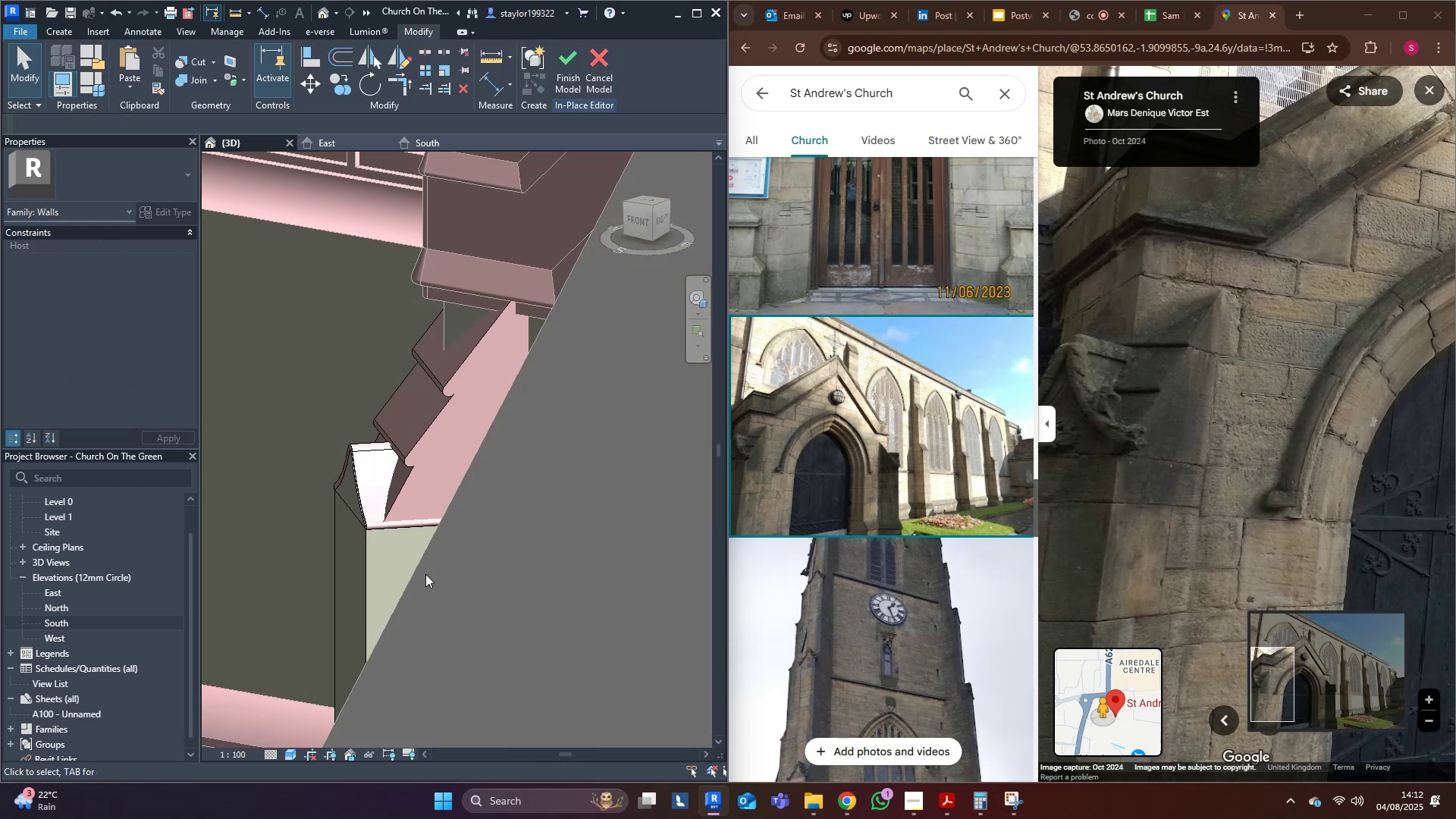 
scroll: coordinate [416, 529], scroll_direction: down, amount: 9.0
 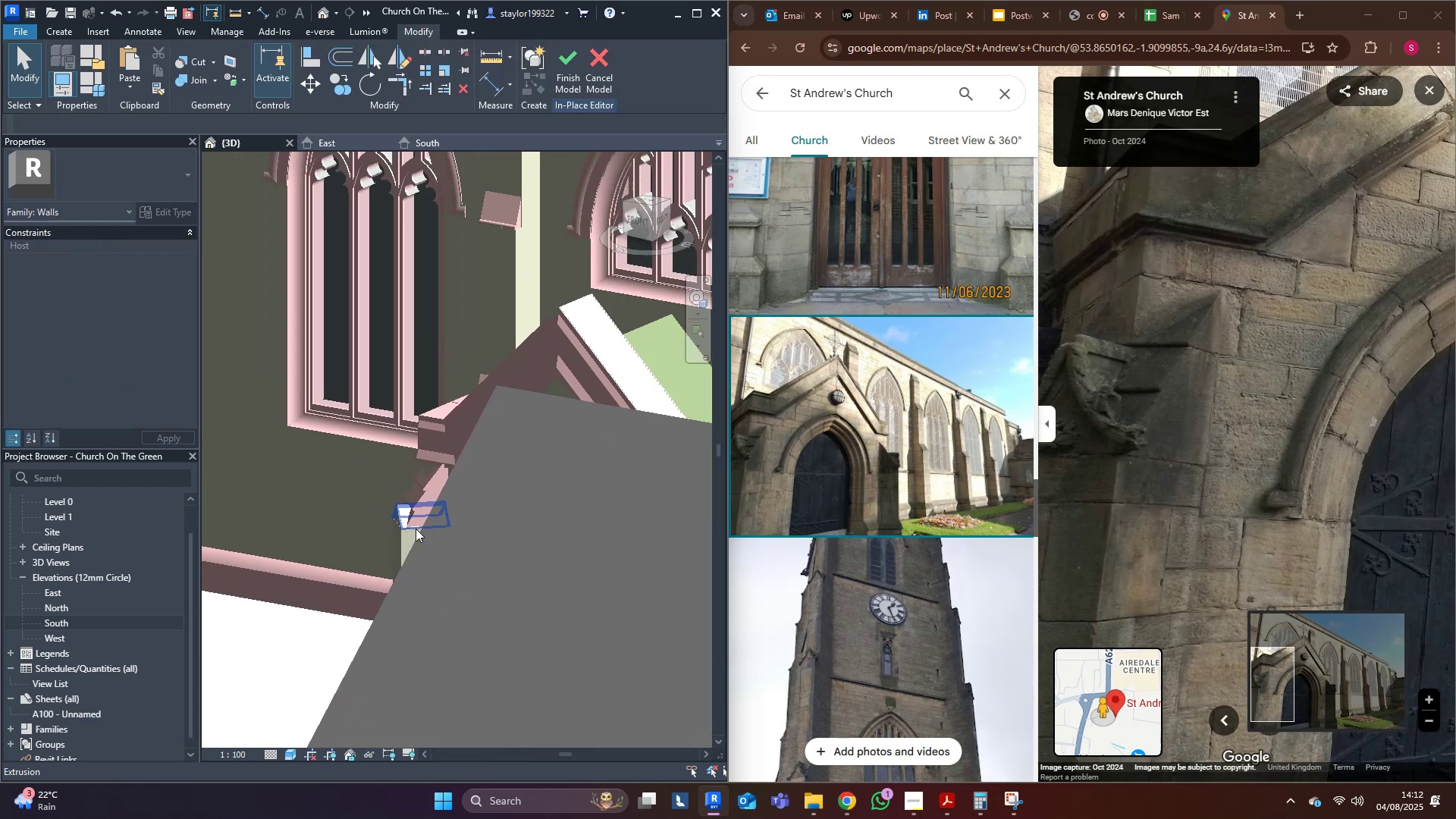 
hold_key(key=ShiftLeft, duration=0.41)
 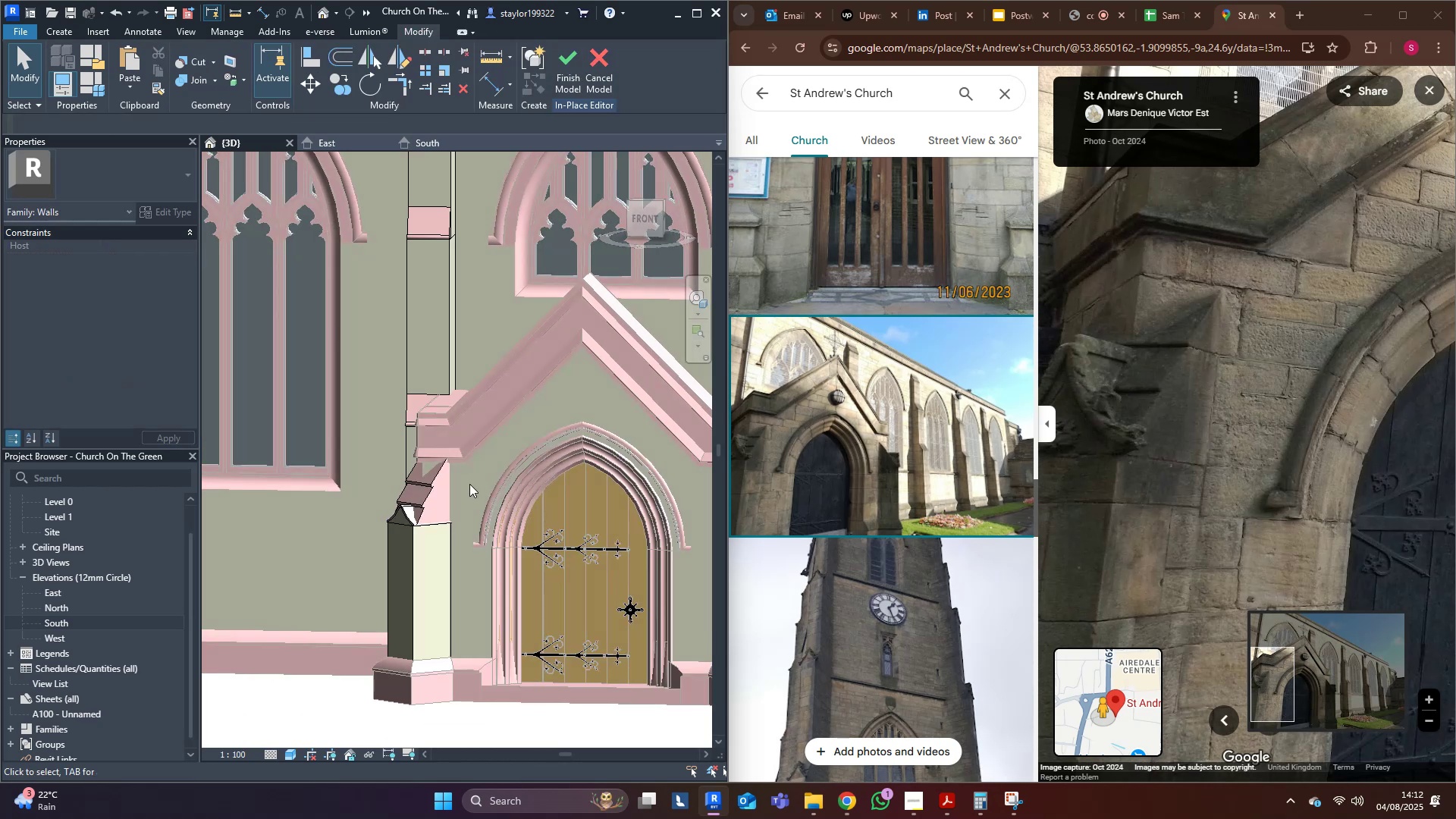 
scroll: coordinate [467, 487], scroll_direction: down, amount: 5.0
 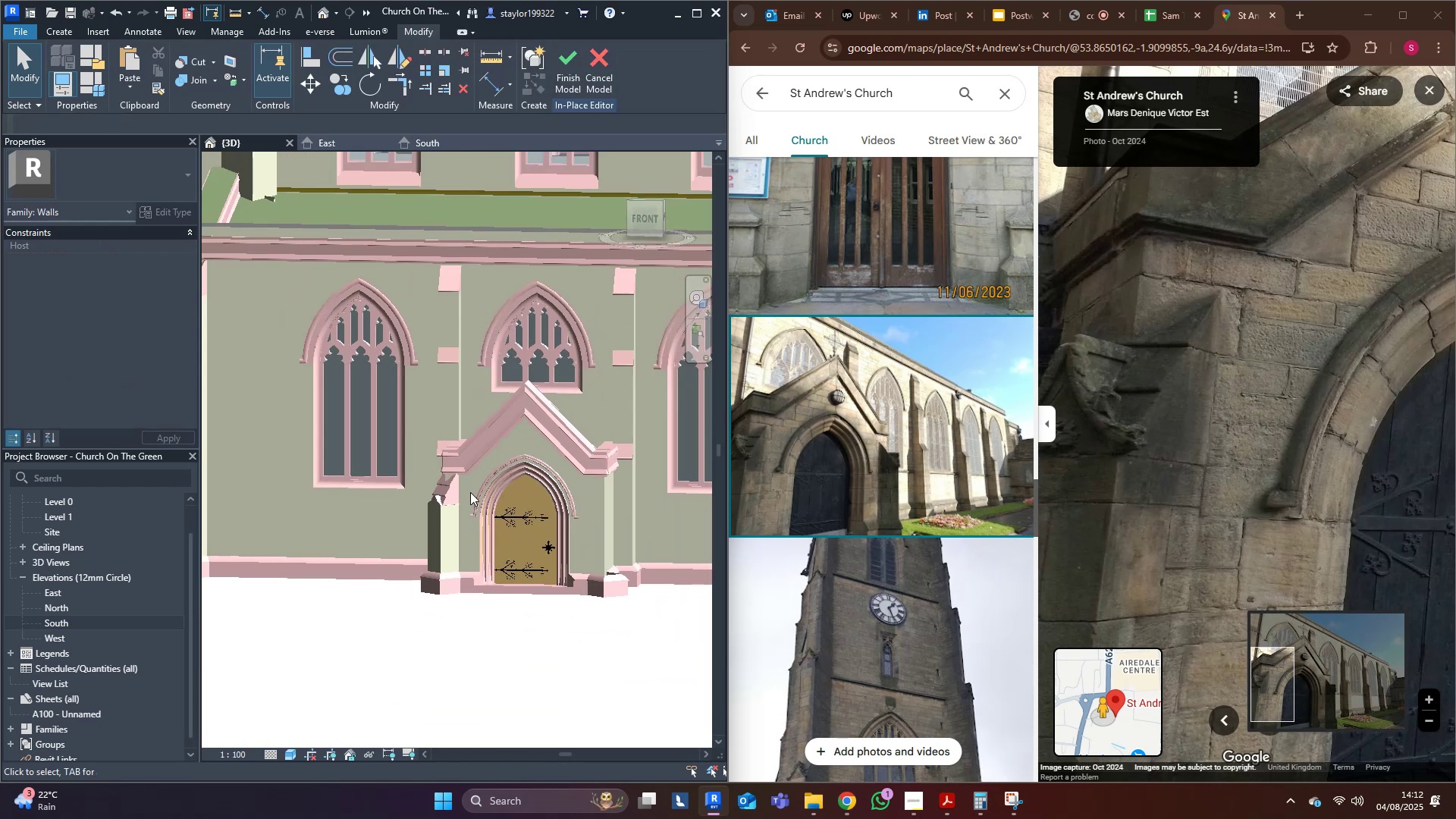 
hold_key(key=ShiftLeft, duration=0.64)
 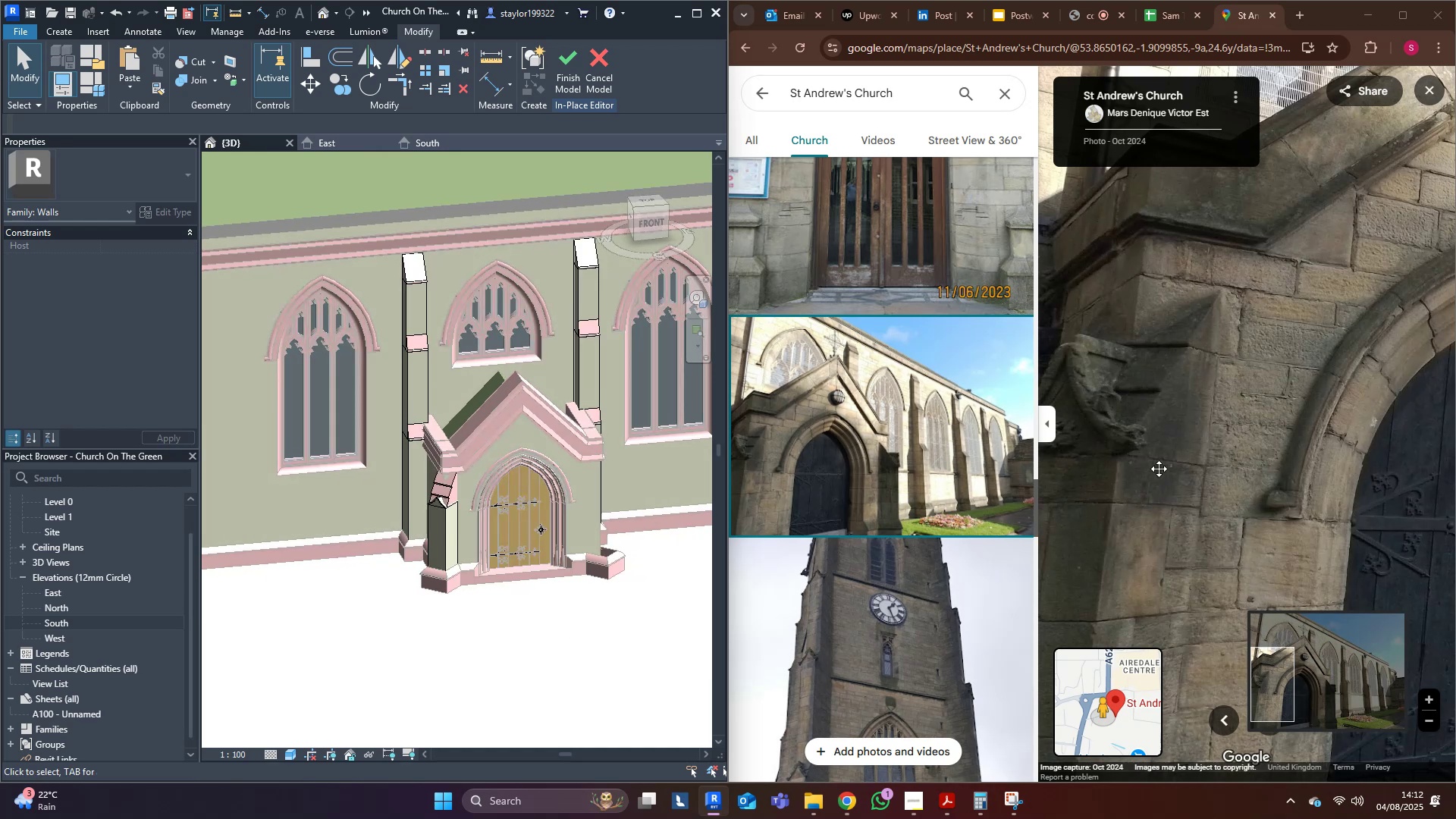 
left_click_drag(start_coordinate=[1161, 462], to_coordinate=[1254, 309])
 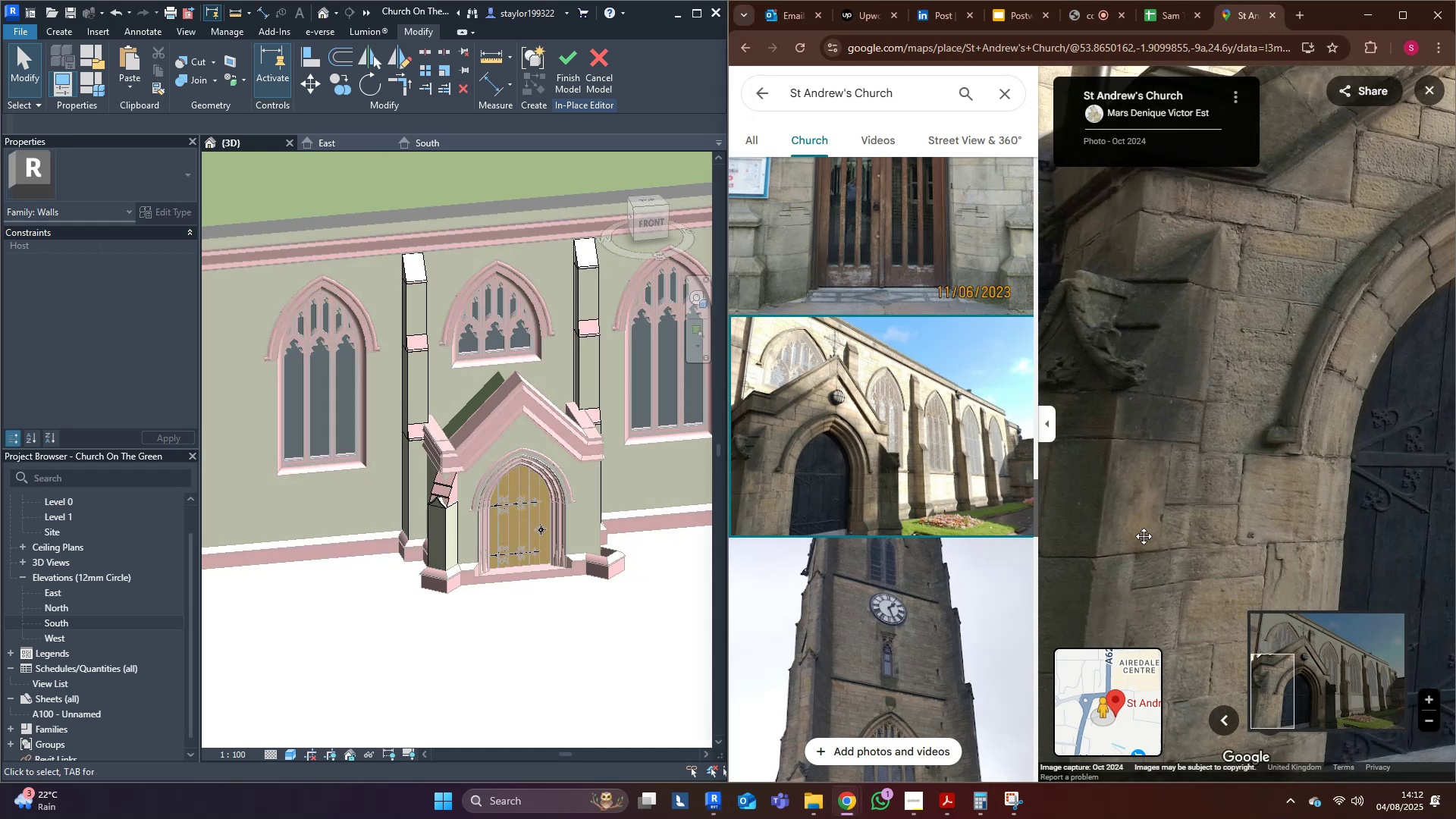 
left_click_drag(start_coordinate=[1109, 521], to_coordinate=[1156, 504])
 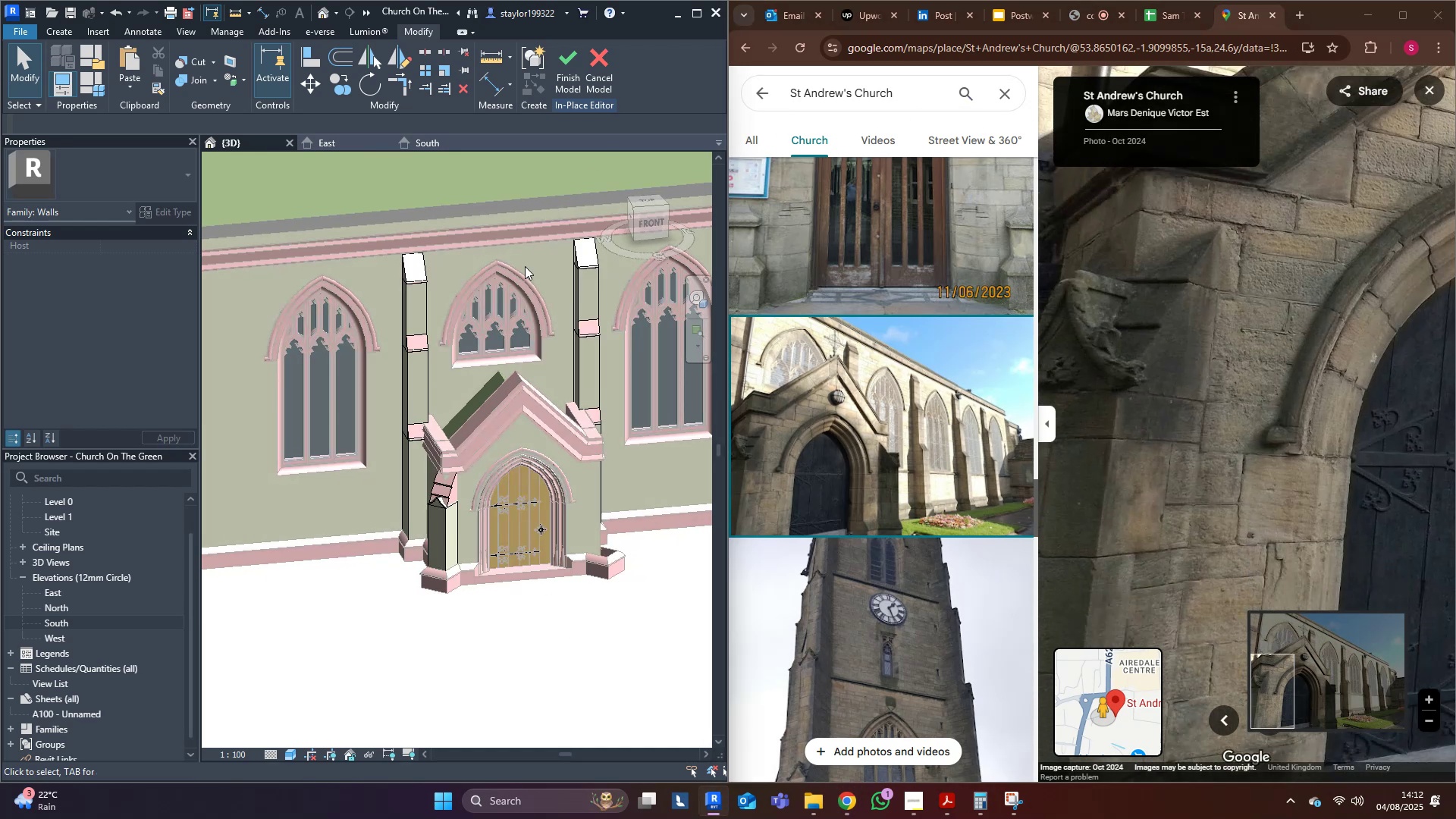 
left_click([572, 76])
 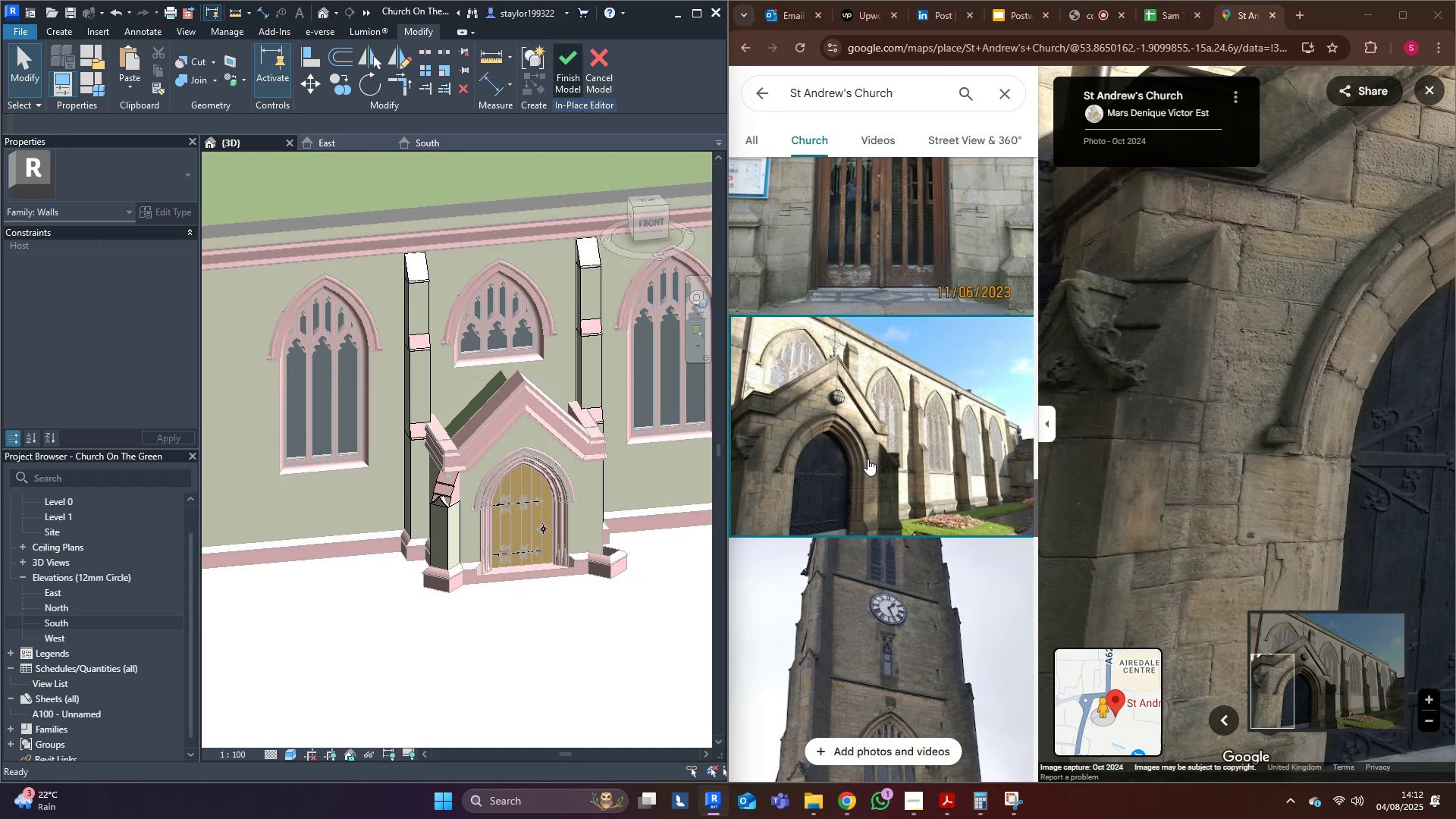 
left_click([872, 457])
 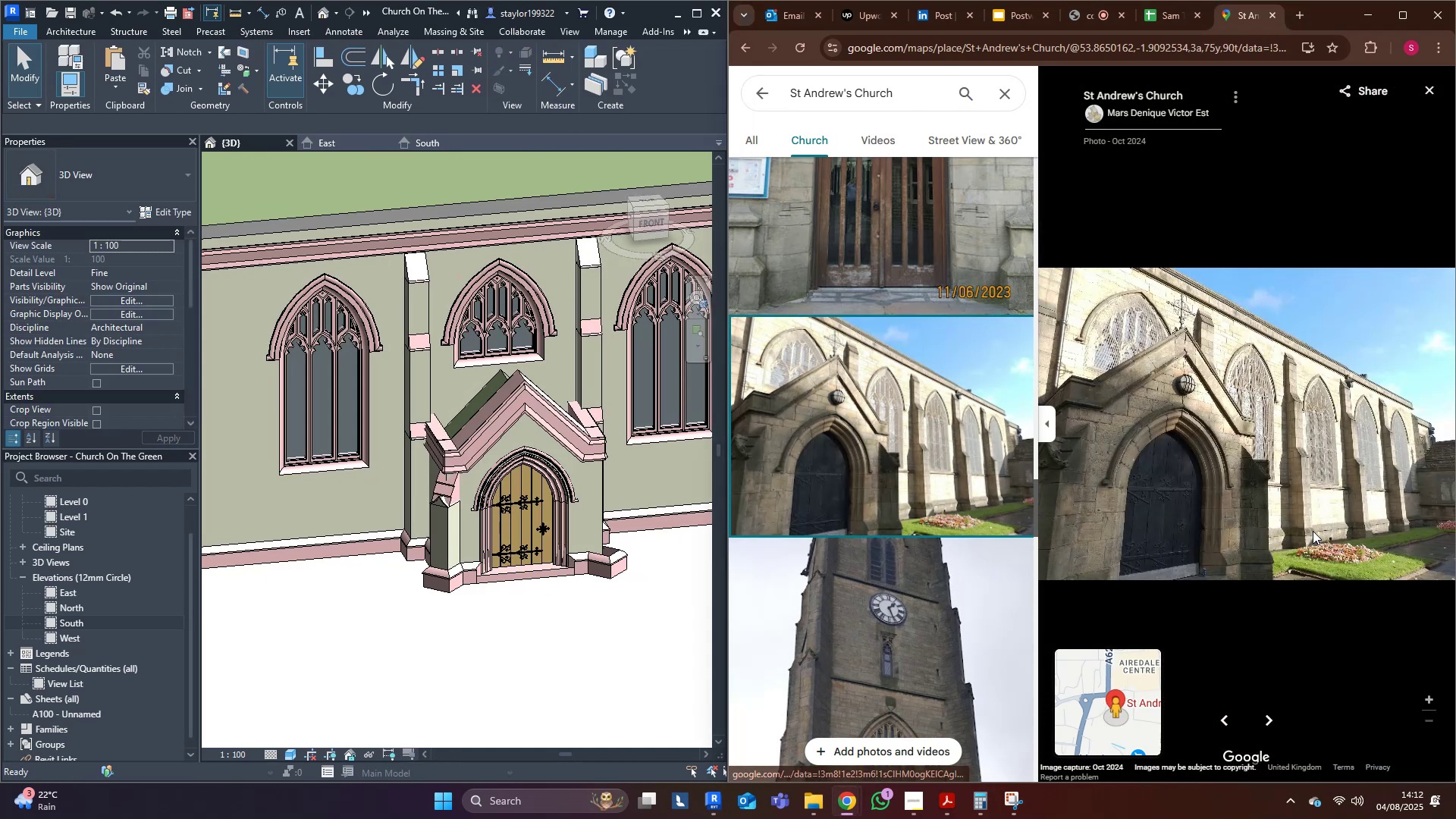 
scroll: coordinate [1288, 571], scroll_direction: up, amount: 8.0
 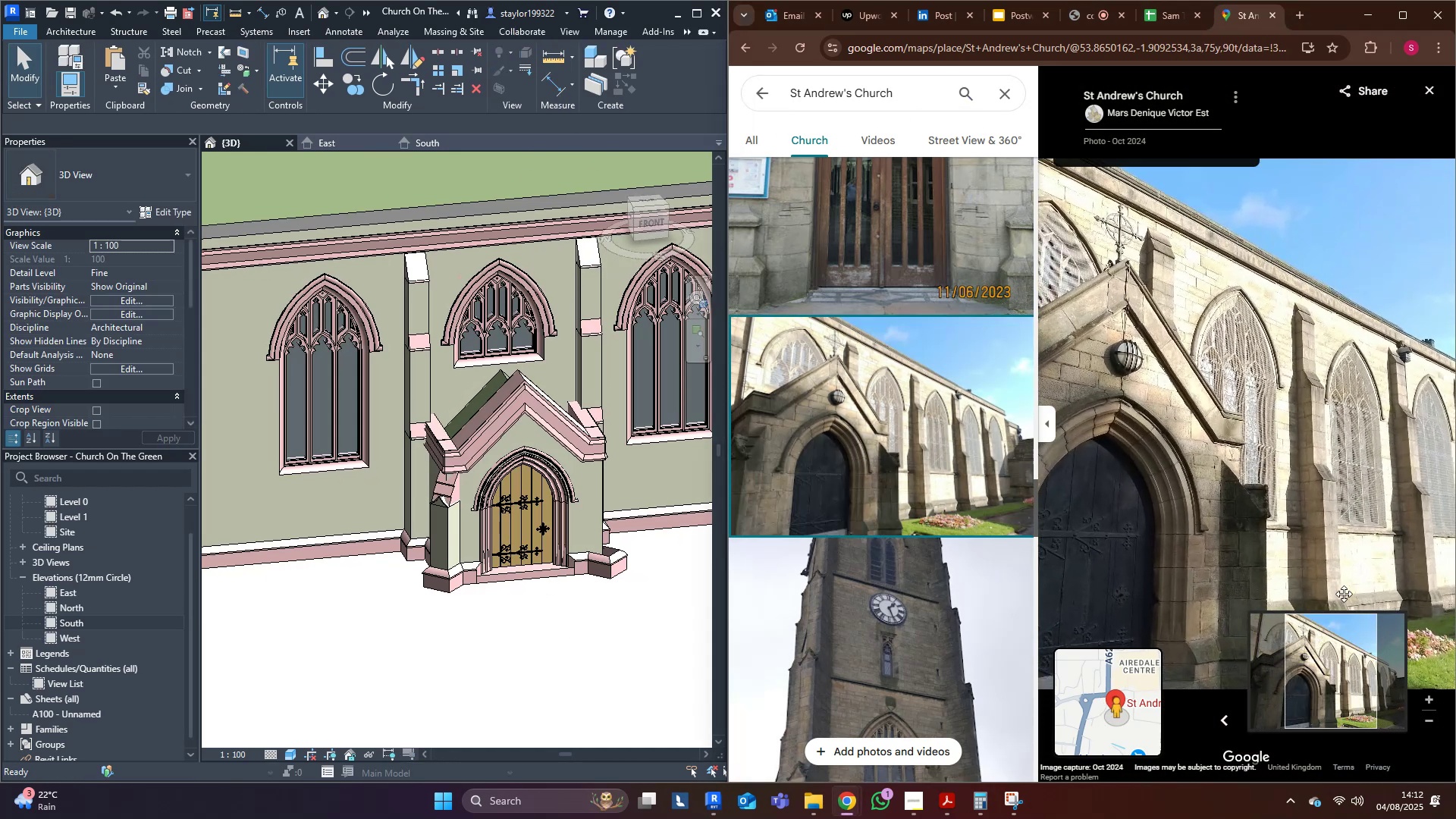 
left_click_drag(start_coordinate=[1357, 598], to_coordinate=[1288, 375])
 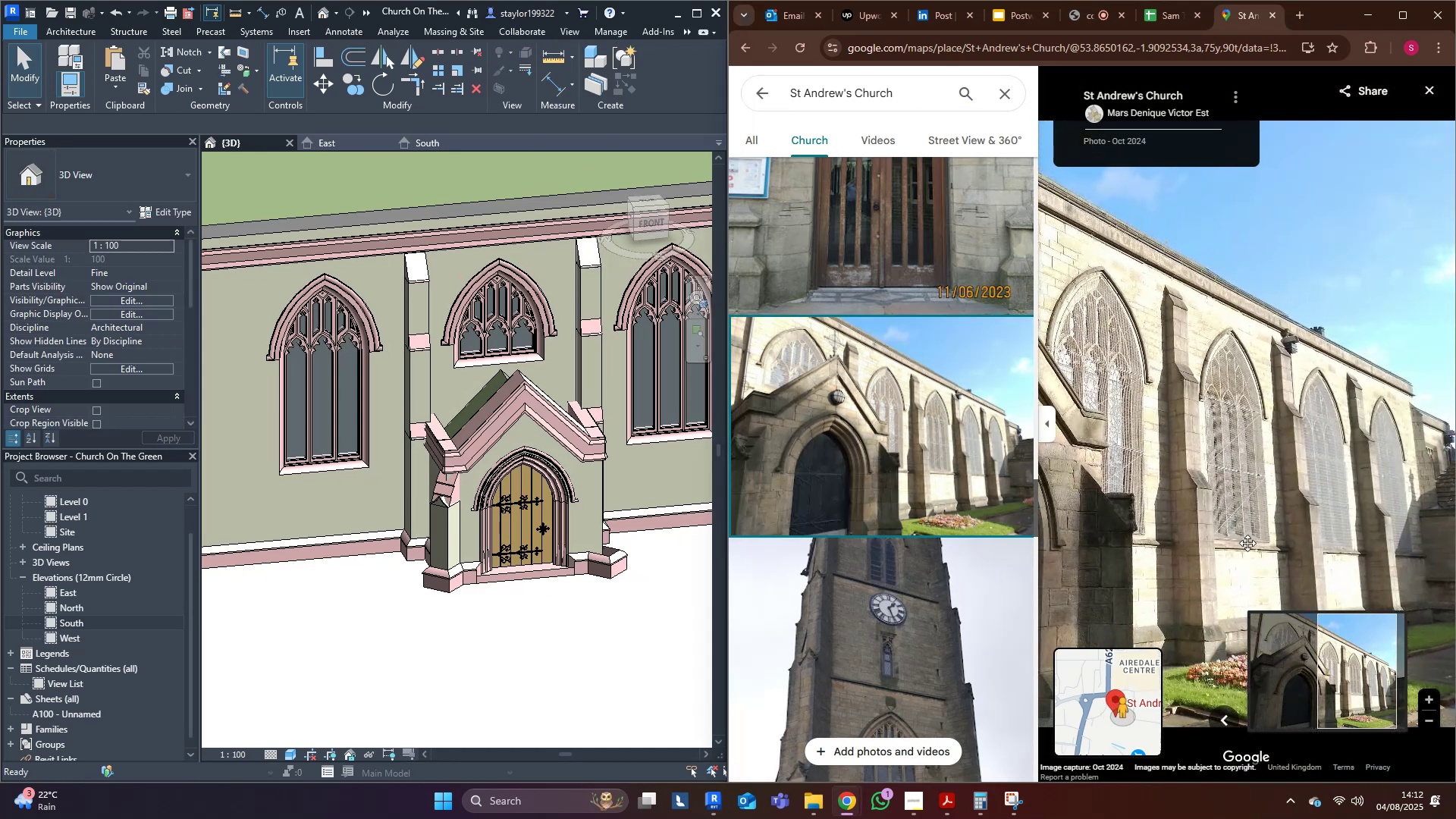 
scroll: coordinate [464, 592], scroll_direction: up, amount: 38.0
 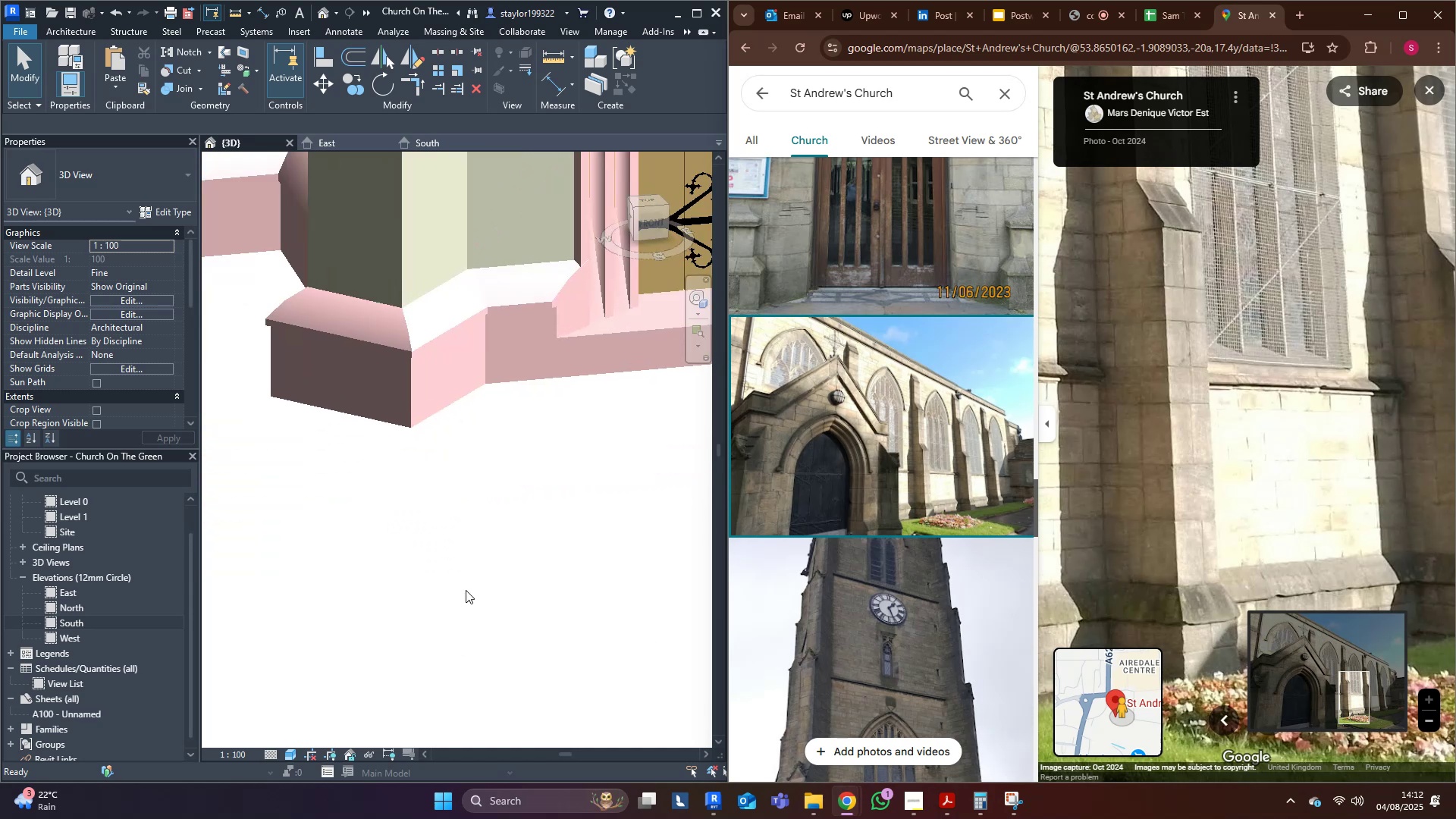 
hold_key(key=ShiftLeft, duration=0.73)
 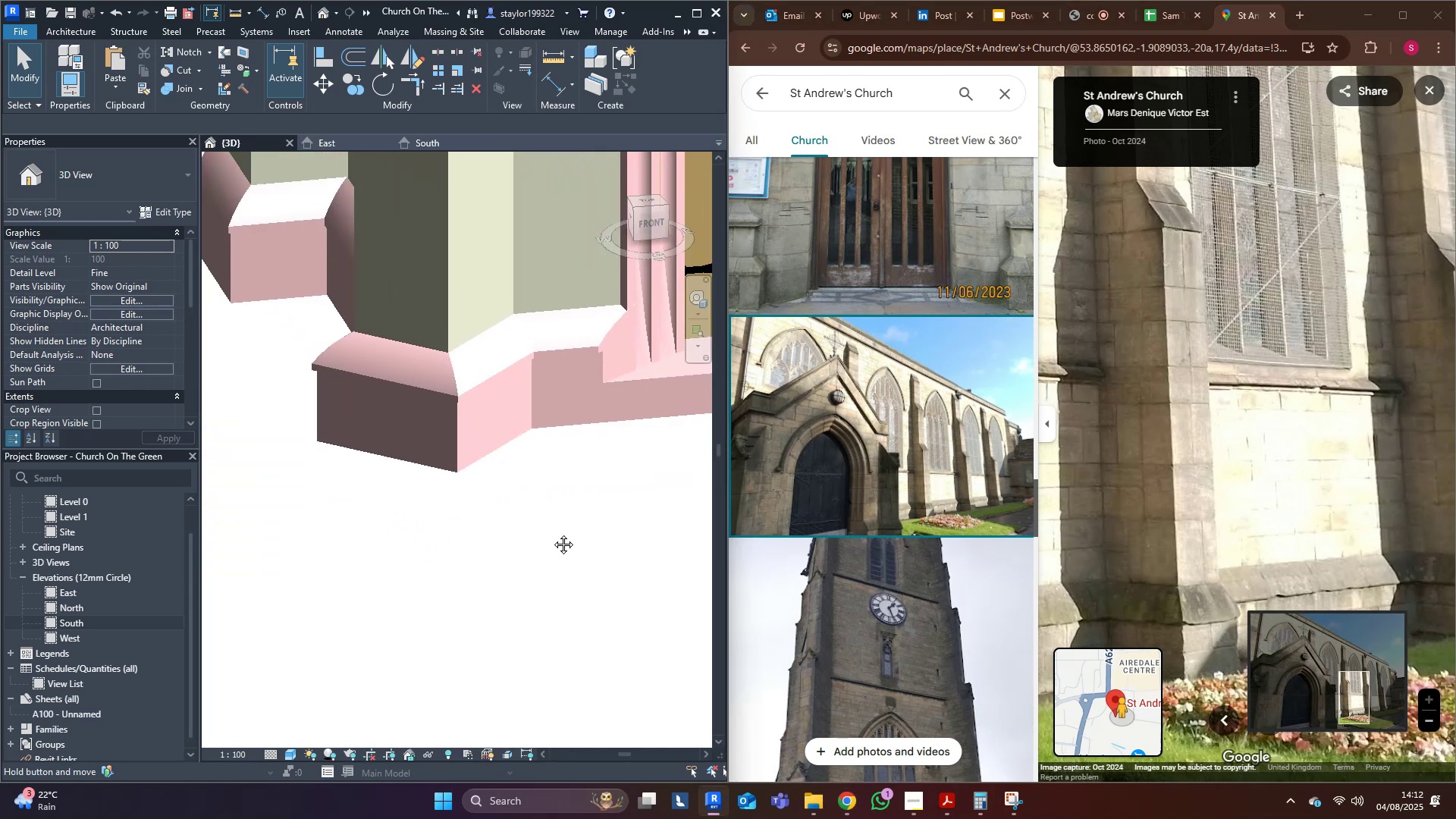 
scroll: coordinate [604, 624], scroll_direction: down, amount: 11.0
 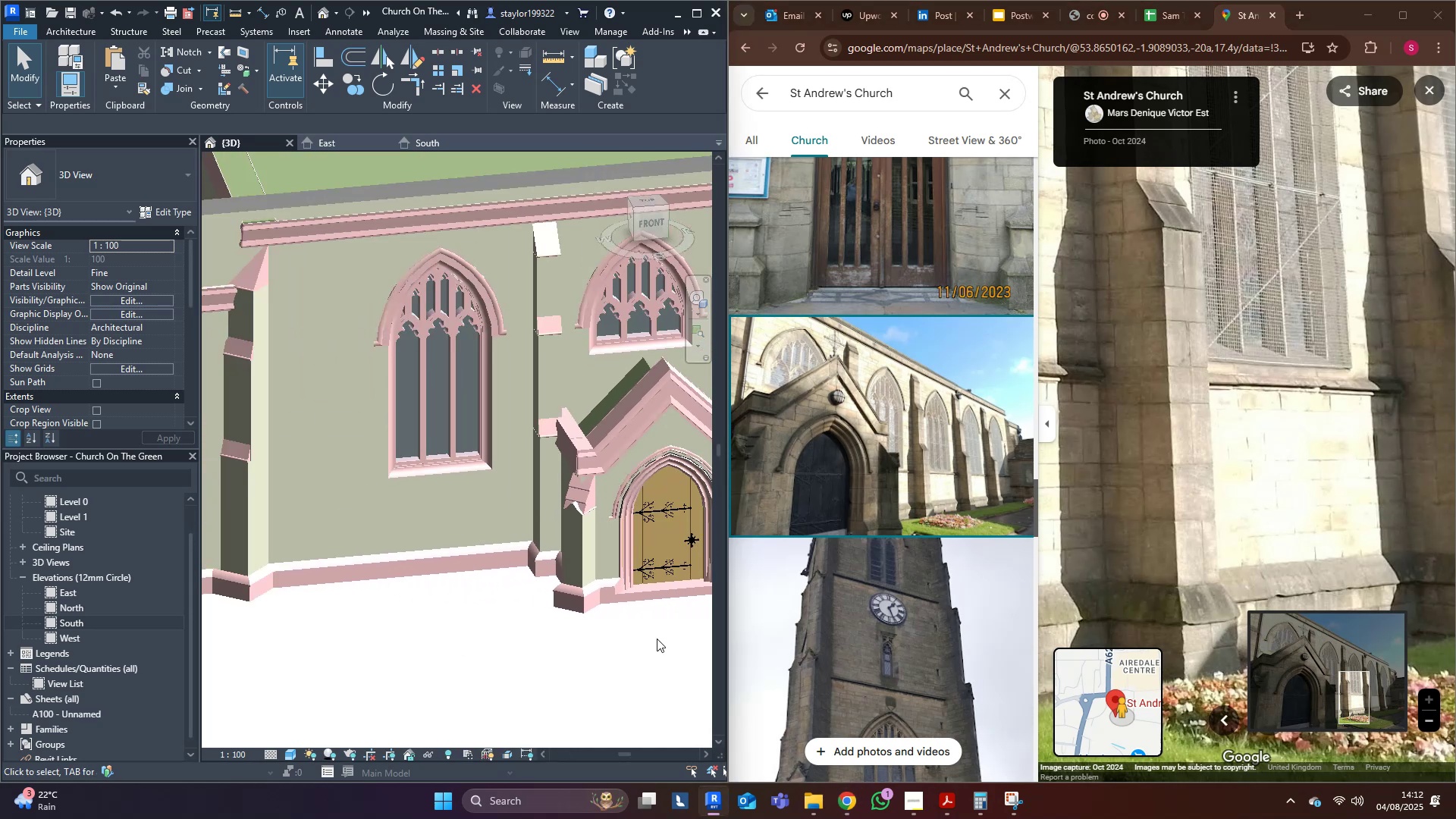 
hold_key(key=ShiftLeft, duration=0.65)
 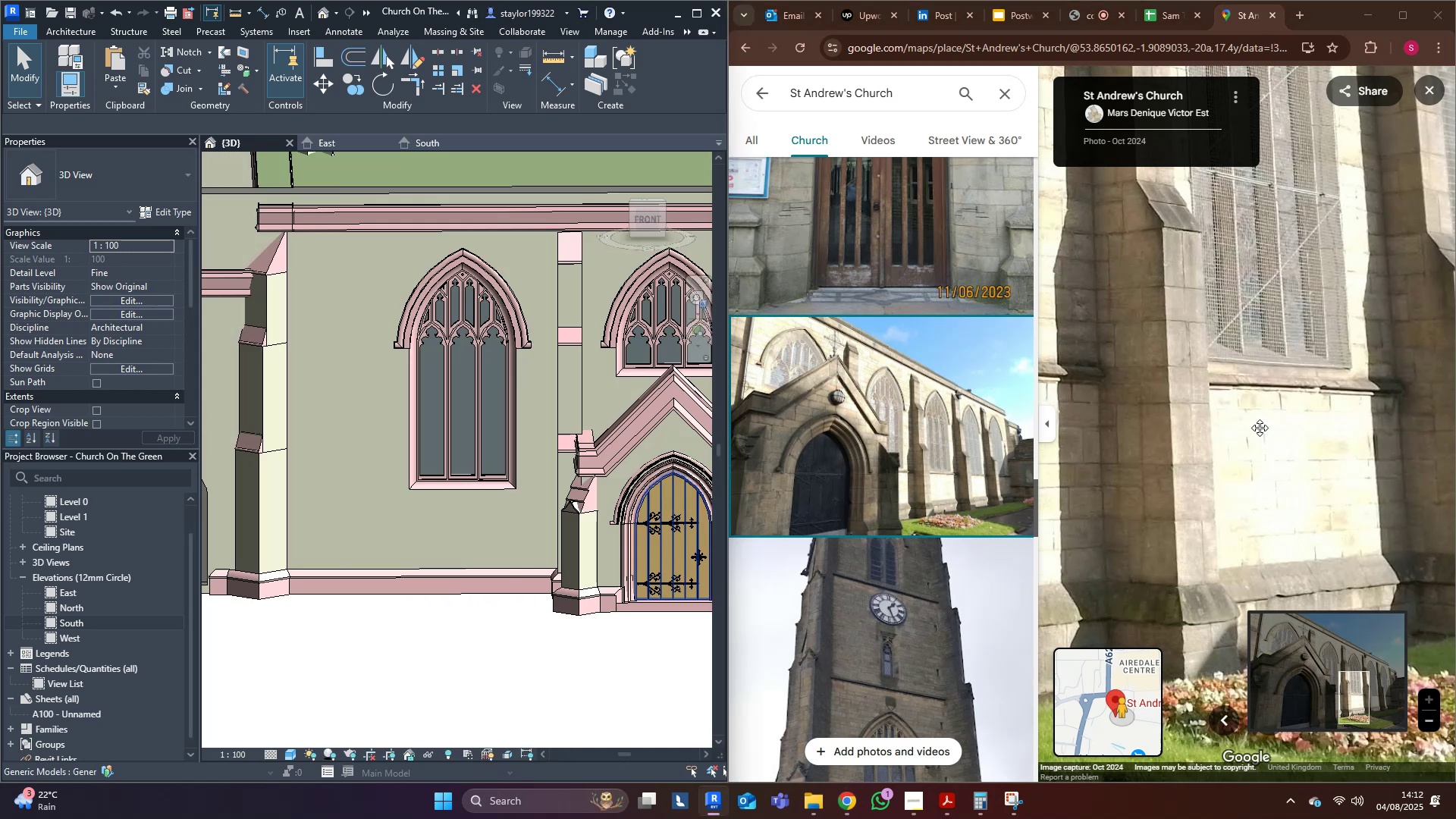 
left_click_drag(start_coordinate=[1312, 430], to_coordinate=[1426, 442])
 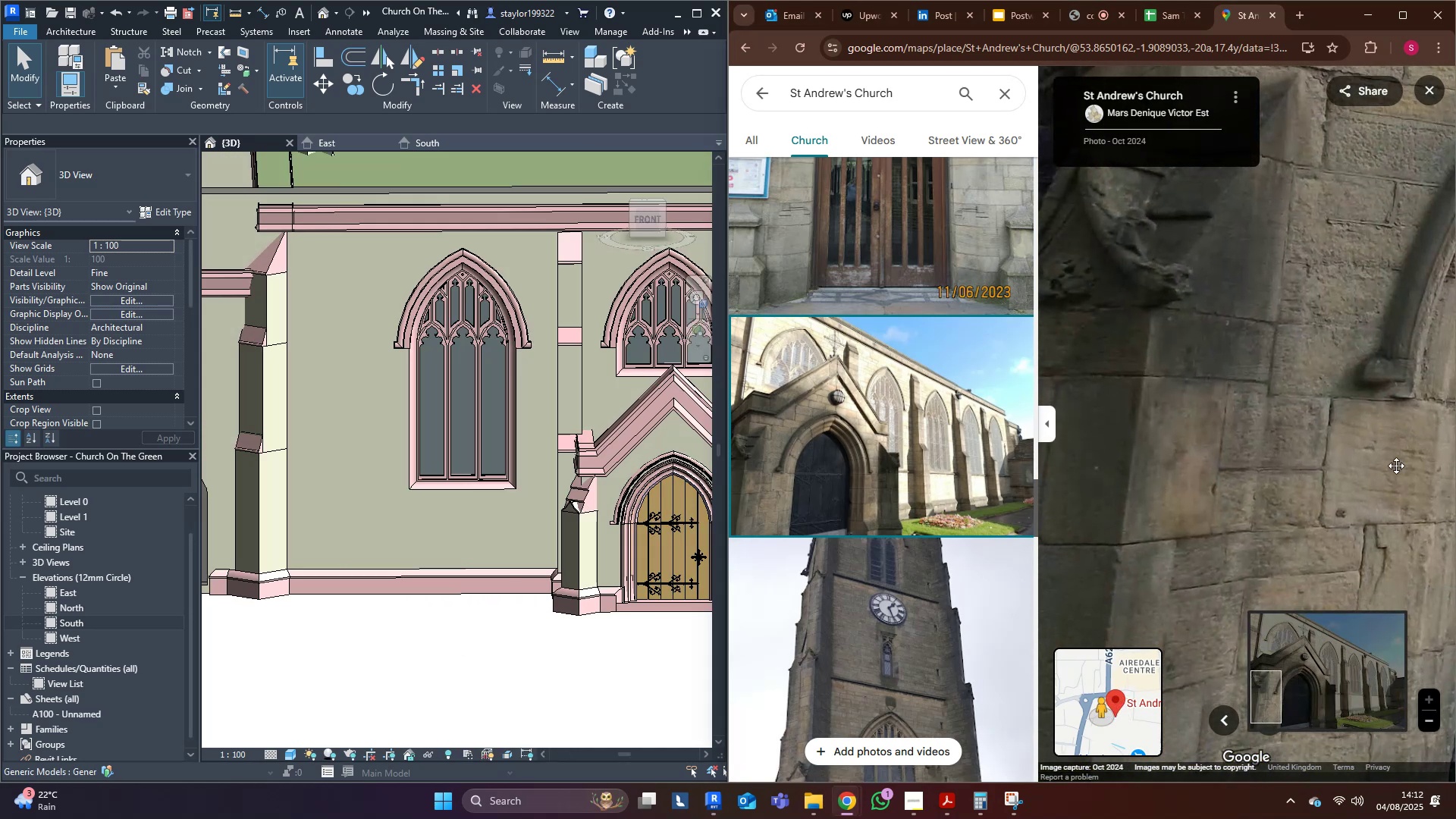 
scroll: coordinate [521, 568], scroll_direction: down, amount: 20.0
 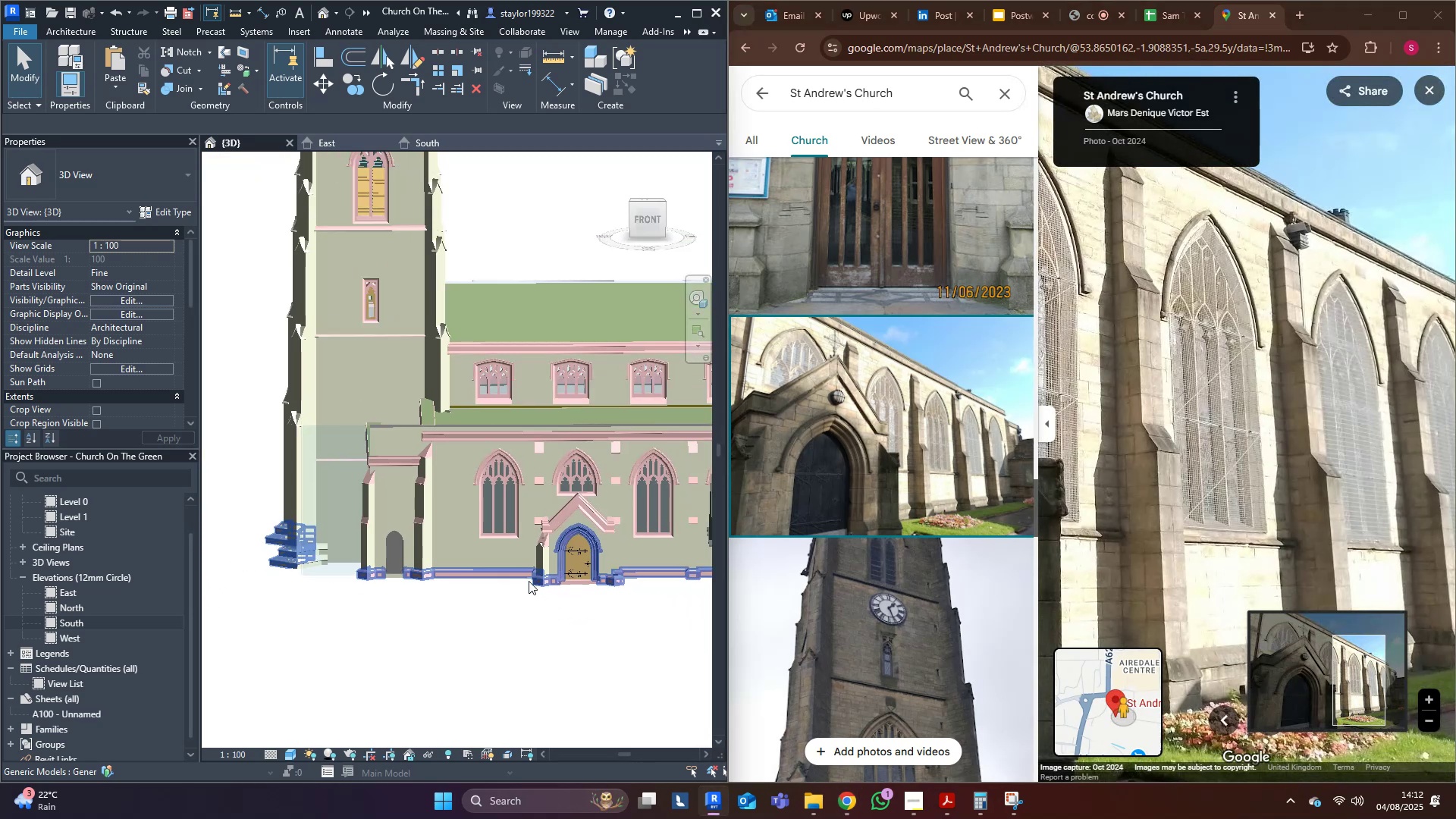 
hold_key(key=ShiftLeft, duration=0.38)
 